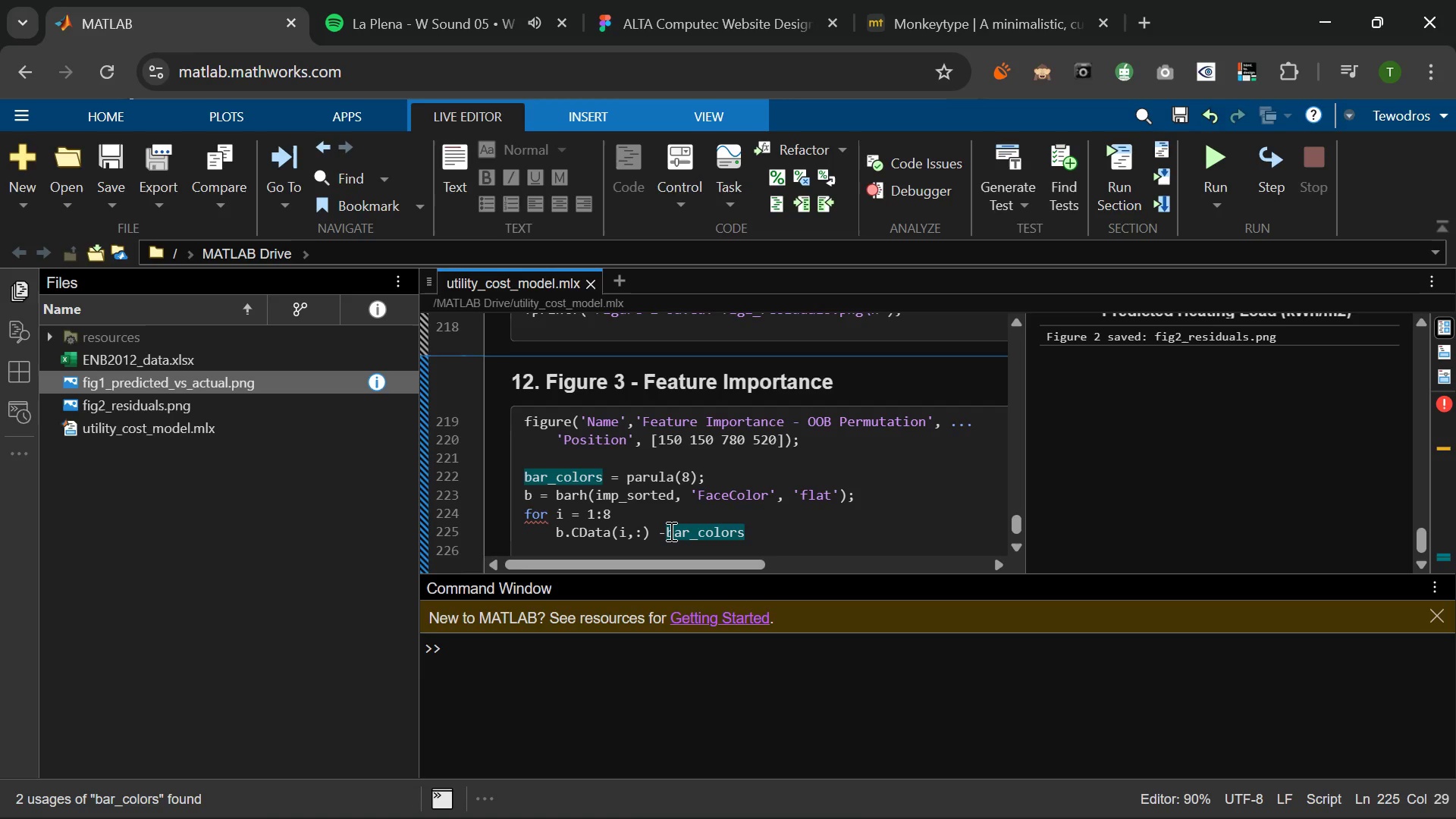 
wait(14.45)
 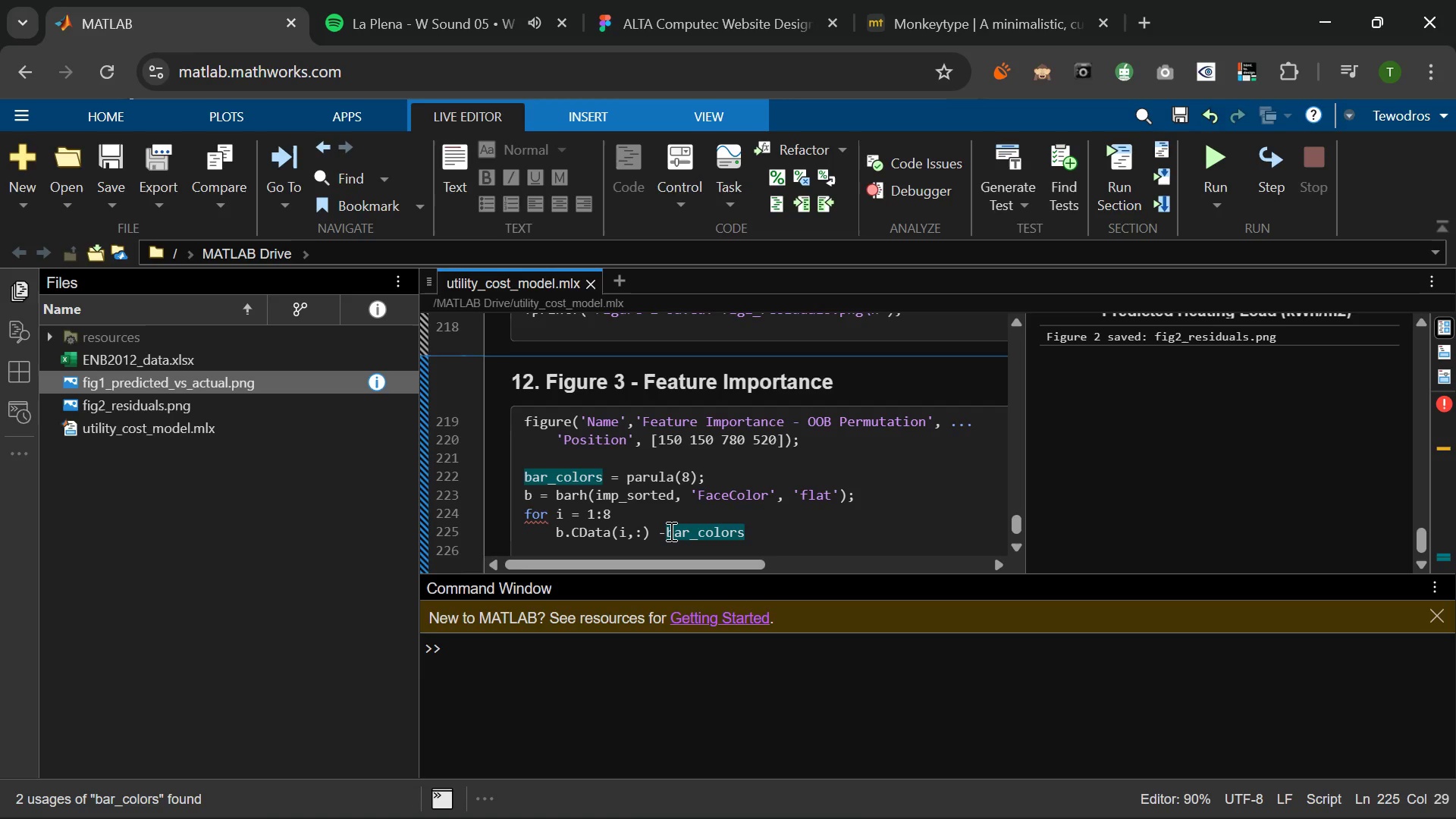 
left_click([666, 529])
 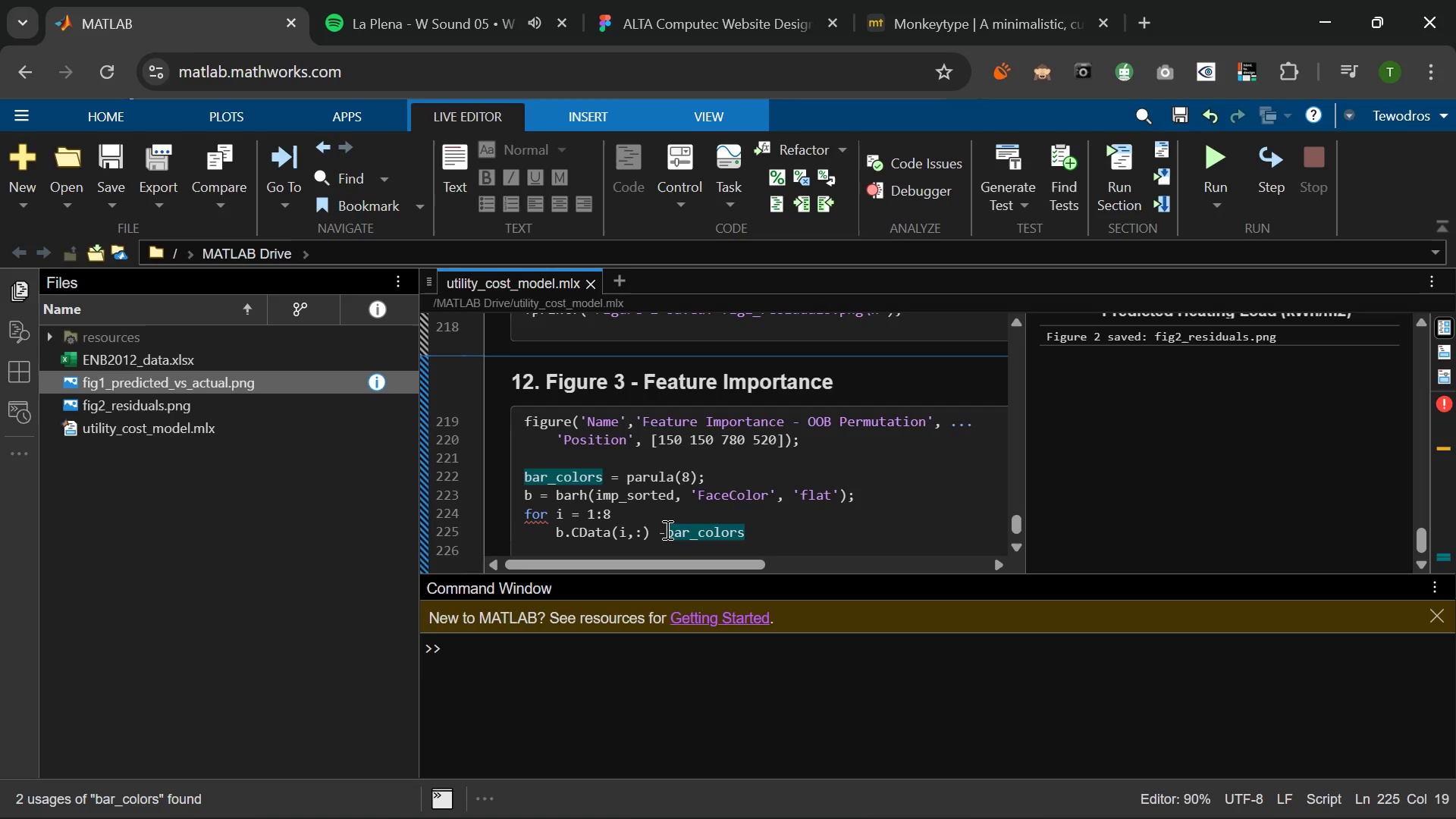 
key(Backspace)
 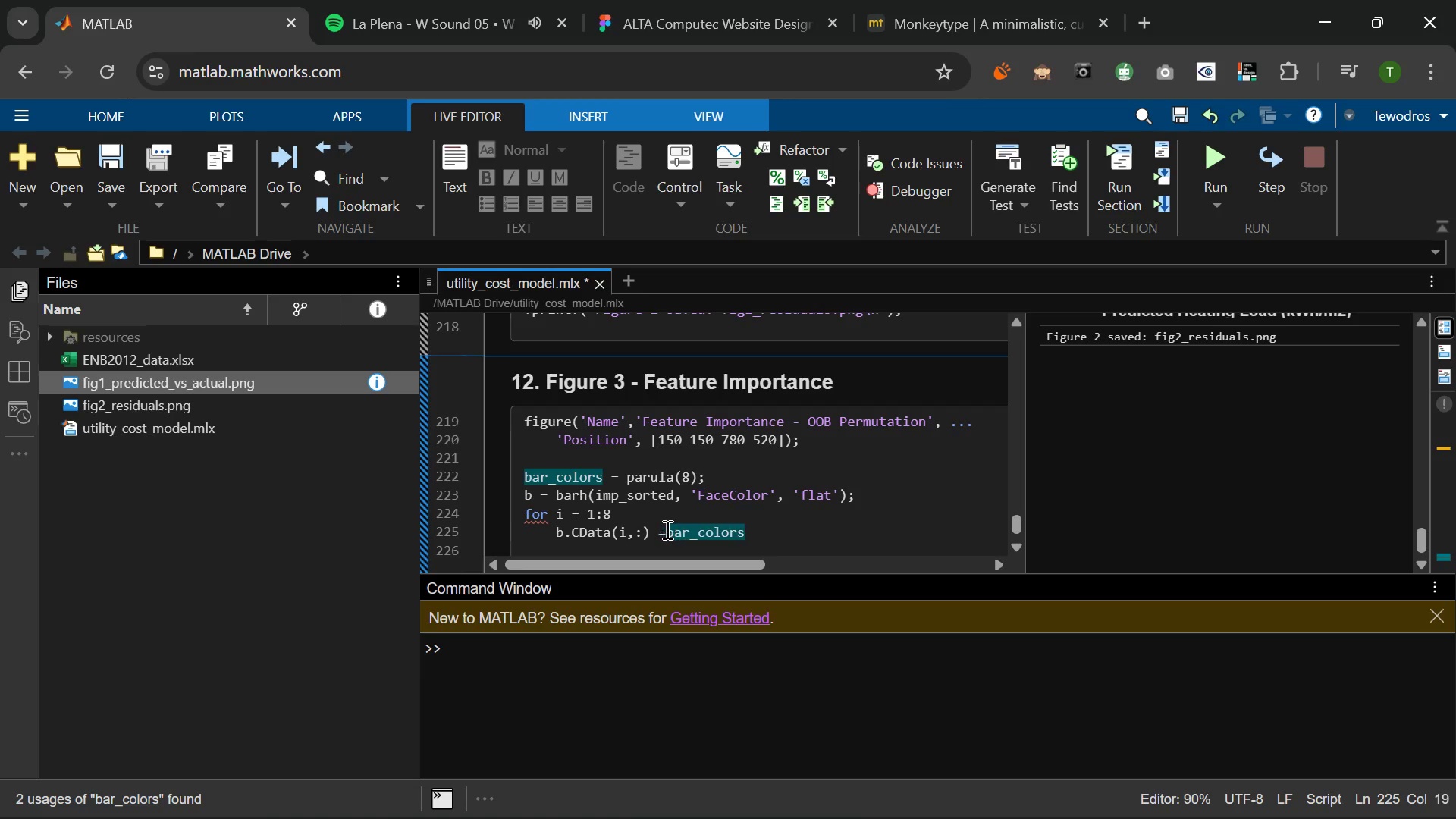 
key(Equal)
 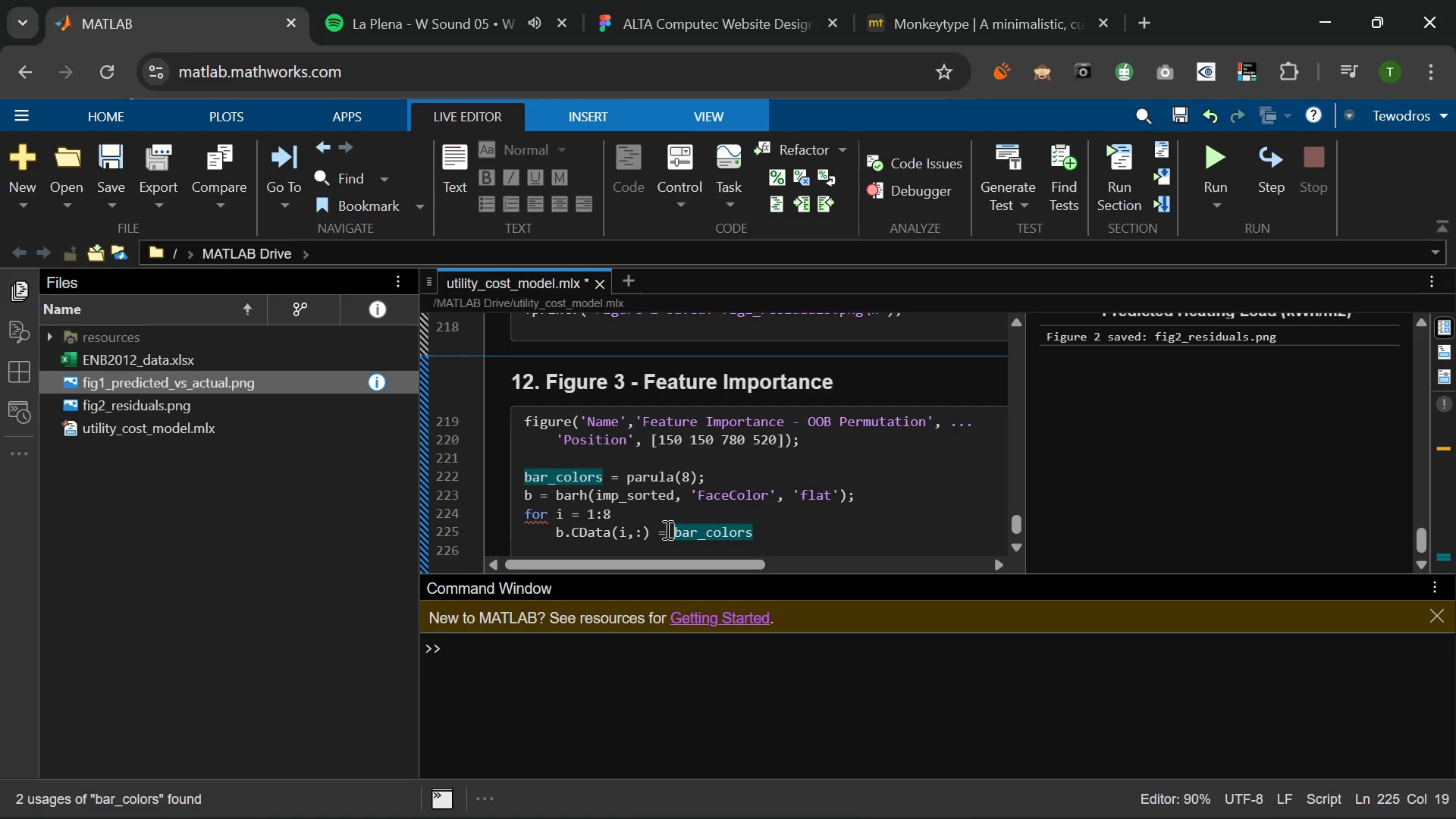 
key(Space)
 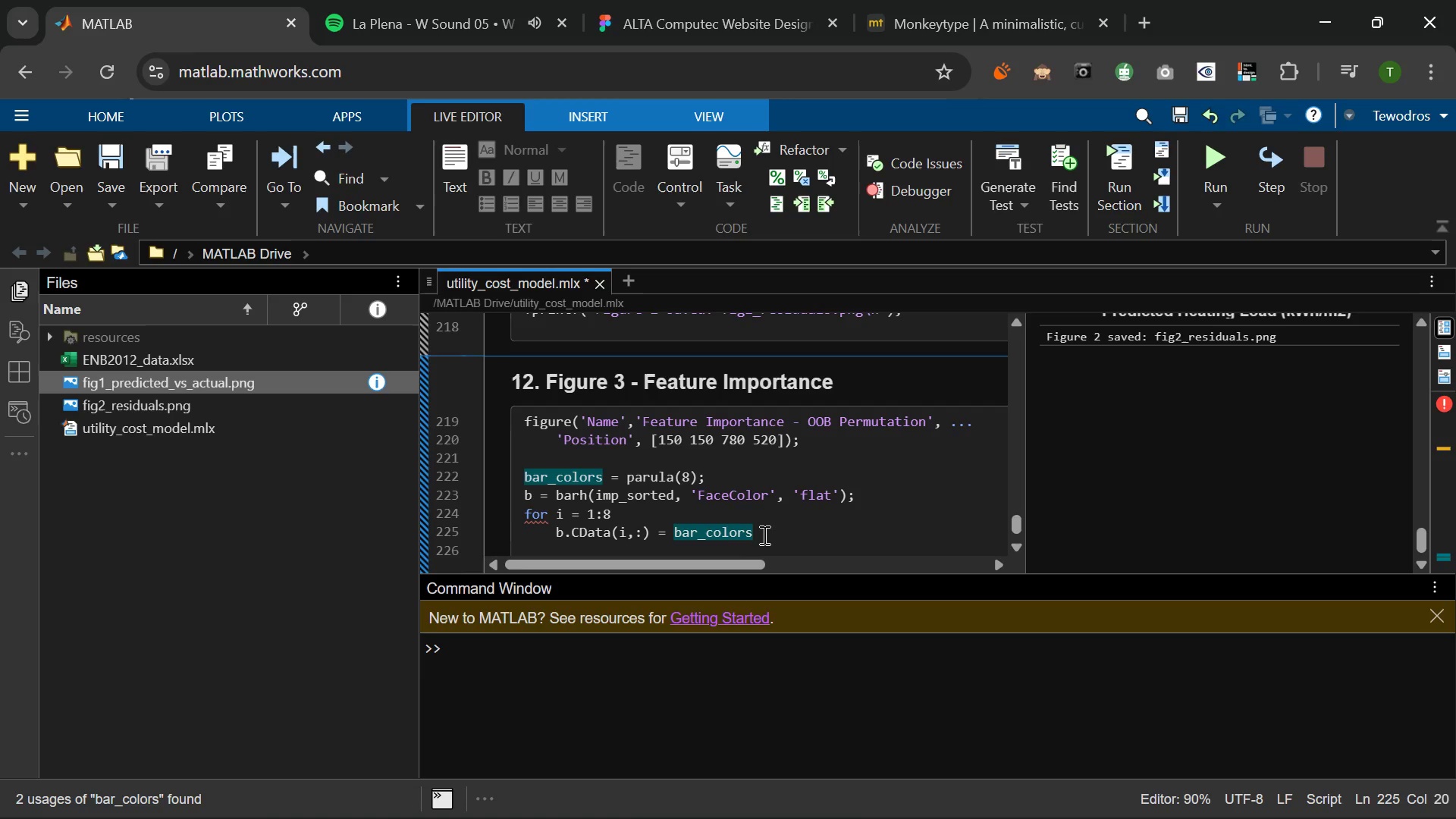 
left_click([761, 535])
 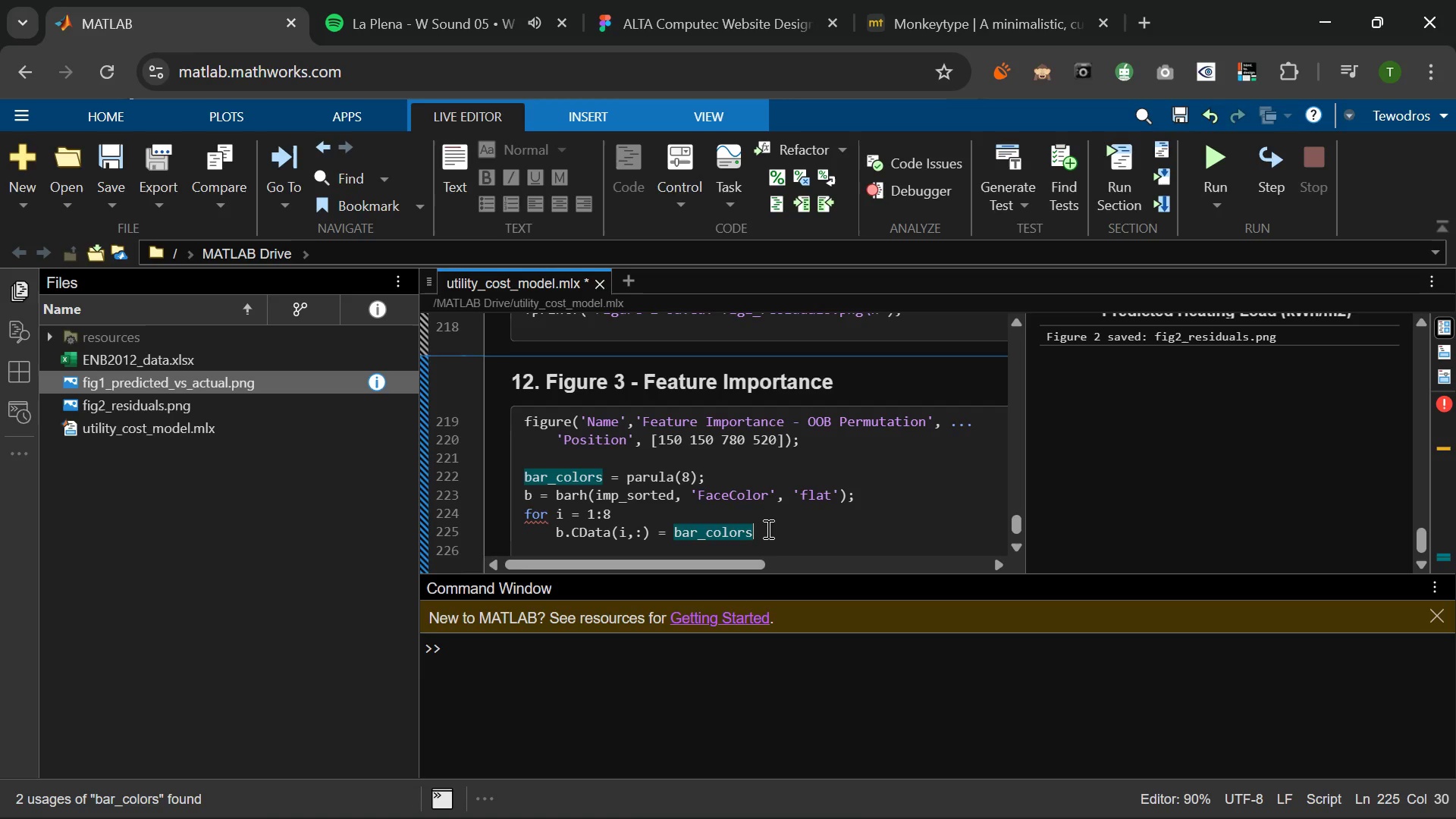 
type((i,:)
 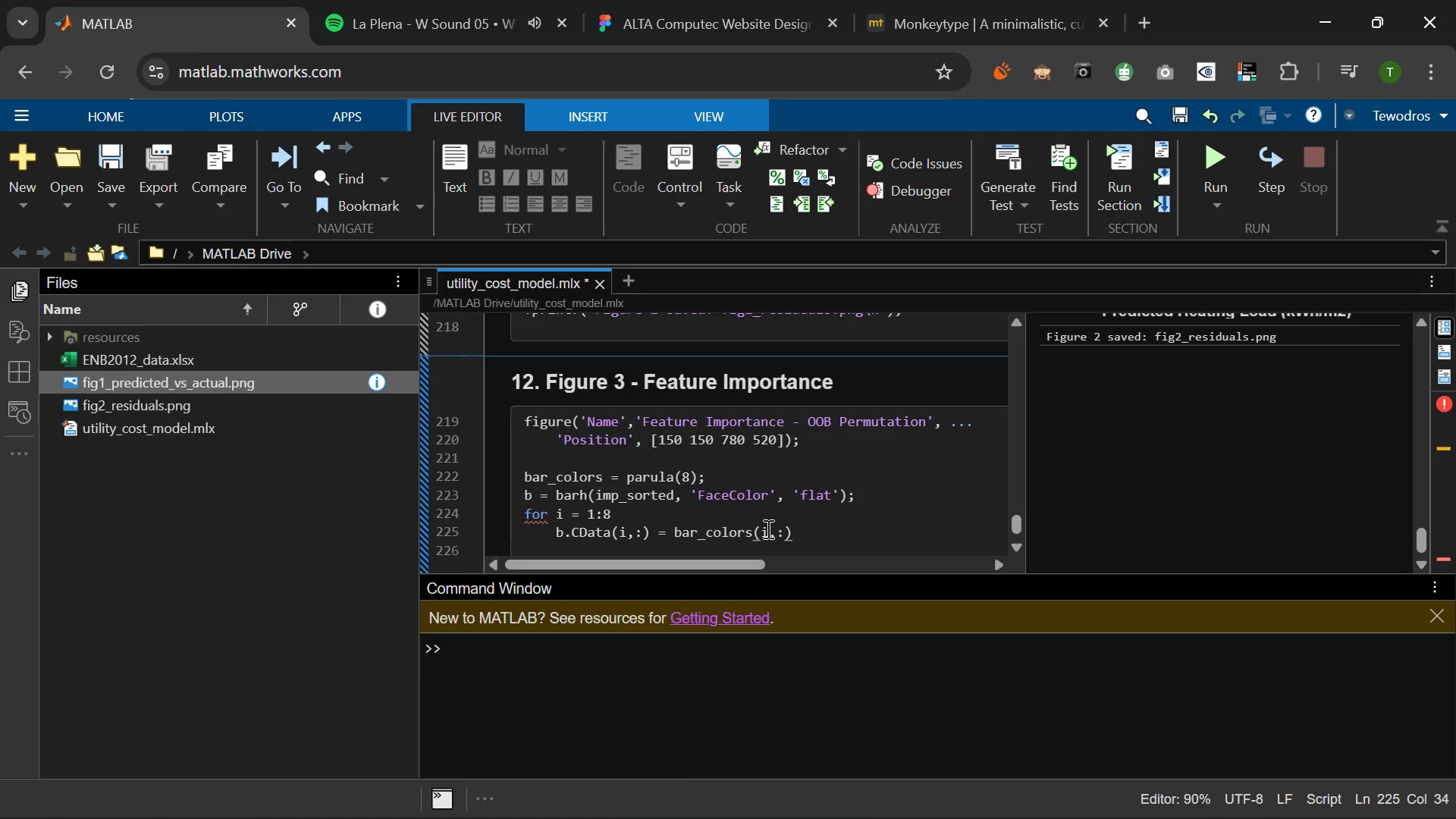 
key(ArrowRight)
 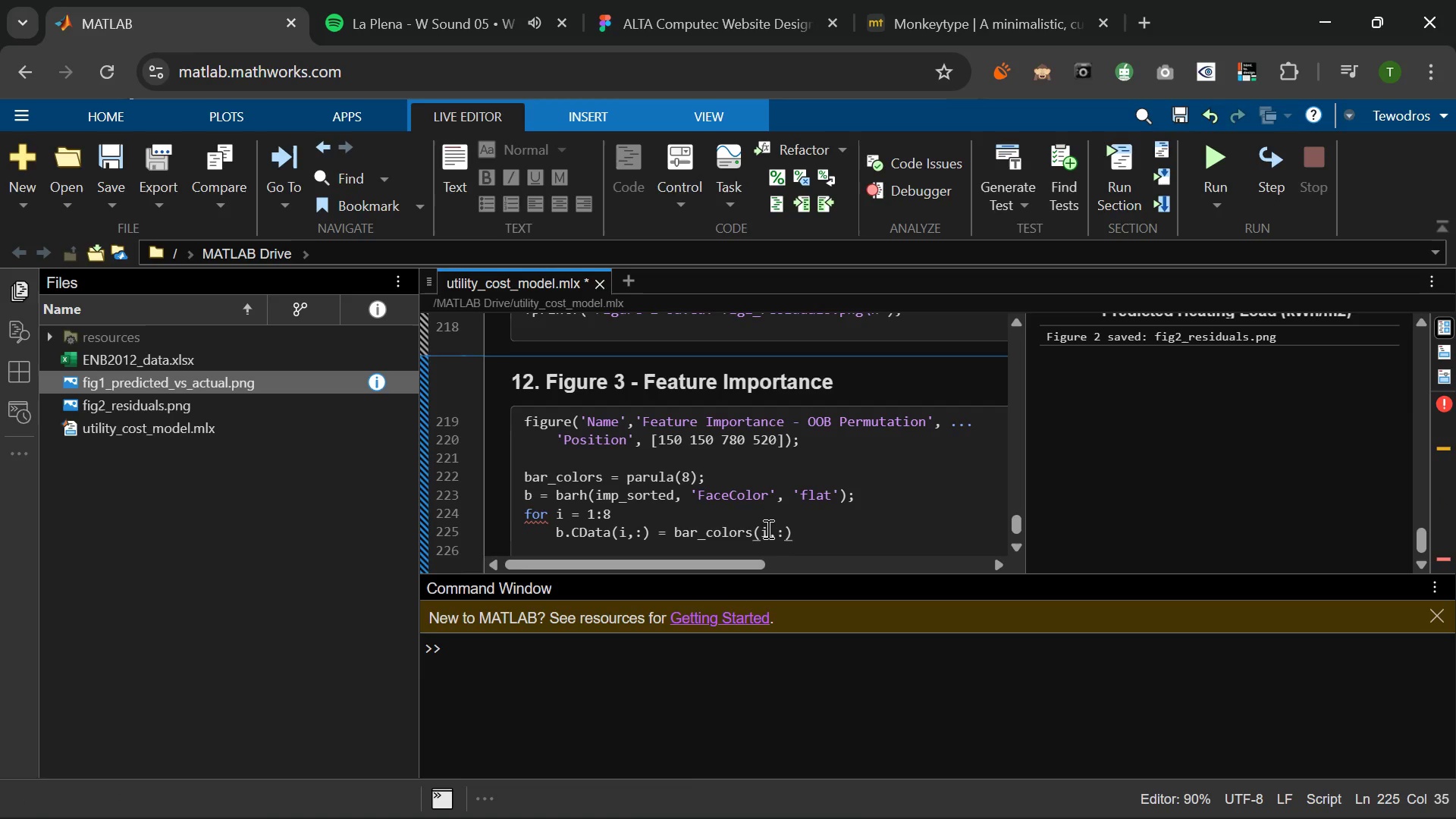 
key(Semicolon)
 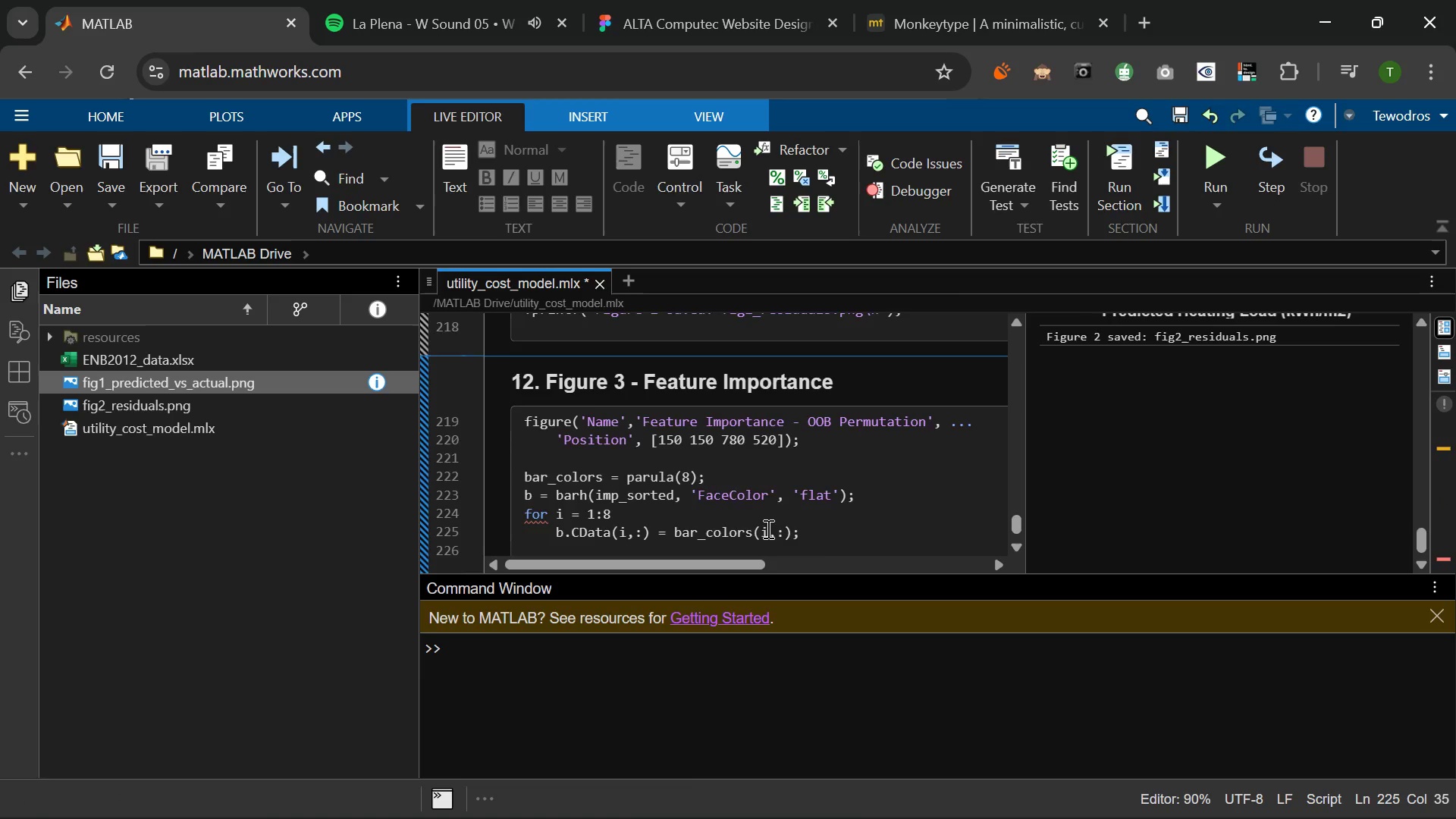 
key(Enter)
 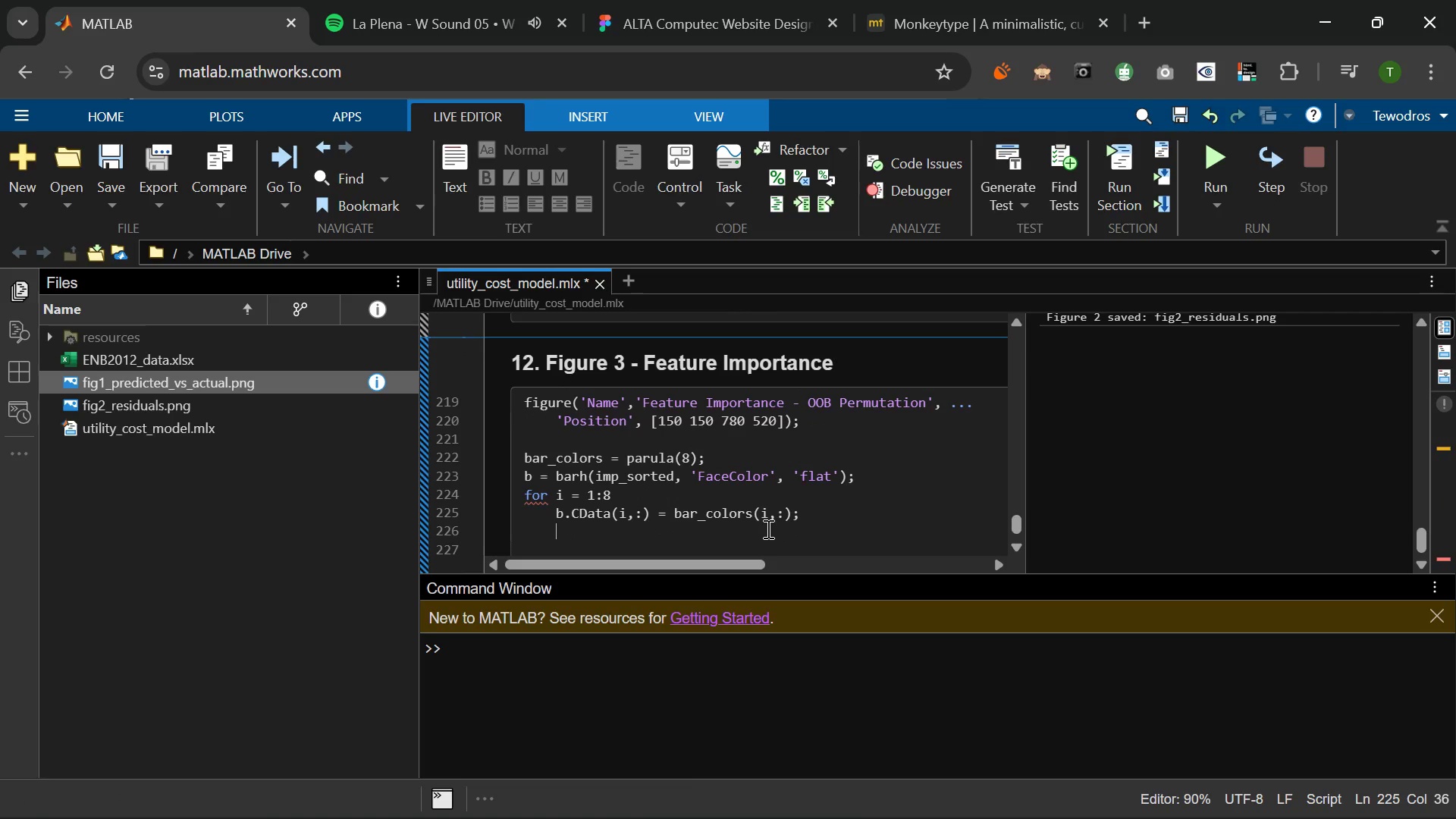 
type(end)
 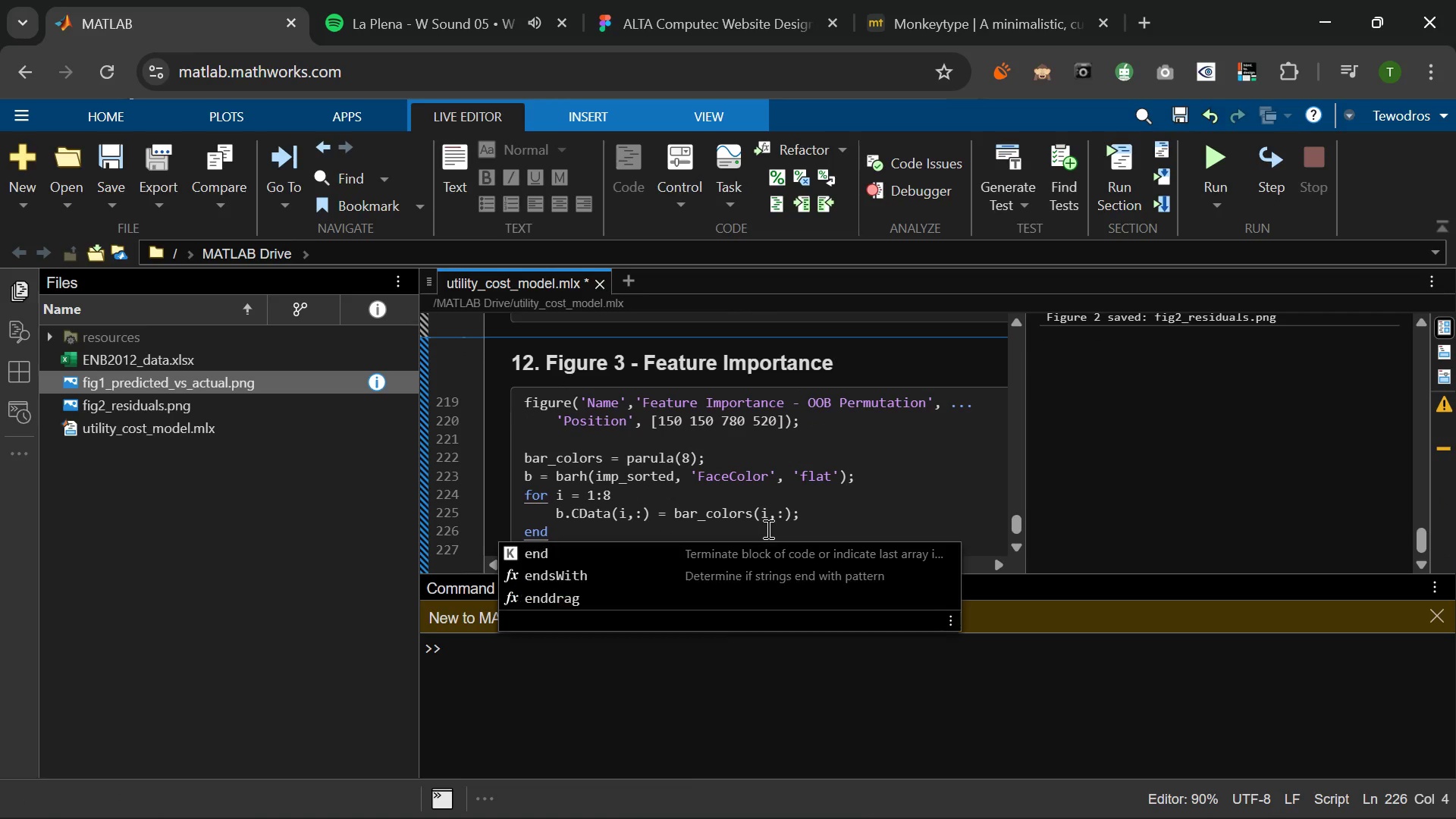 
key(Enter)
 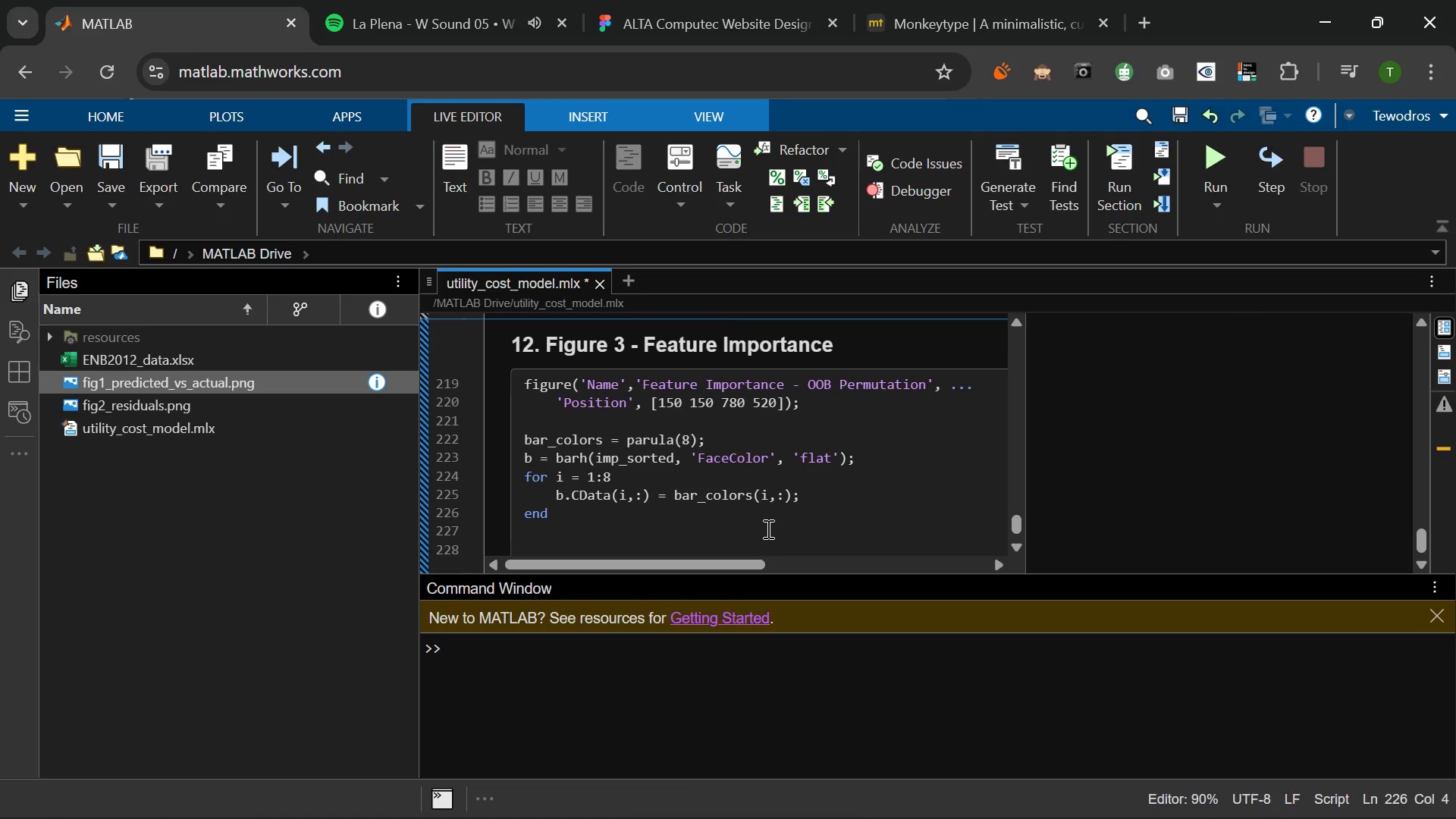 
key(Enter)
 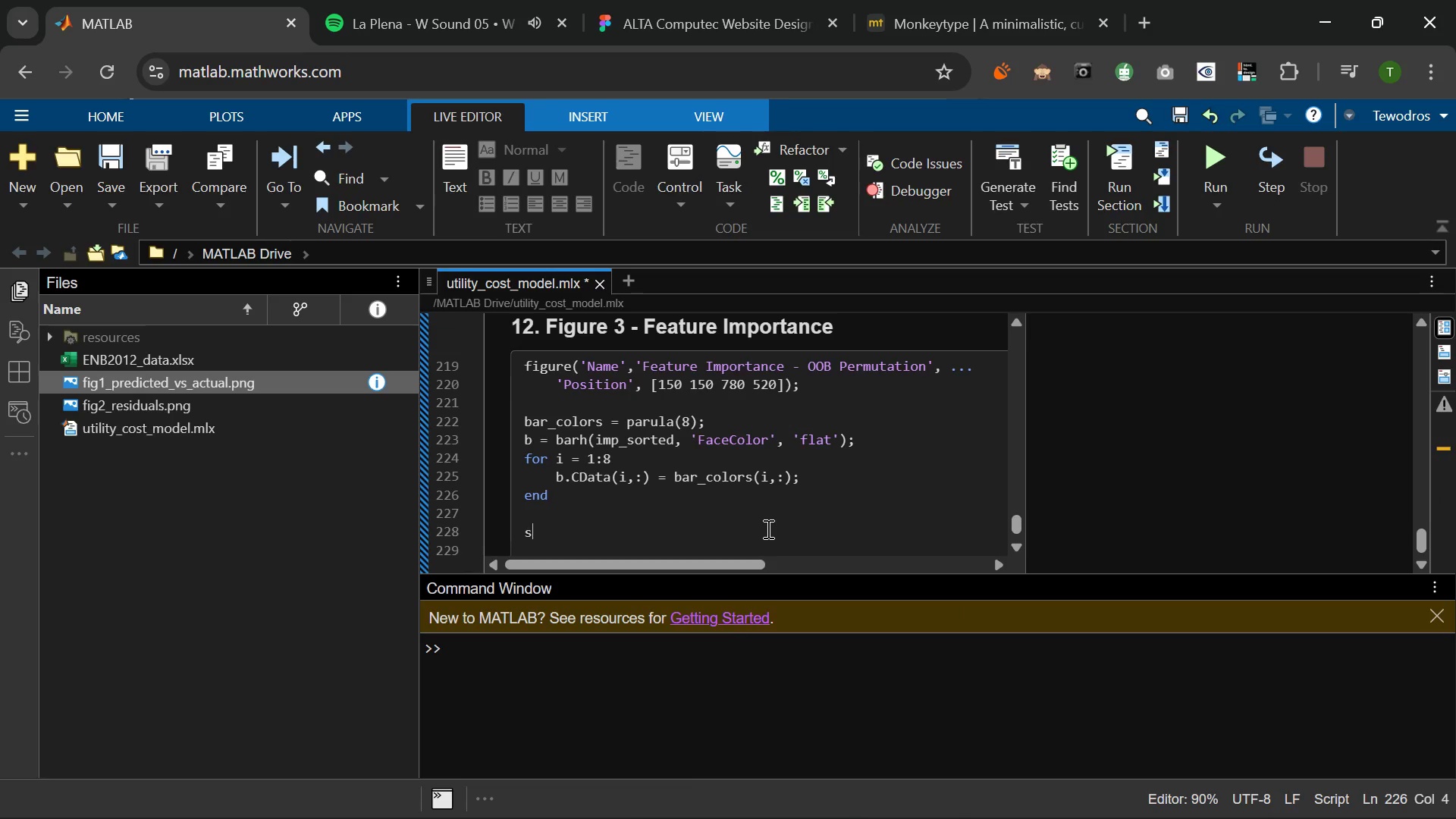 
type(set(gca, 'YICK)
key(Backspace)
key(Backspace)
key(Backspace)
type(TICKLabel)
 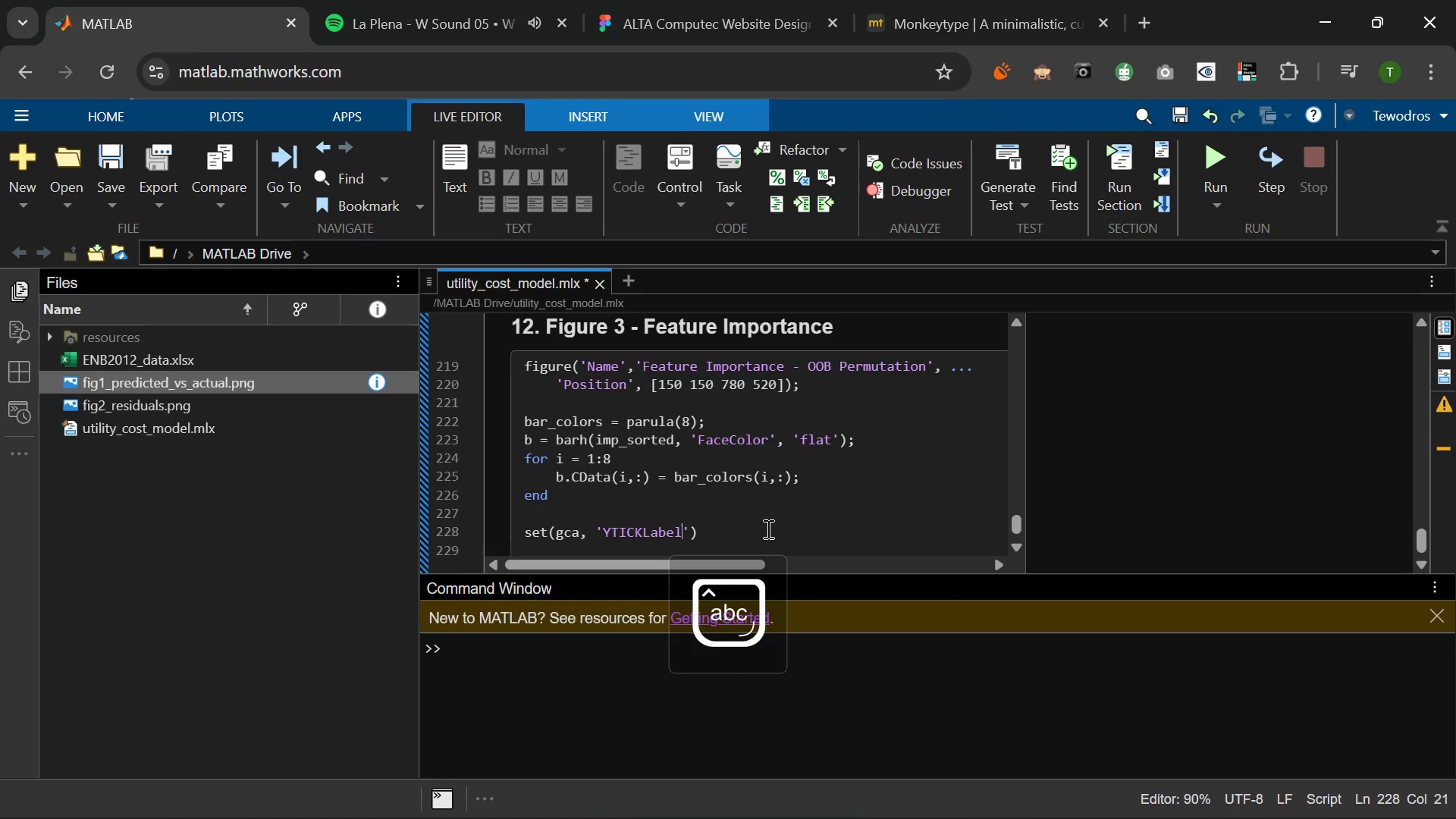 
key(ArrowRight)
 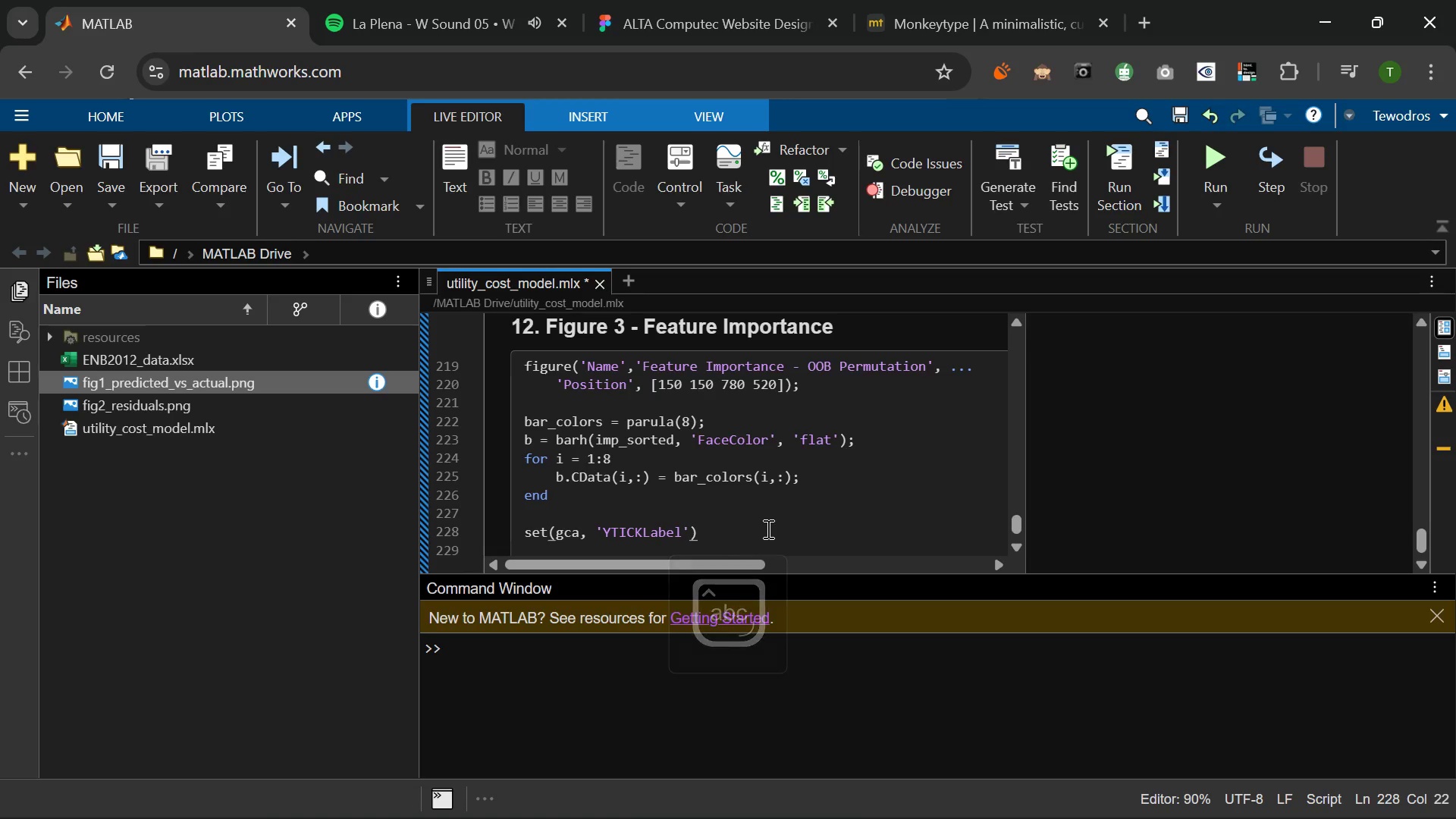 
type(, REA)
key(Backspace)
key(Backspace)
key(Backspace)
type(FEATURE)
key(Tab)
type((IM)
key(Backspace)
key(Backspace)
type(imp))
key(Backspace)
type(_idx)
 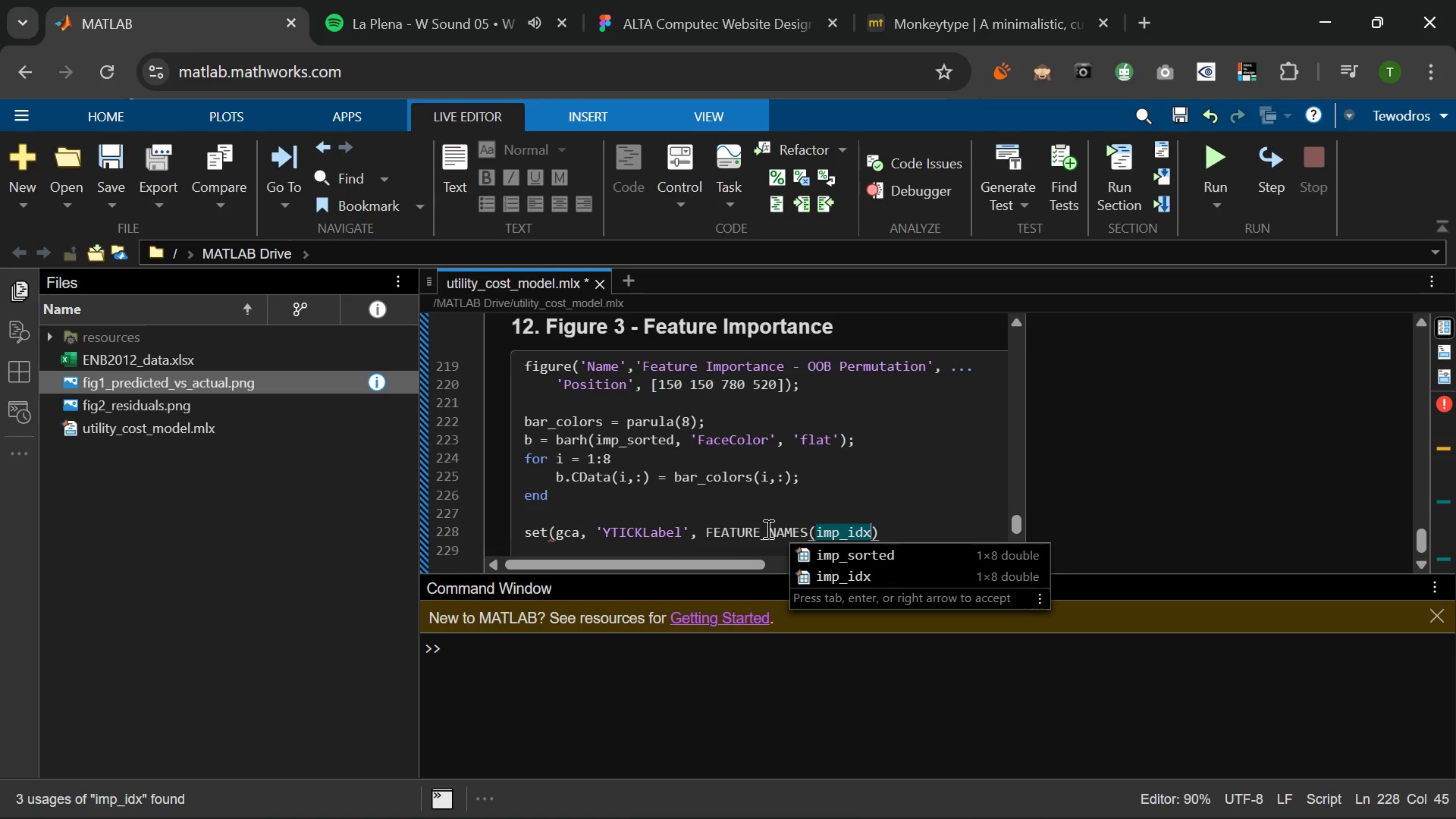 
key(ArrowRight)
 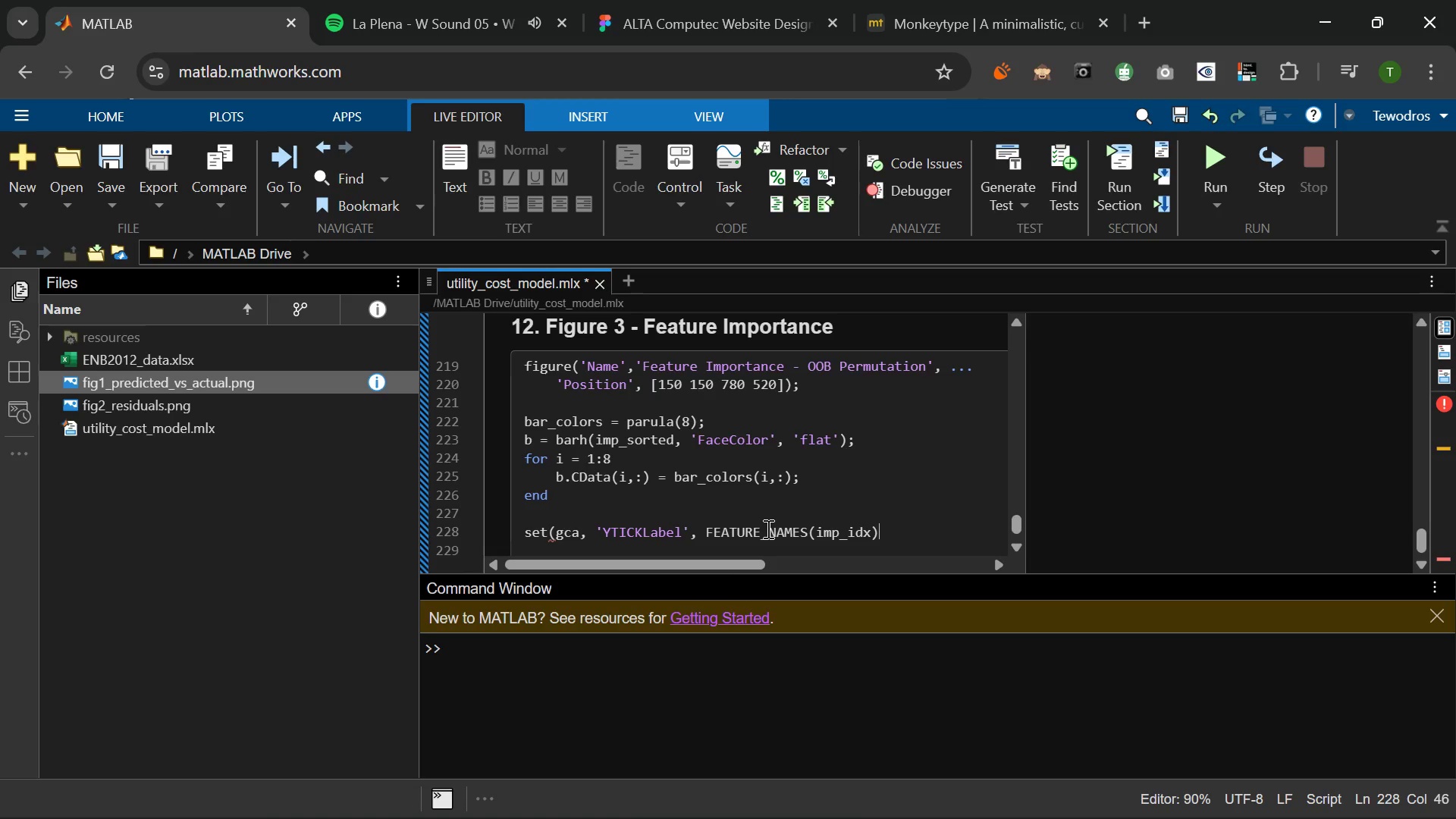 
wait(7.69)
 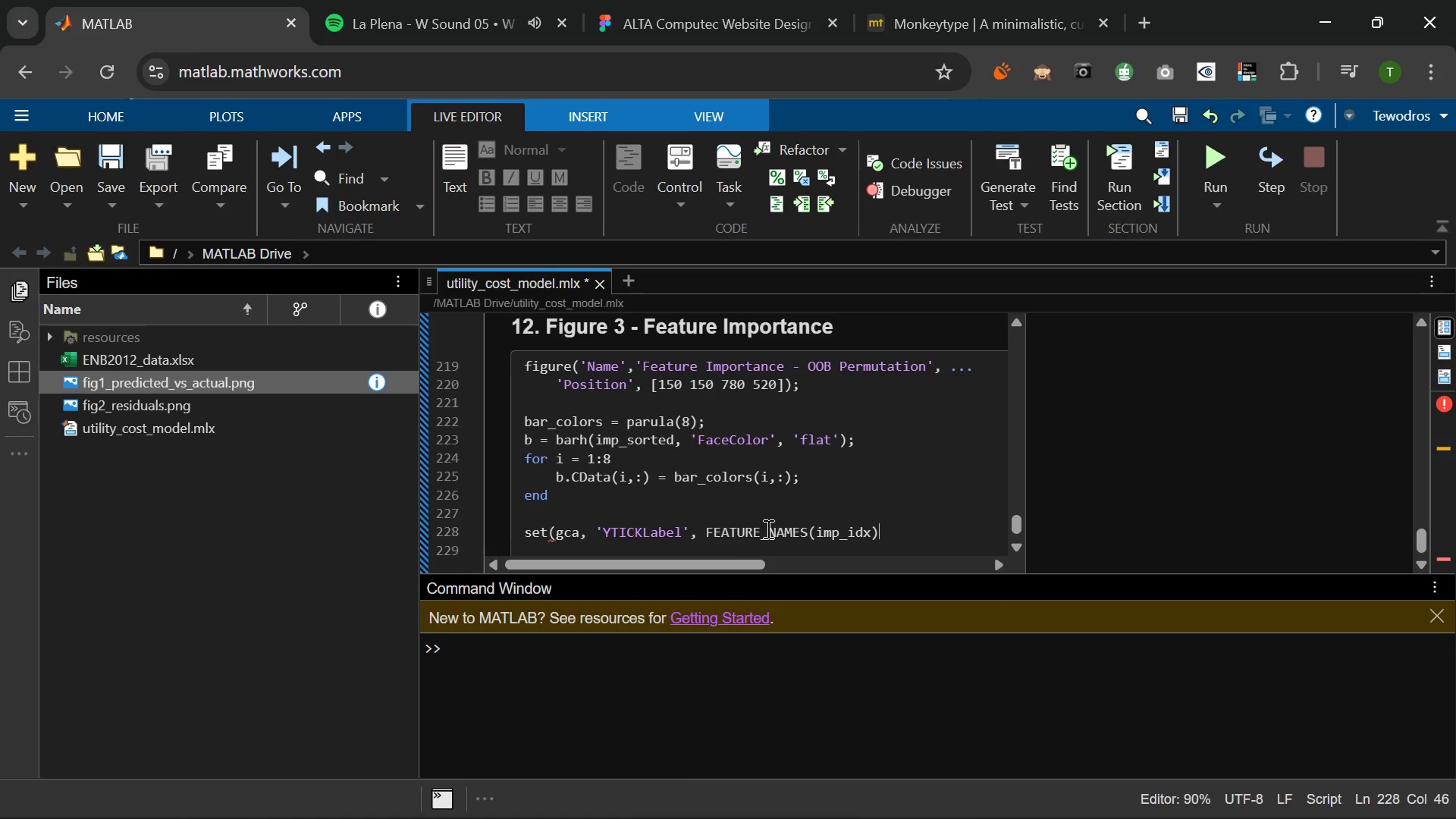 
key(Shift+0)
 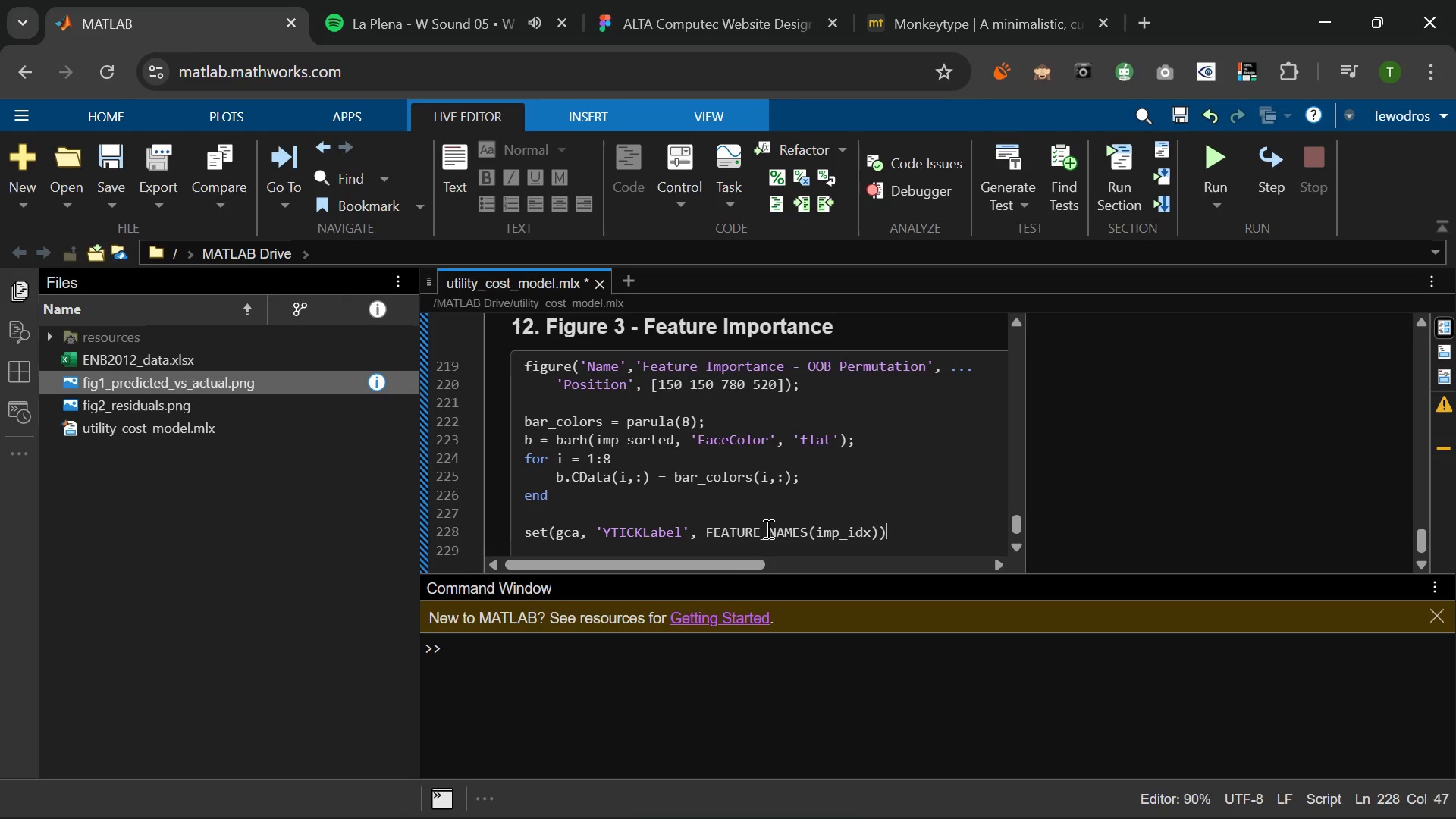 
key(ArrowLeft)
 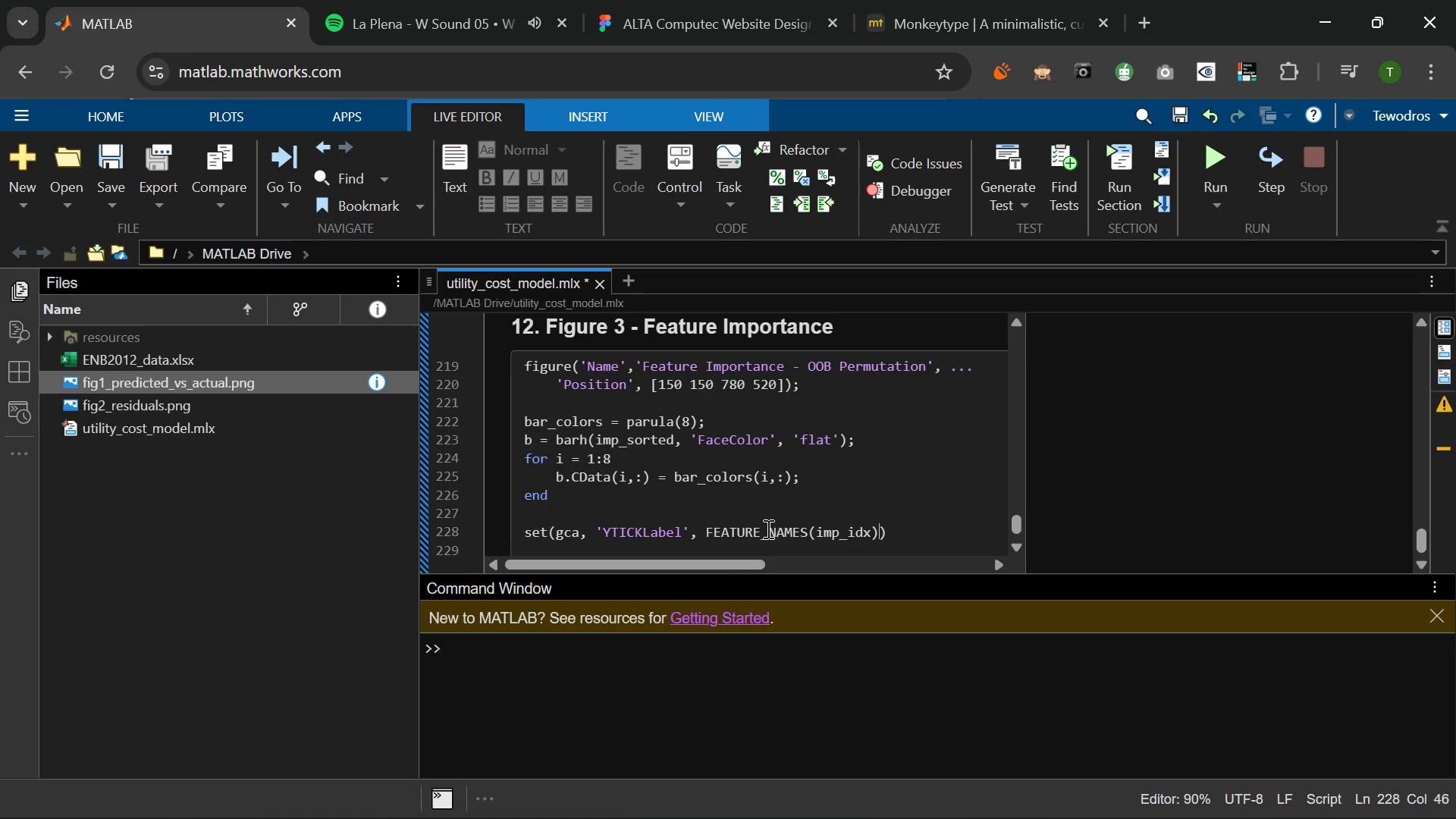 
type(, 'Go)
key(Backspace)
key(Backspace)
type(FontSize)
 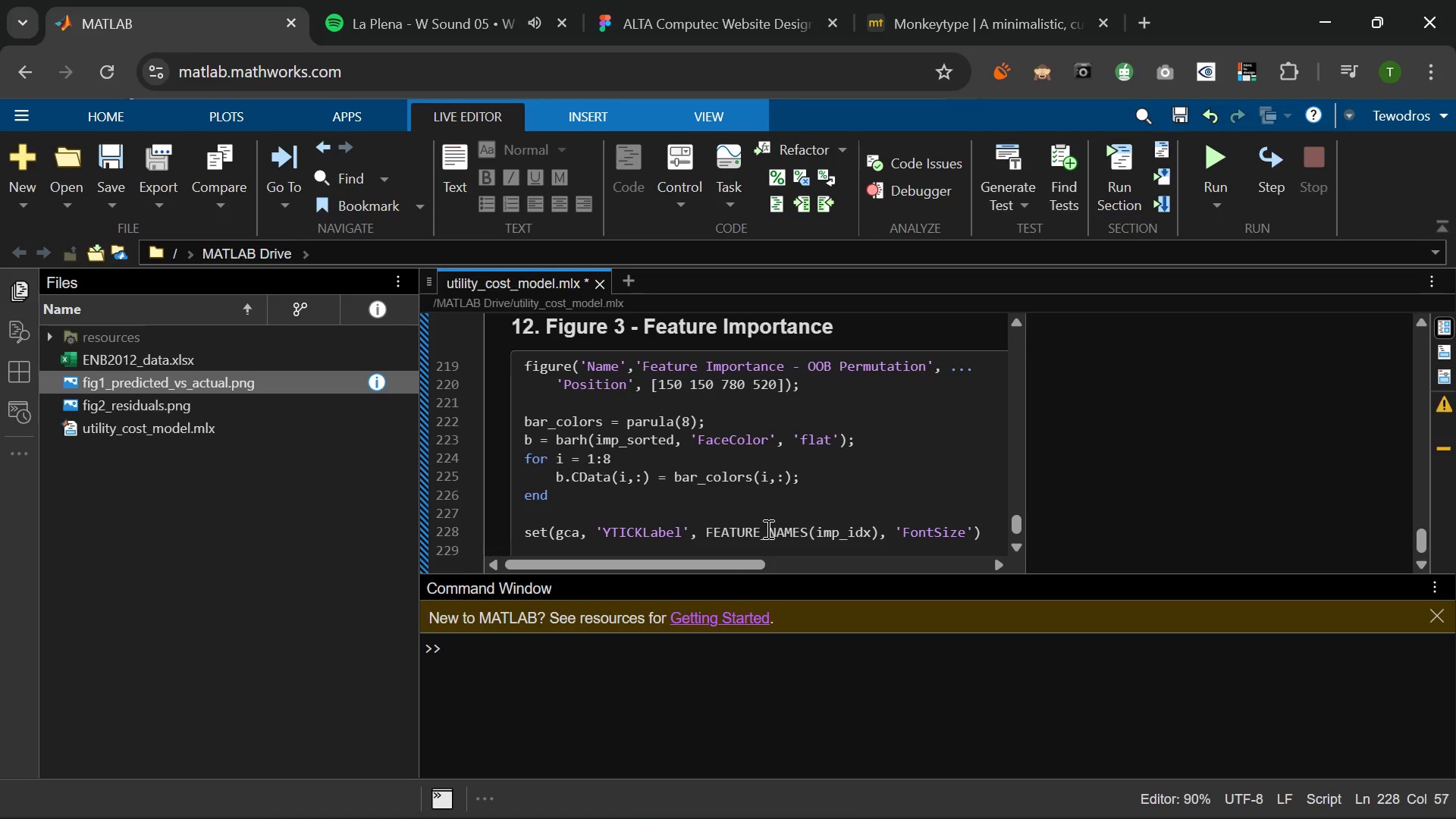 
key(ArrowRight)
 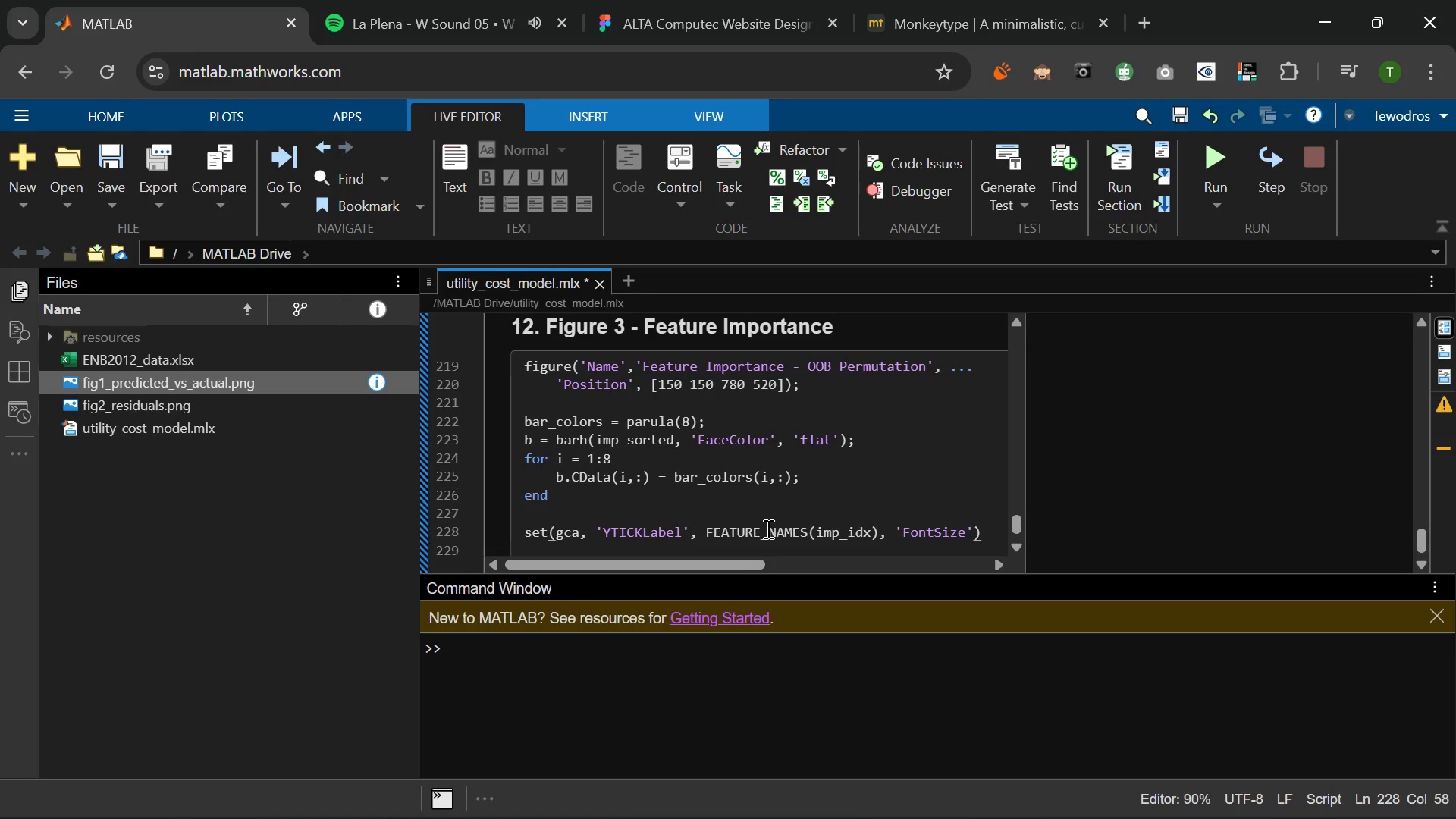 
type(,10)
 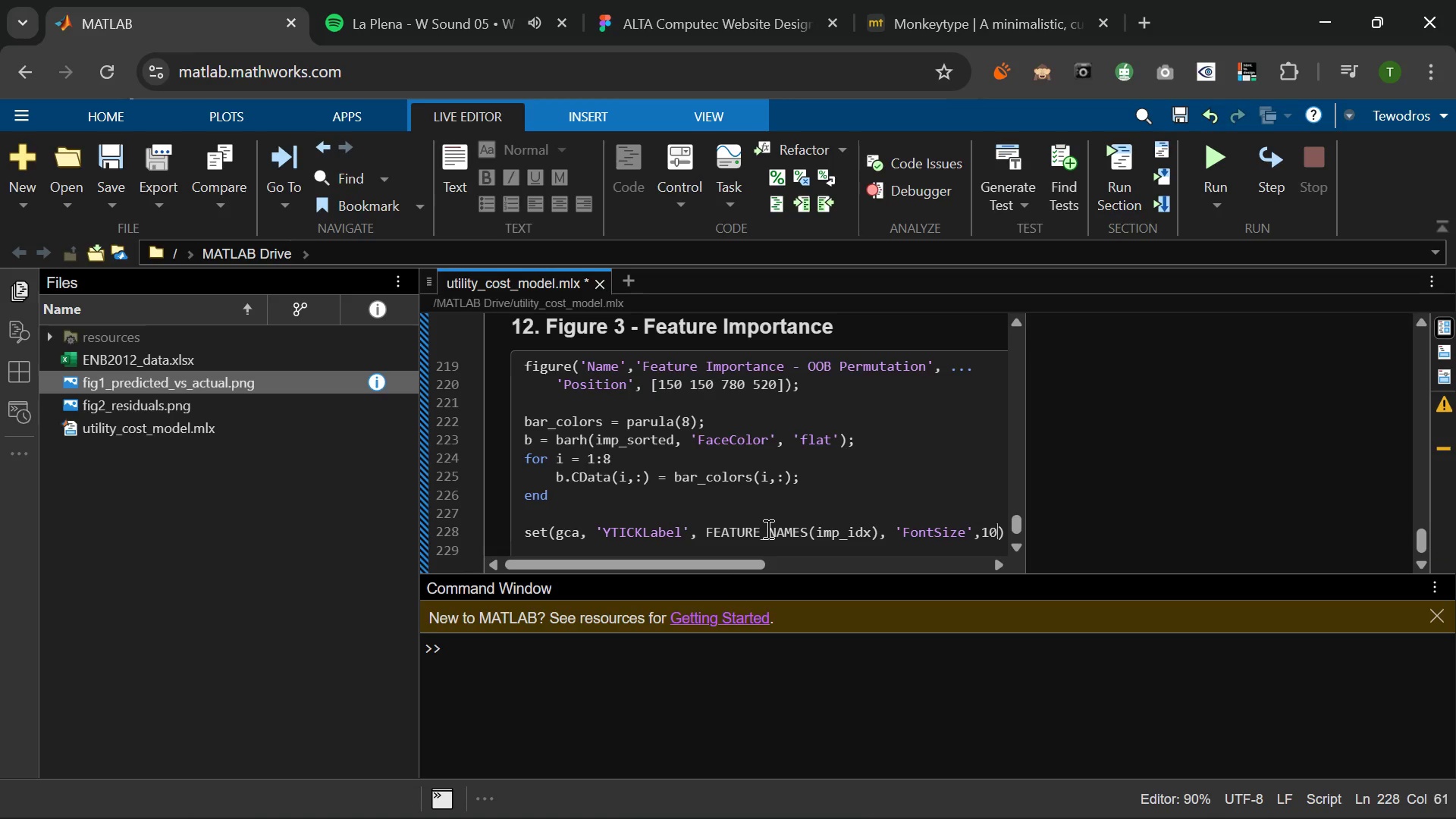 
key(ArrowLeft)
 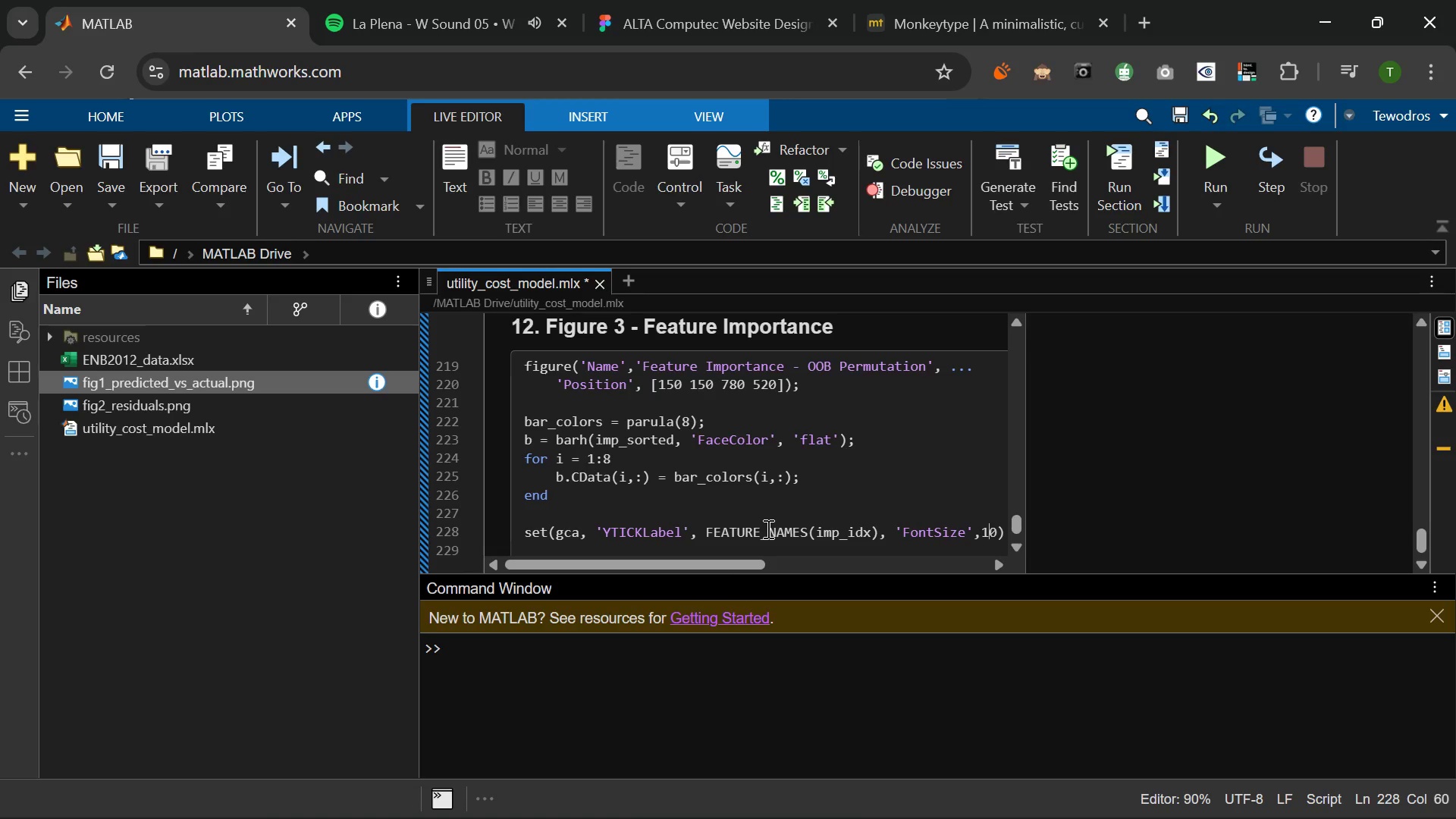 
key(ArrowLeft)
 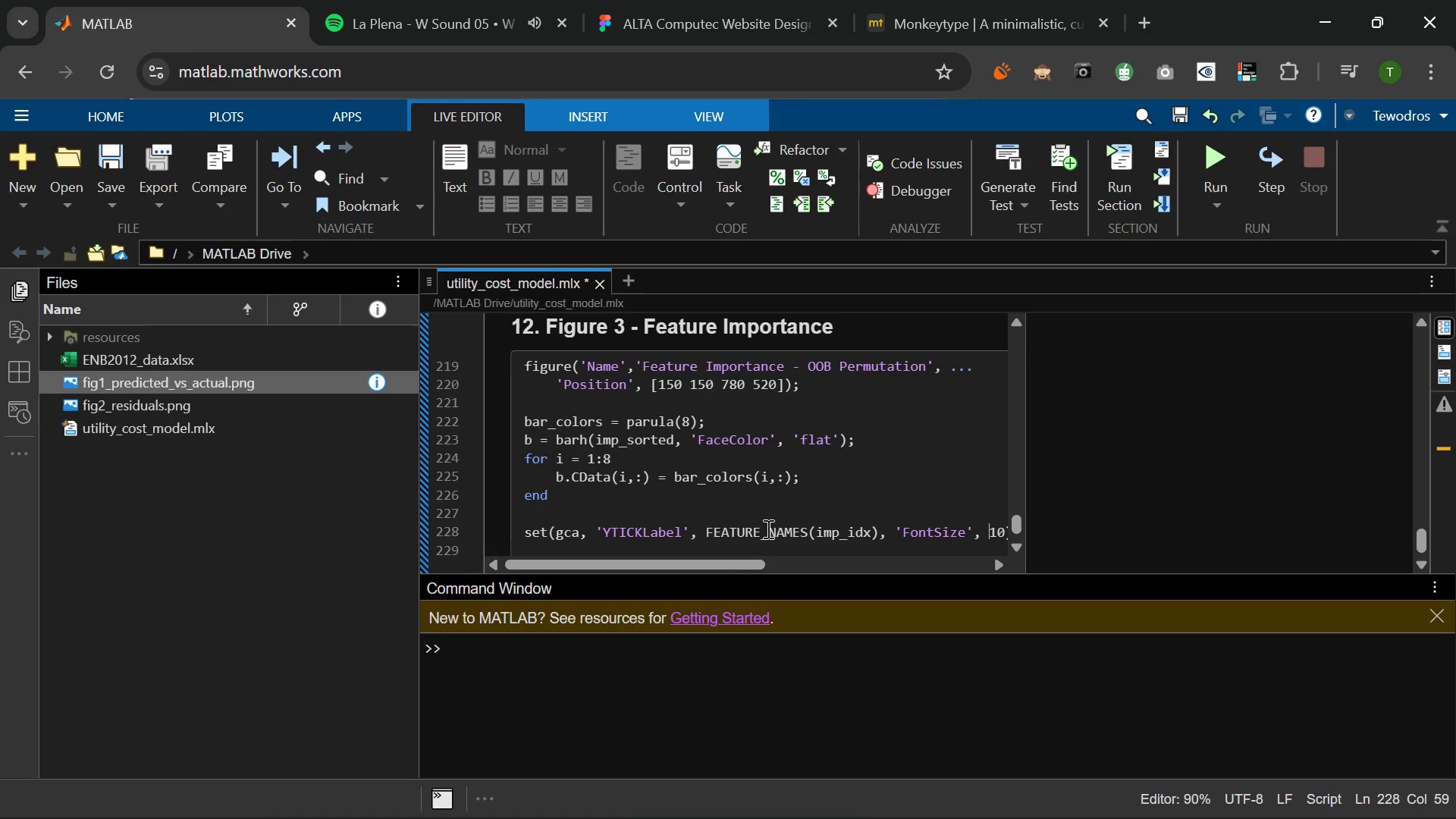 
key(Space)
 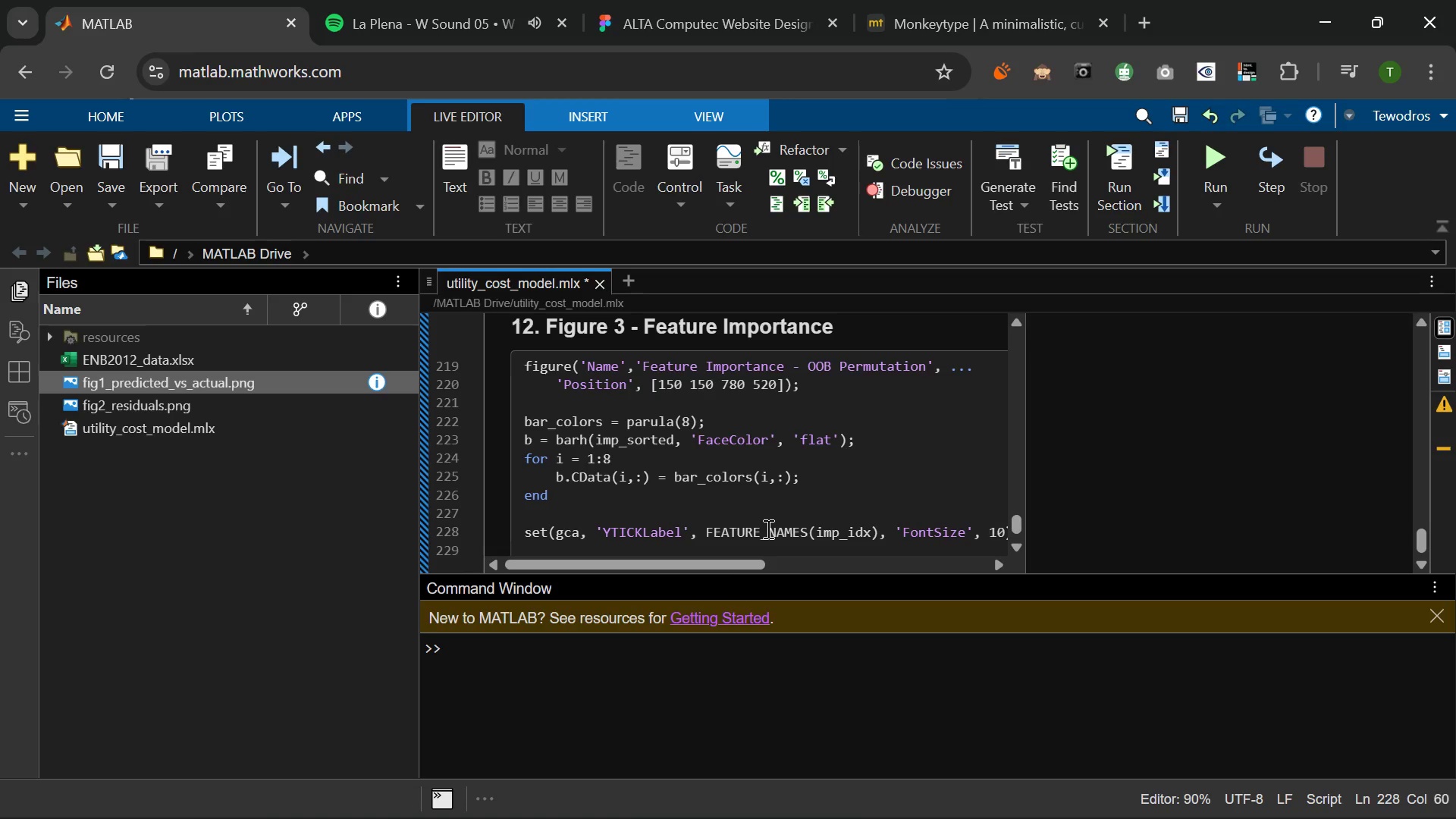 
key(ArrowRight)
 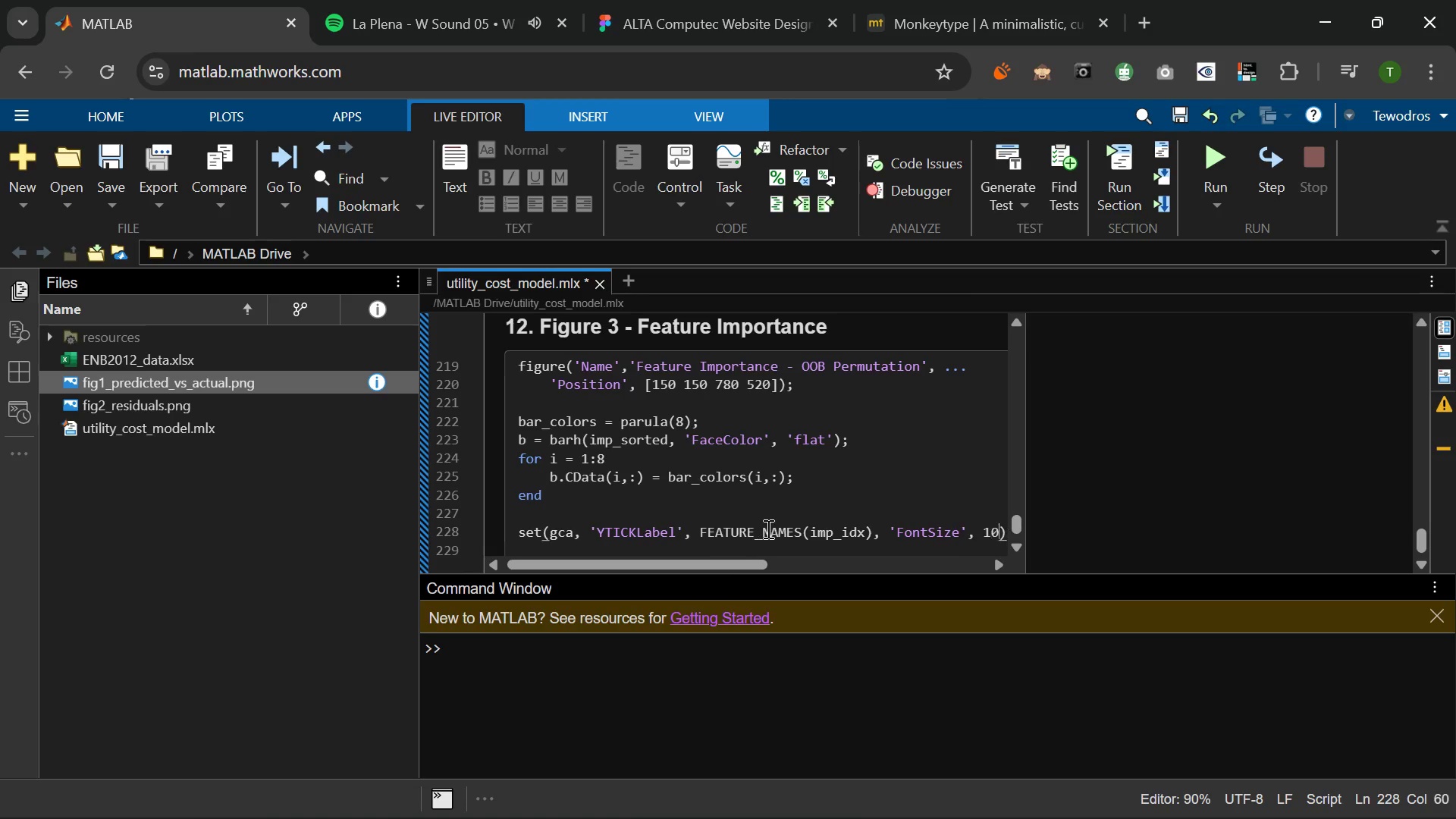 
key(ArrowRight)
 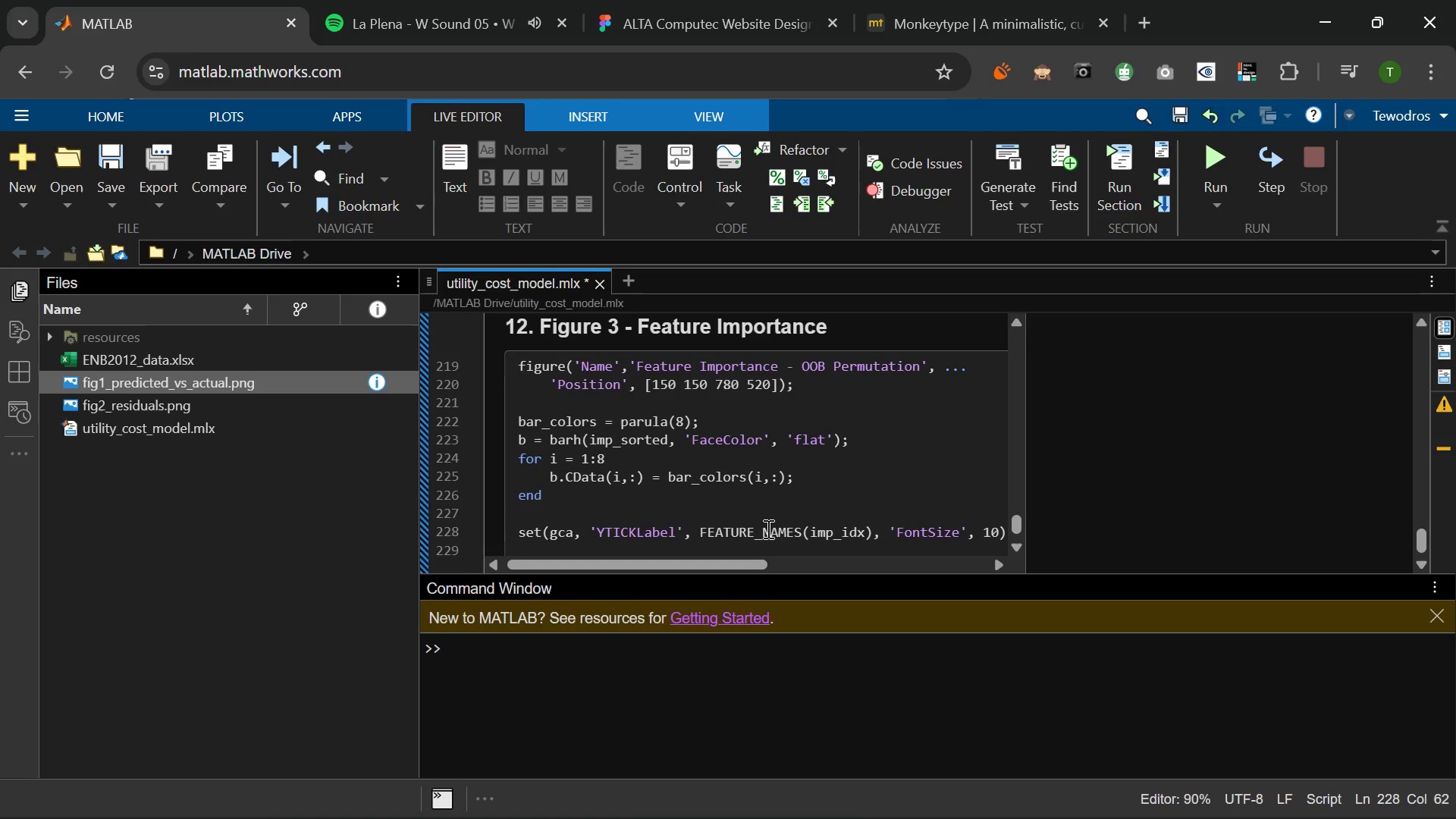 
key(ArrowRight)
 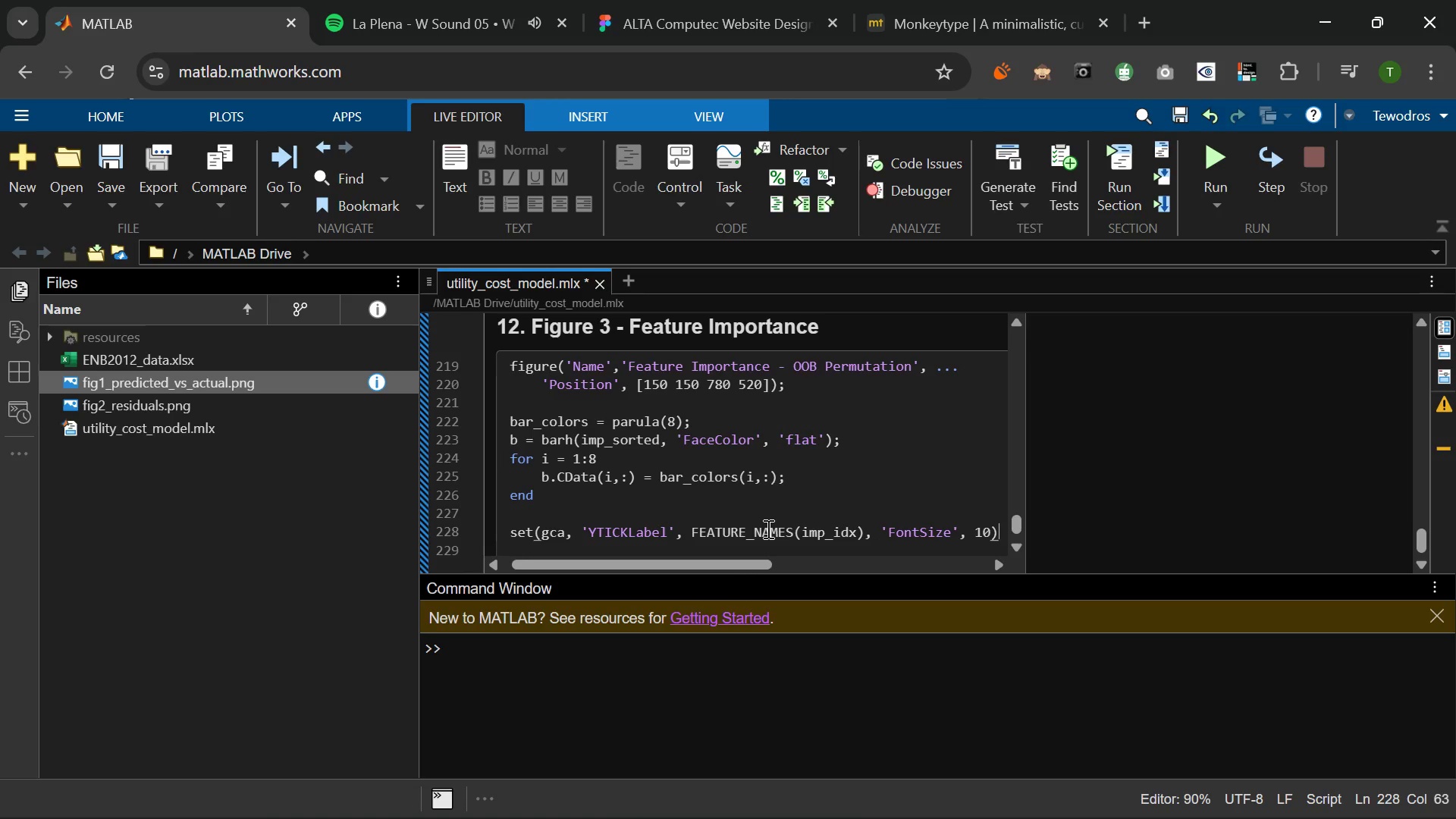 
key(Semicolon)
 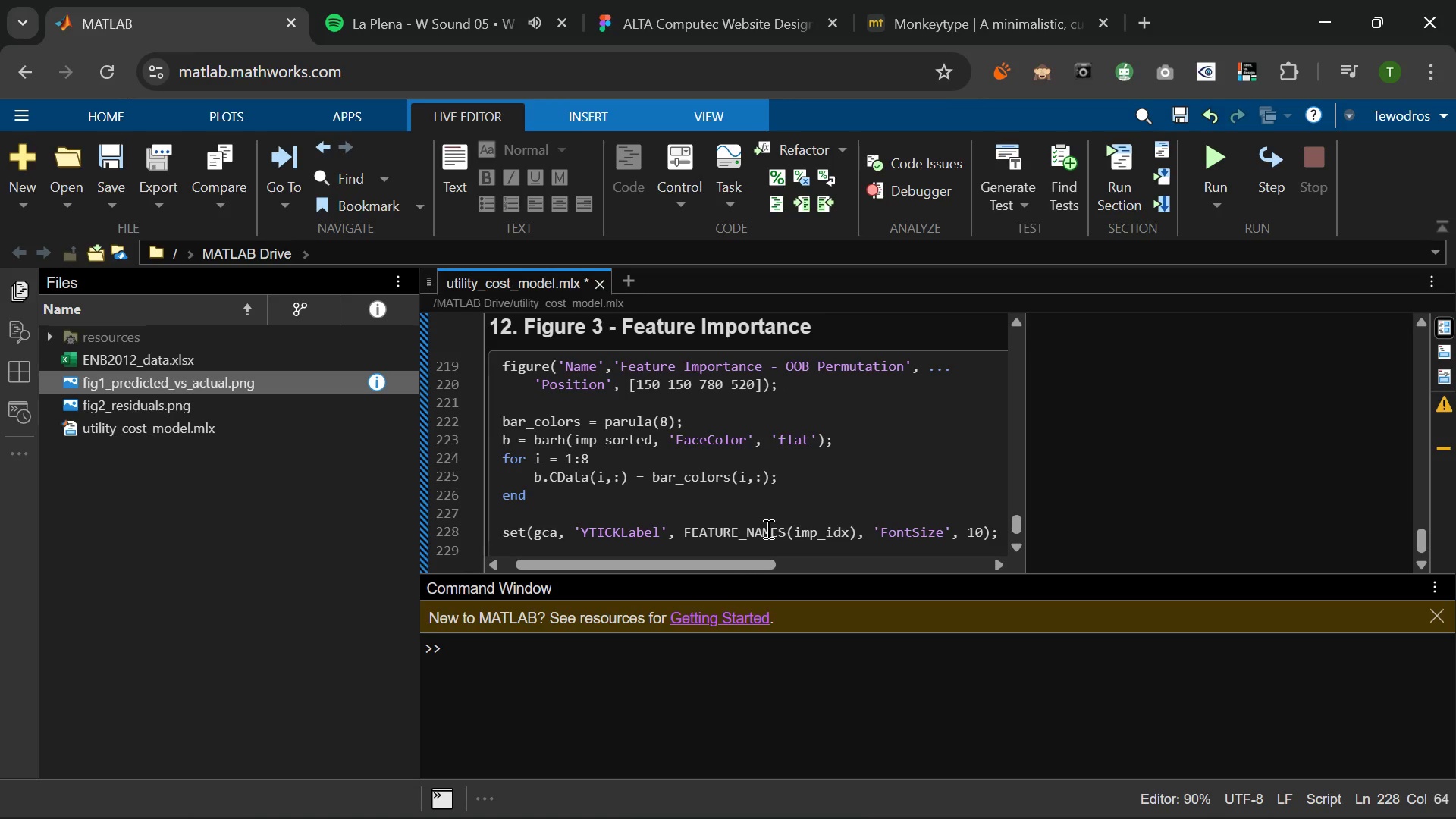 
key(Enter)
 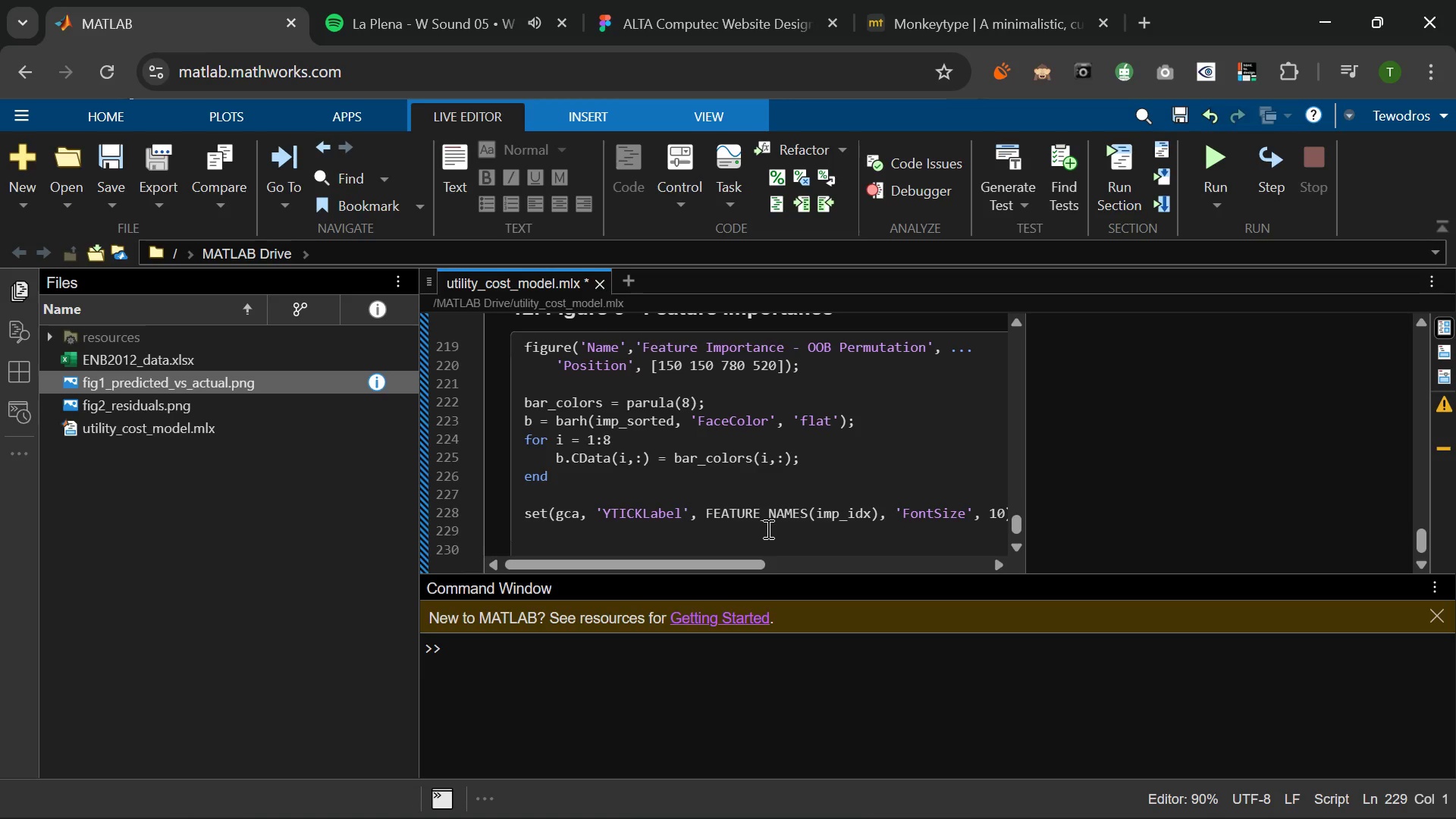 
wait(8.45)
 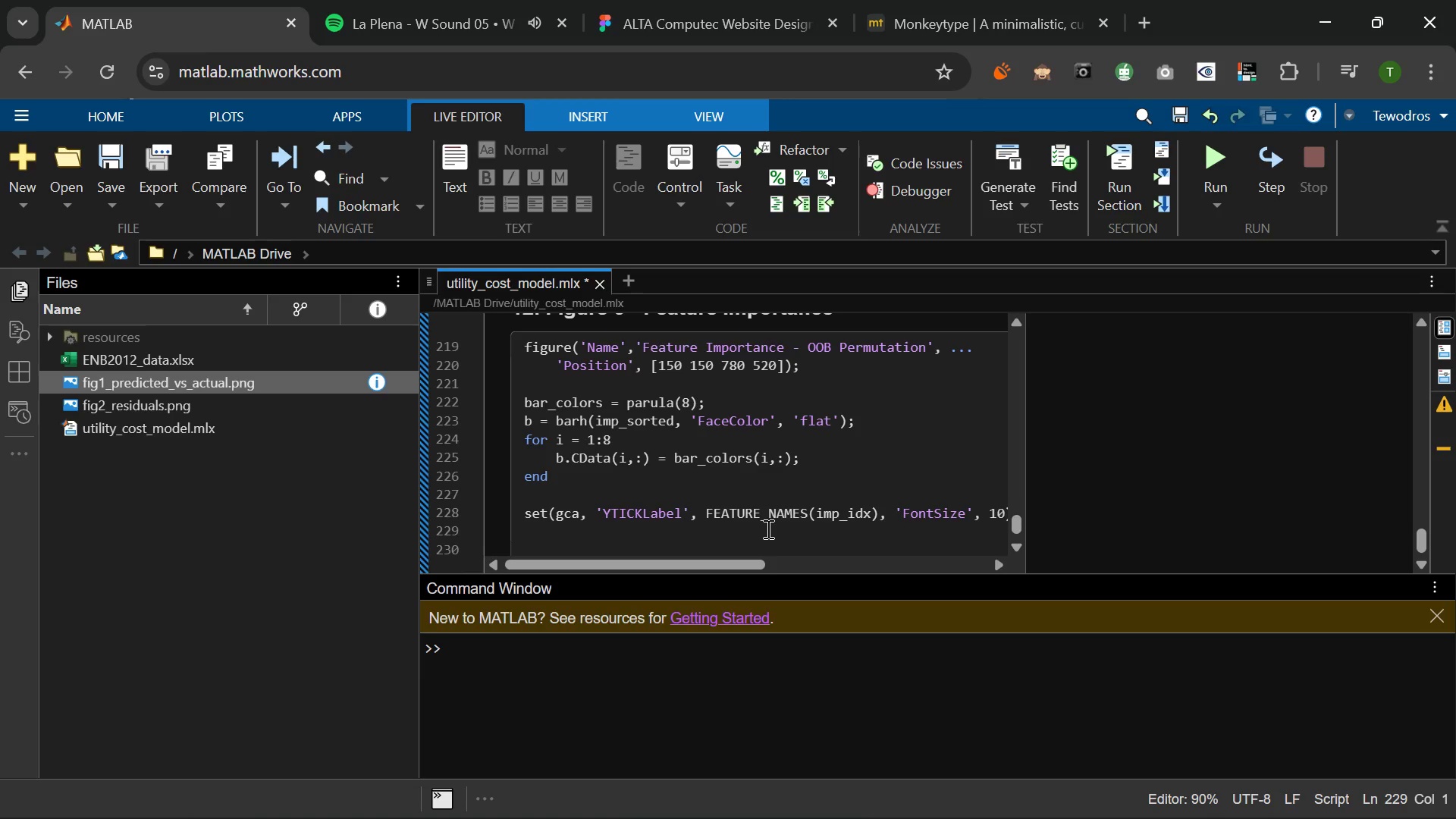 
type(xlabel('Permutation Importance Score)
 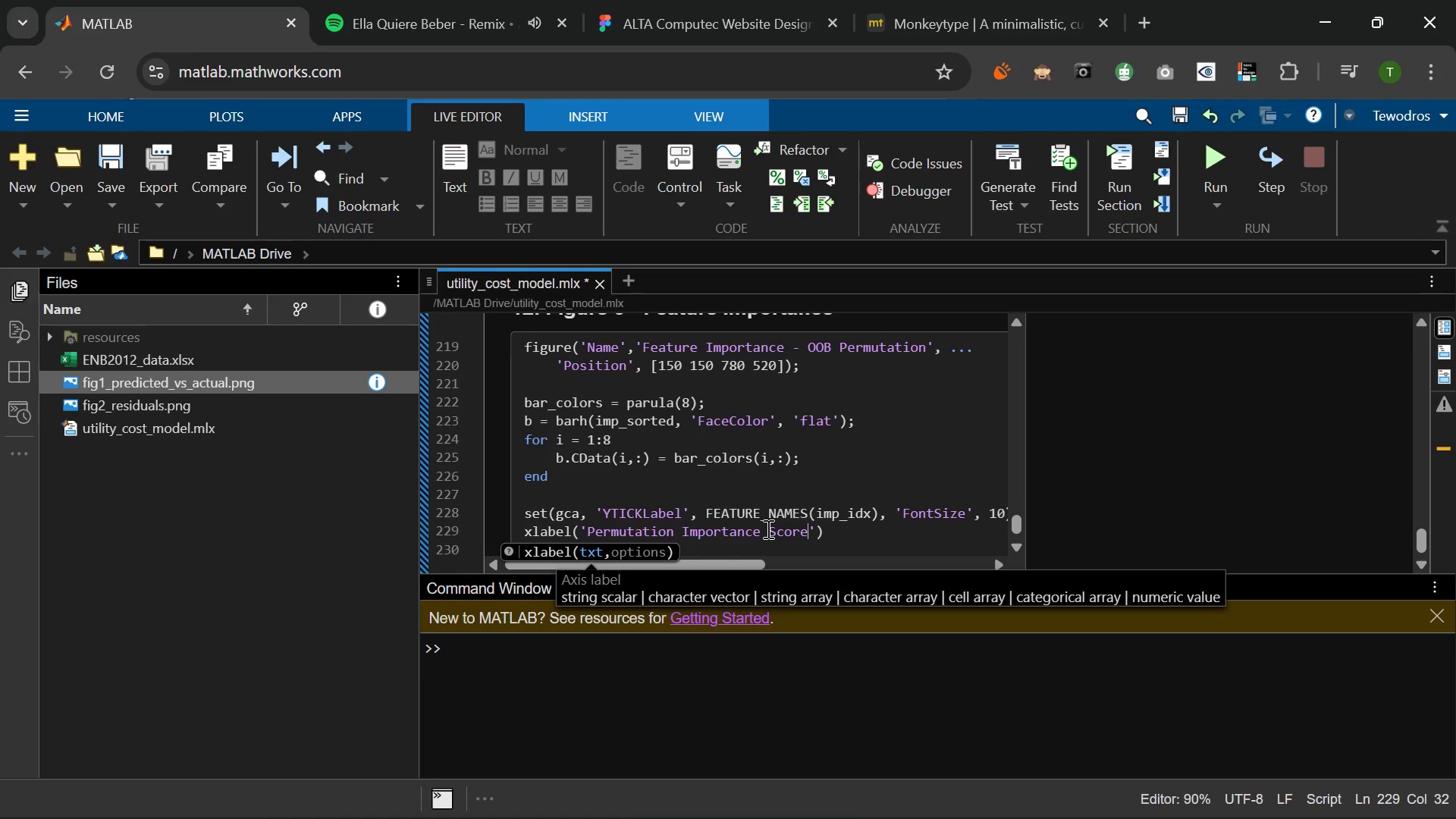 
key(ArrowRight)
 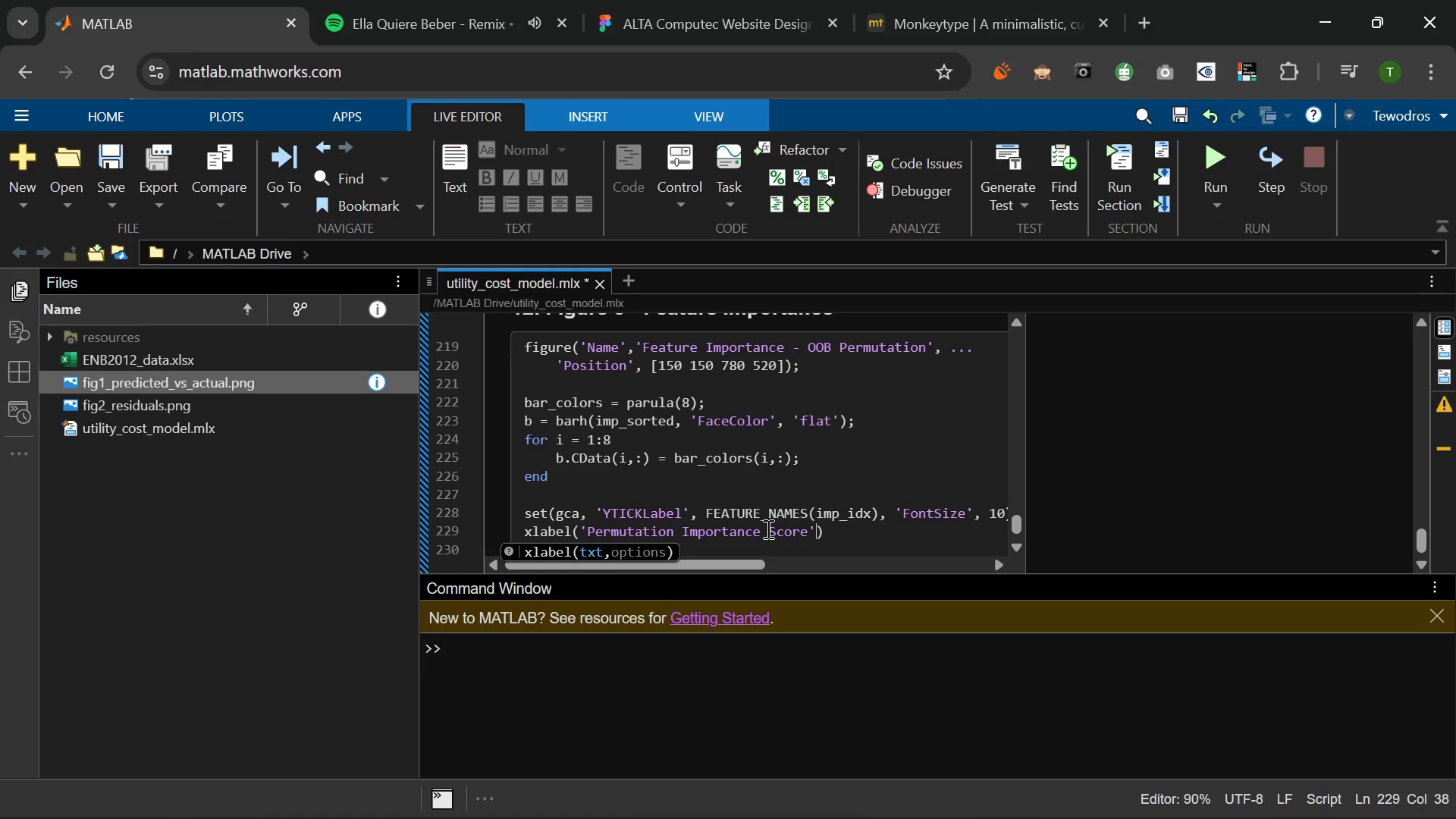 
type(, 'Fonts)
key(Backspace)
type(Size)
 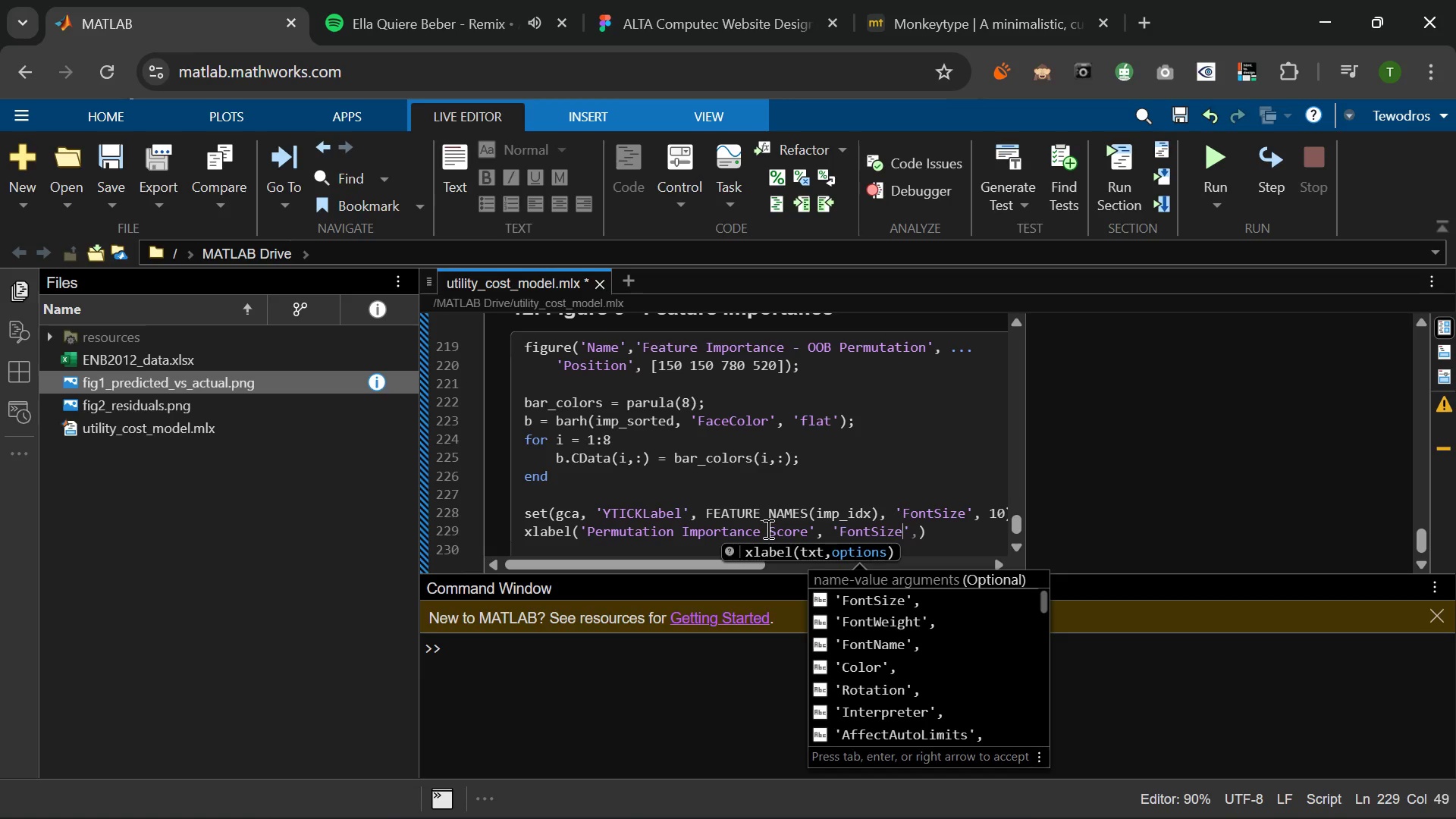 
key(ArrowRight)
 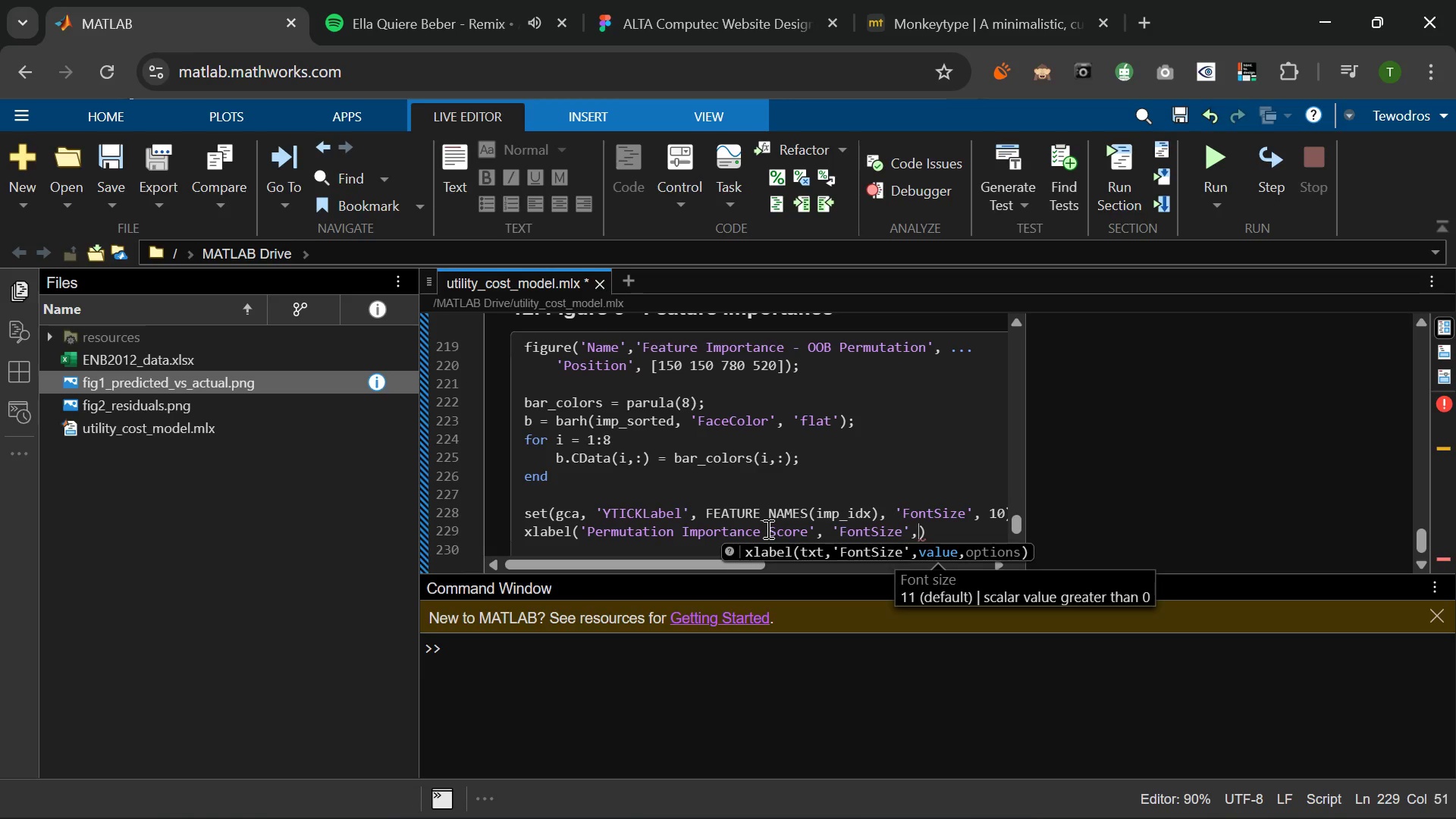 
type( 11, )
key(Tab)
 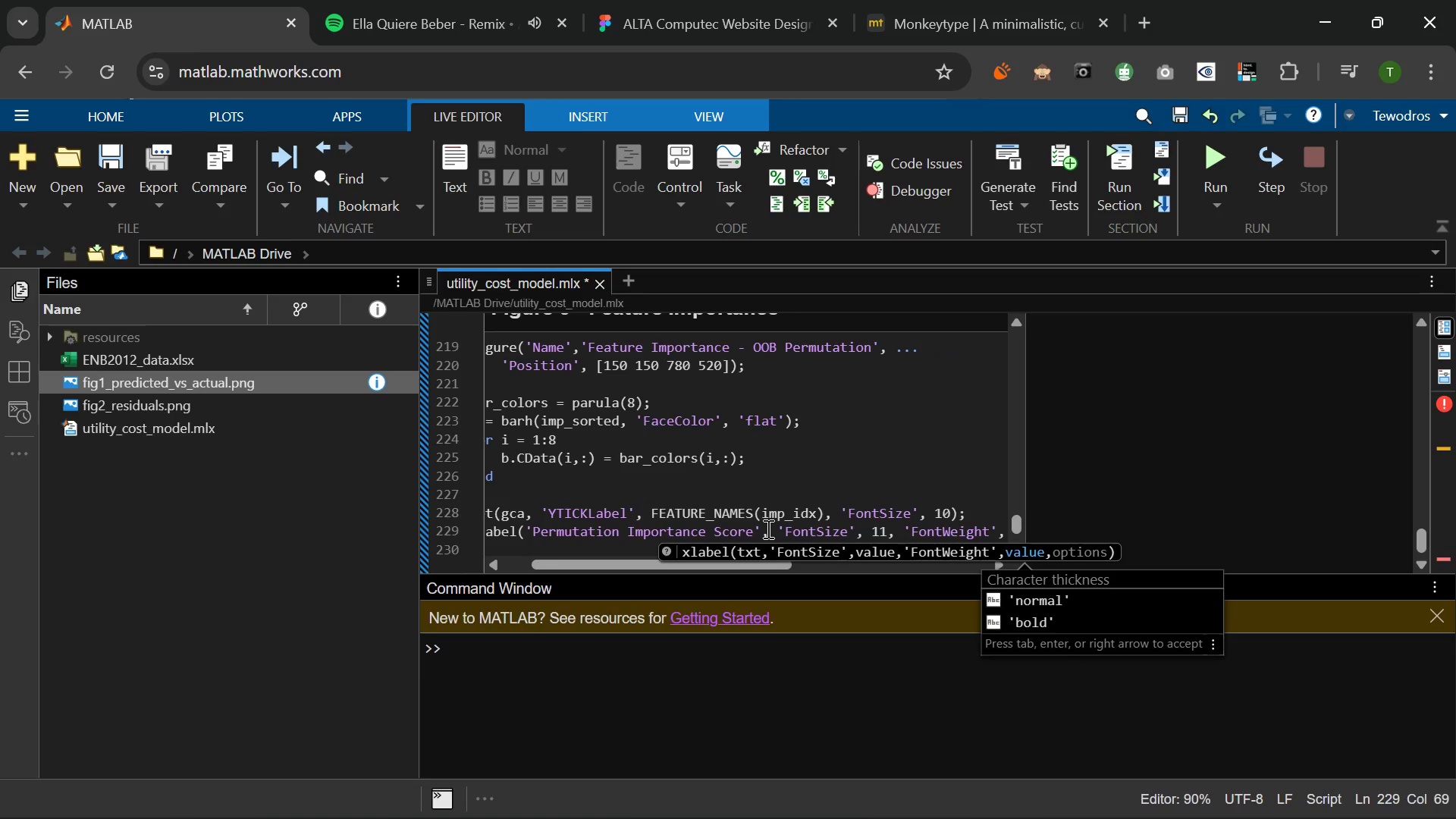 
type( 'vol)
key(Backspace)
key(Backspace)
key(Backspace)
type(bold)
 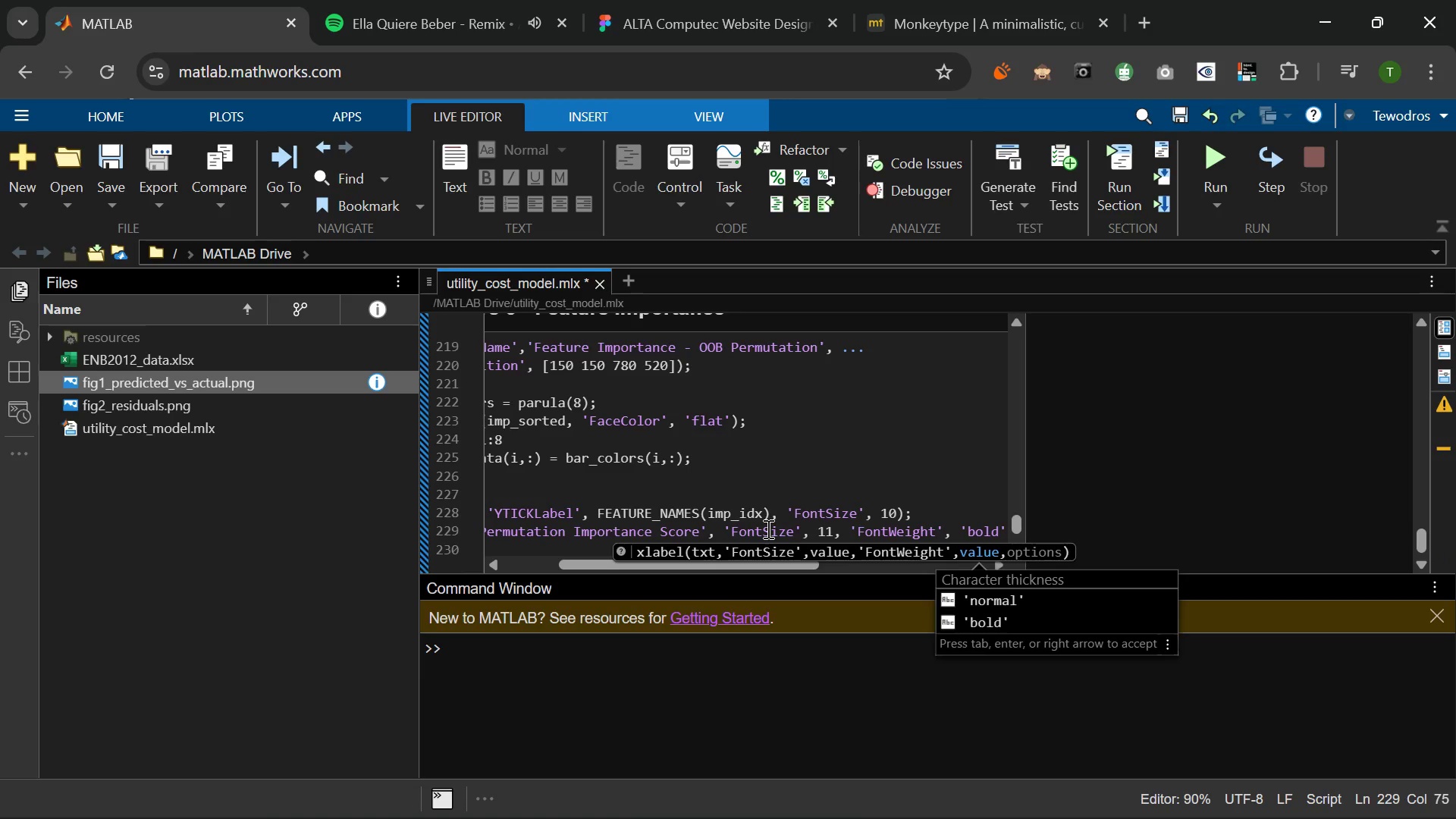 
key(ArrowRight)
 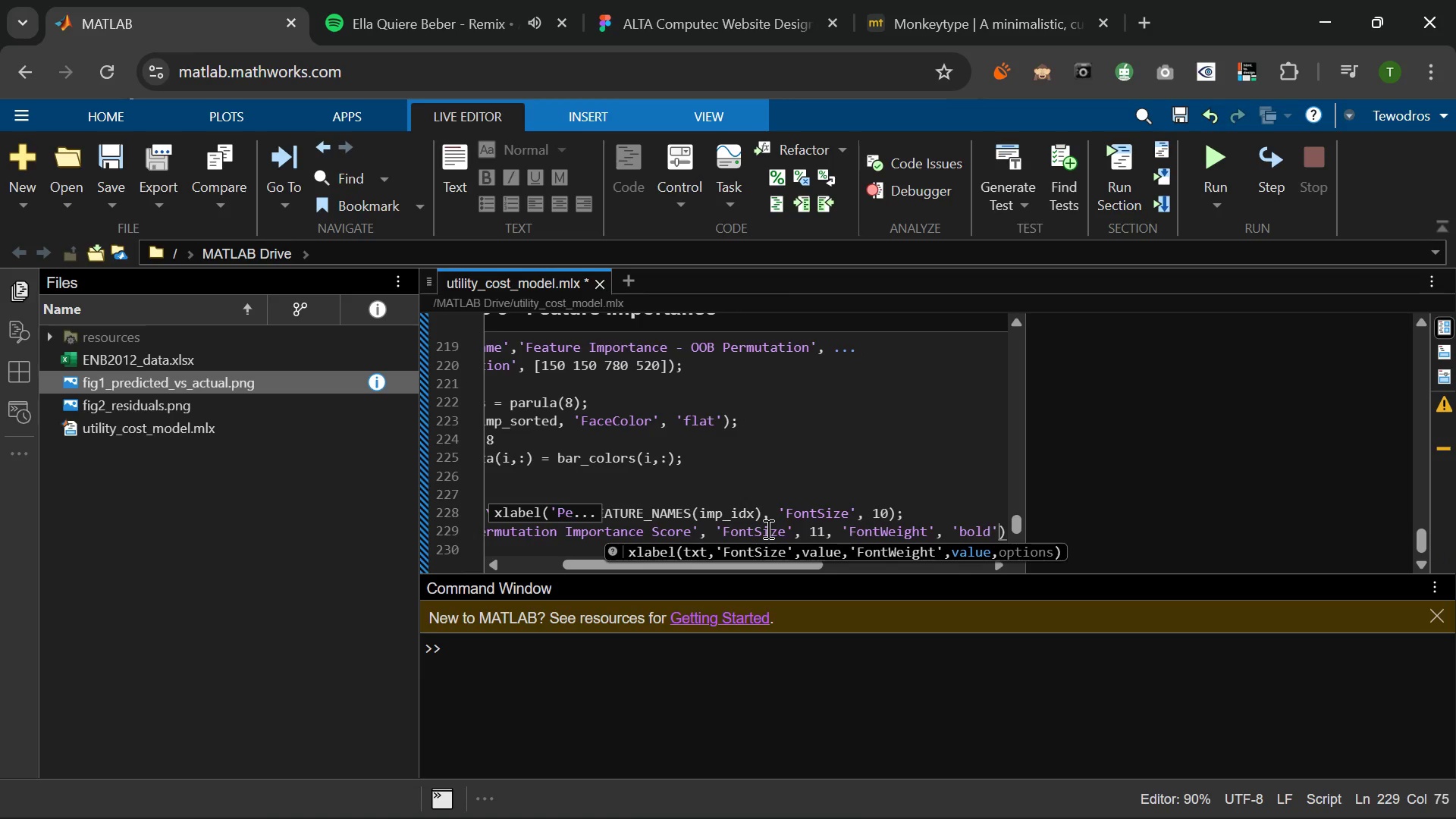 
key(ArrowRight)
 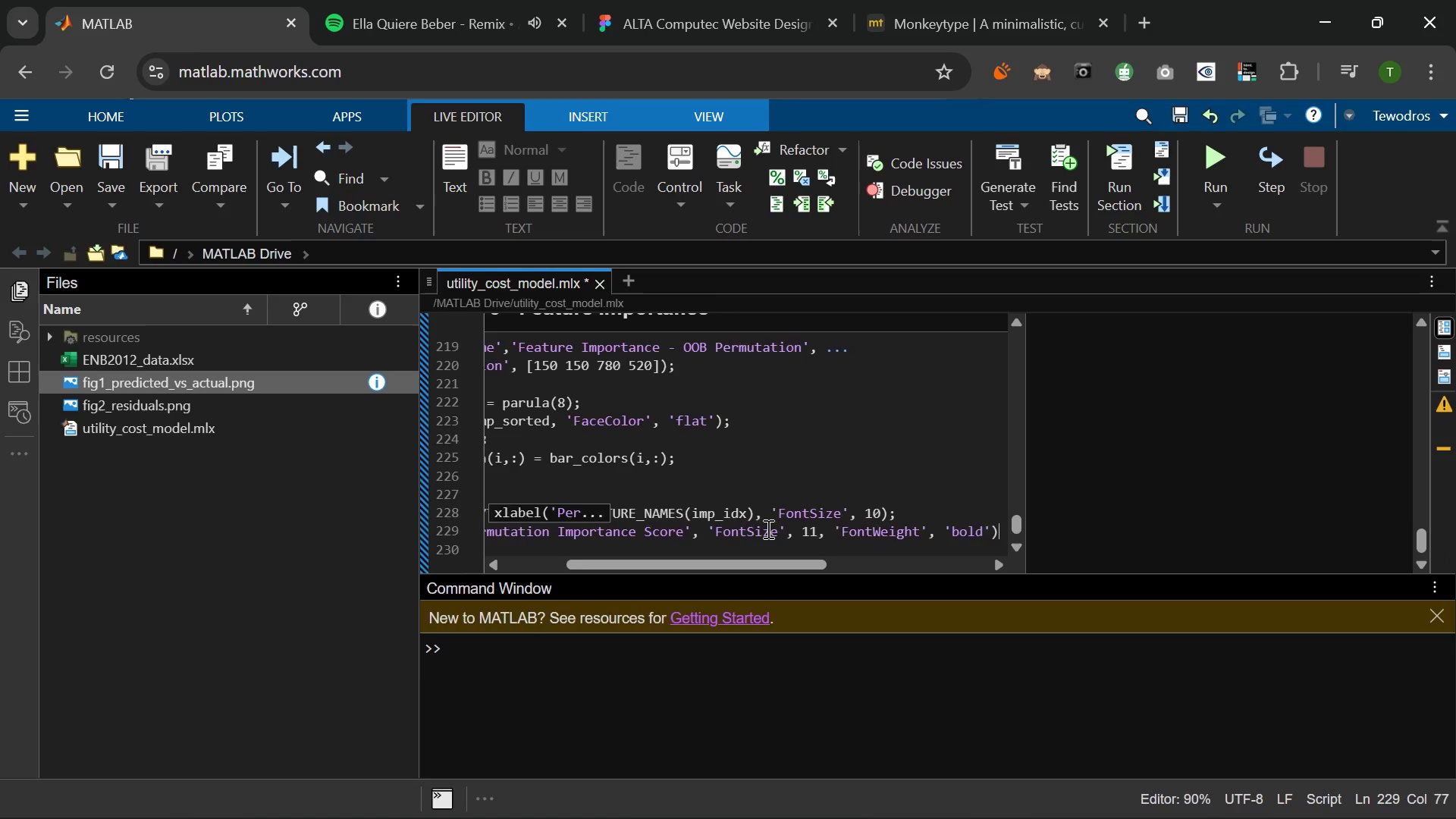 
key(Semicolon)
 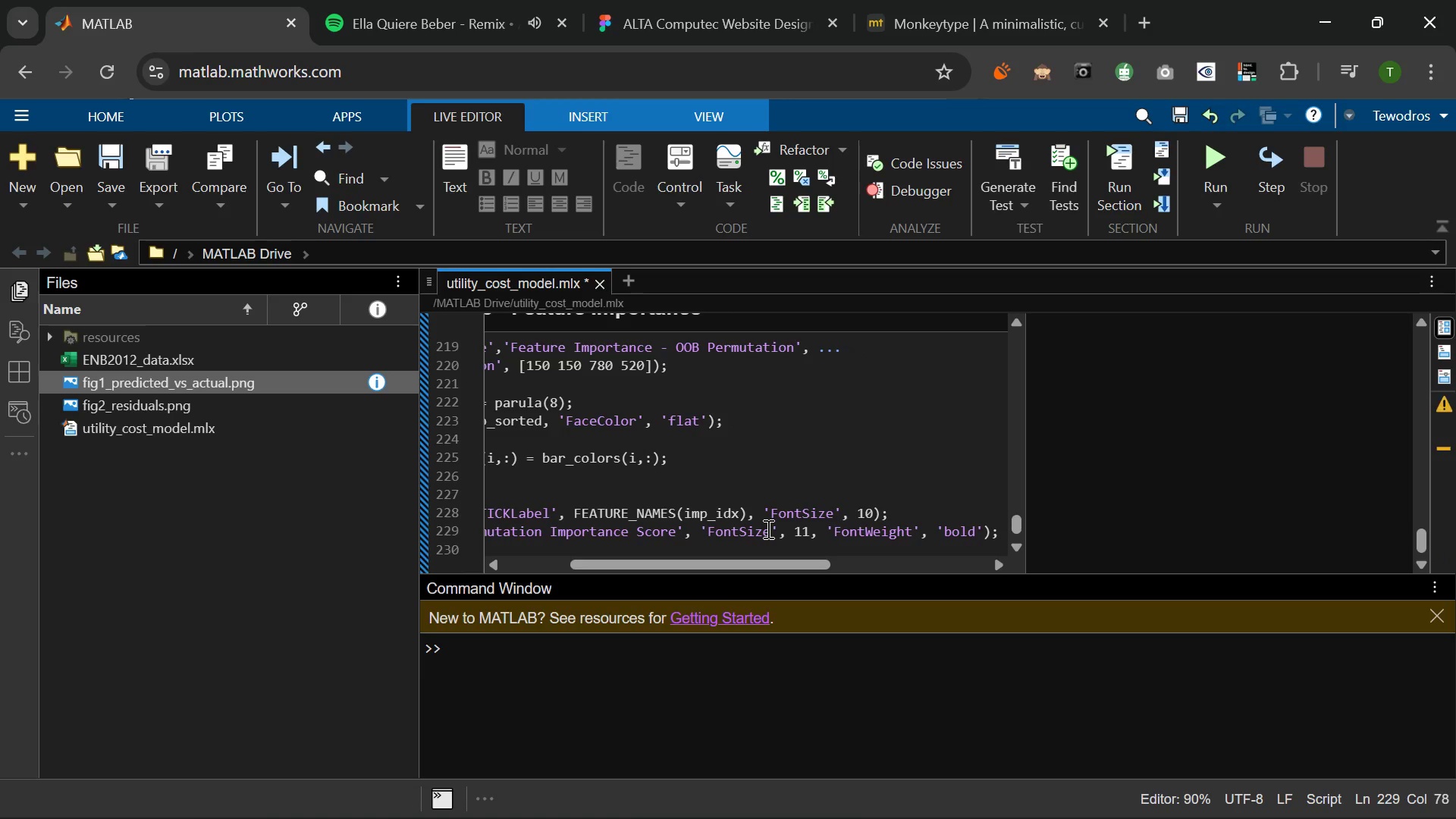 
key(Enter)
 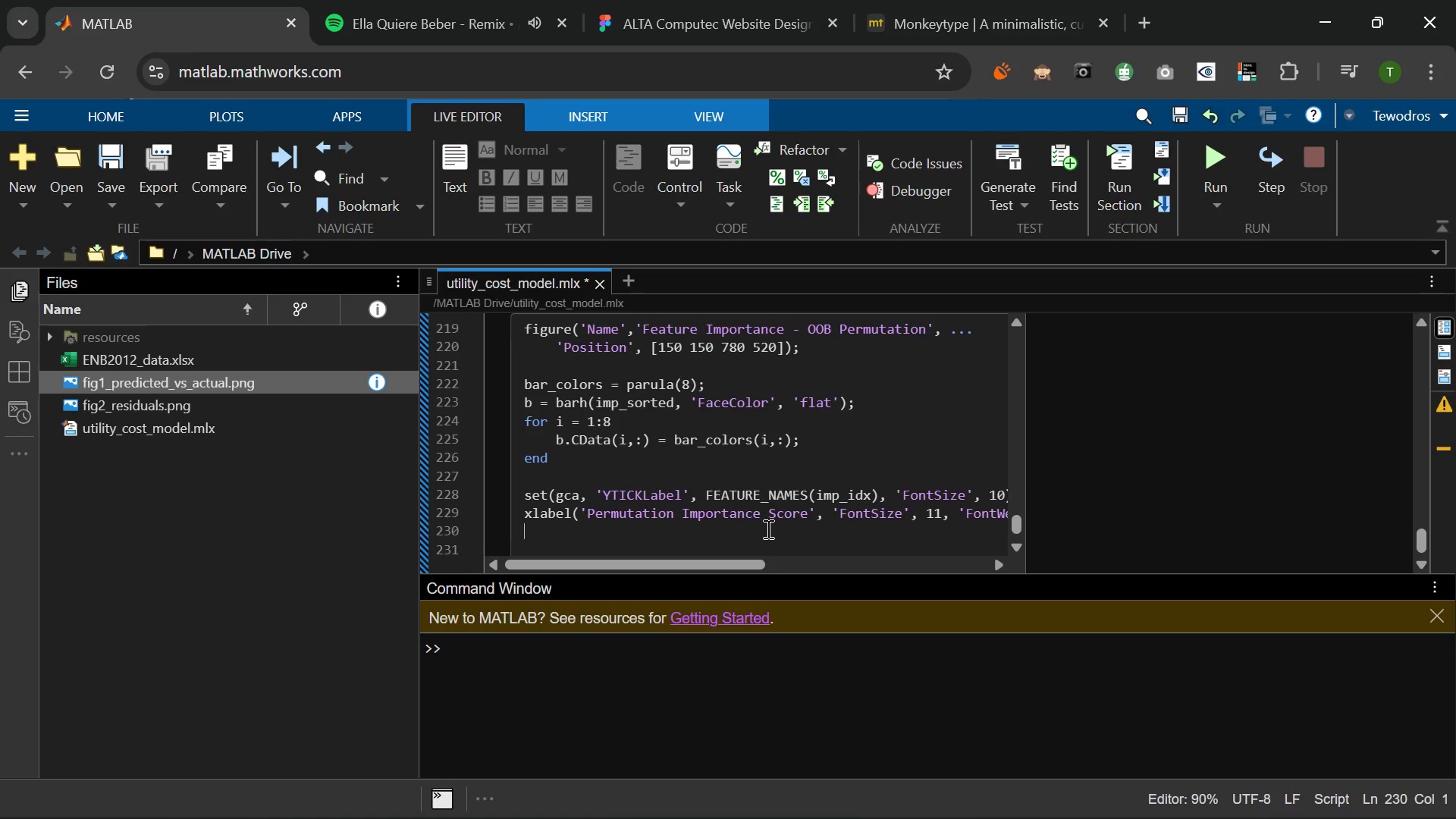 
wait(8.51)
 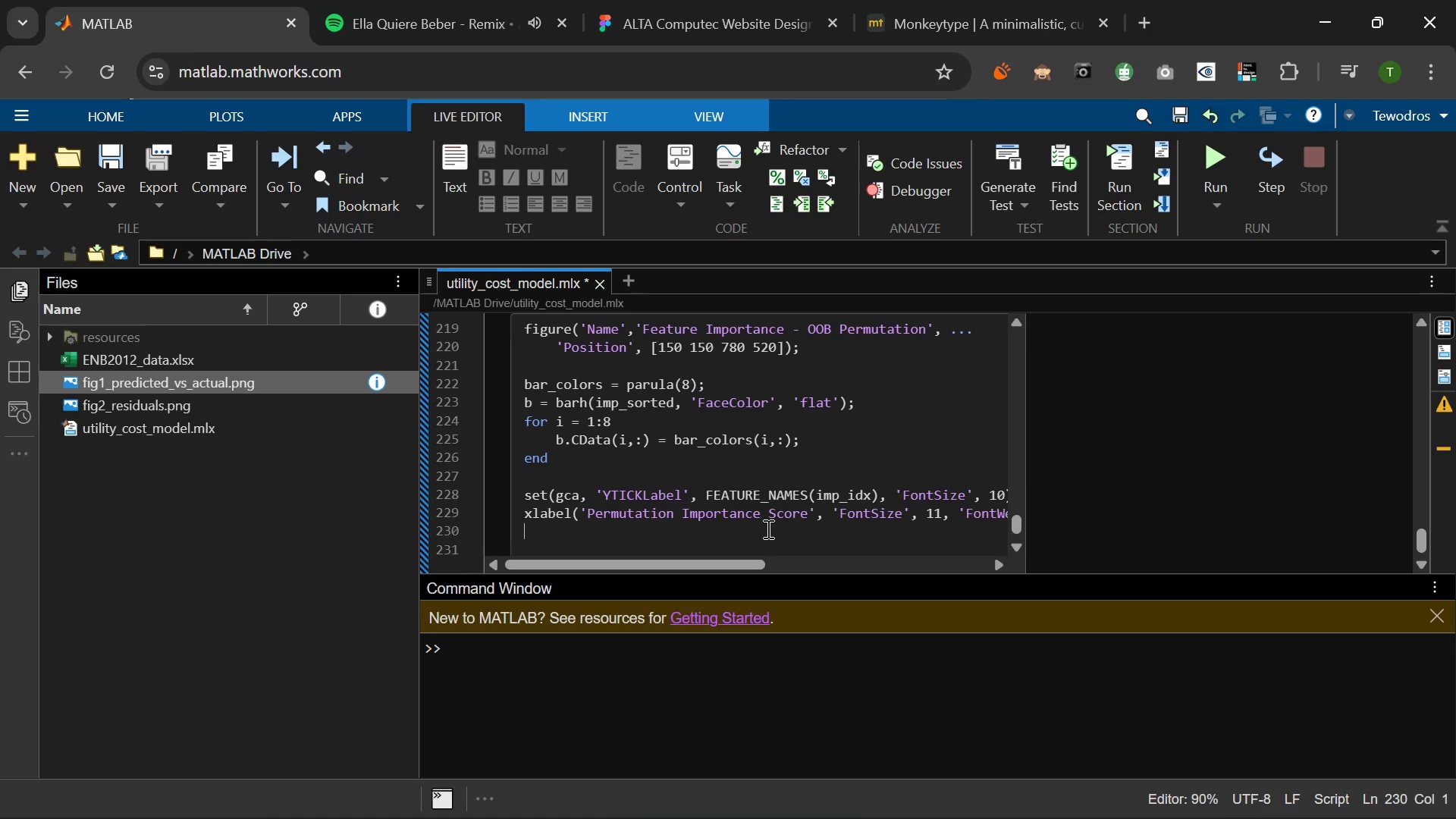 
type(title ()
key(Backspace)
key(Backspace)
type(({' Reatur)
key(Backspace)
key(Backspace)
key(Backspace)
key(Backspace)
key(Backspace)
key(Backspace)
type(Feature Impot)
key(Backspace)
type(rtance)
 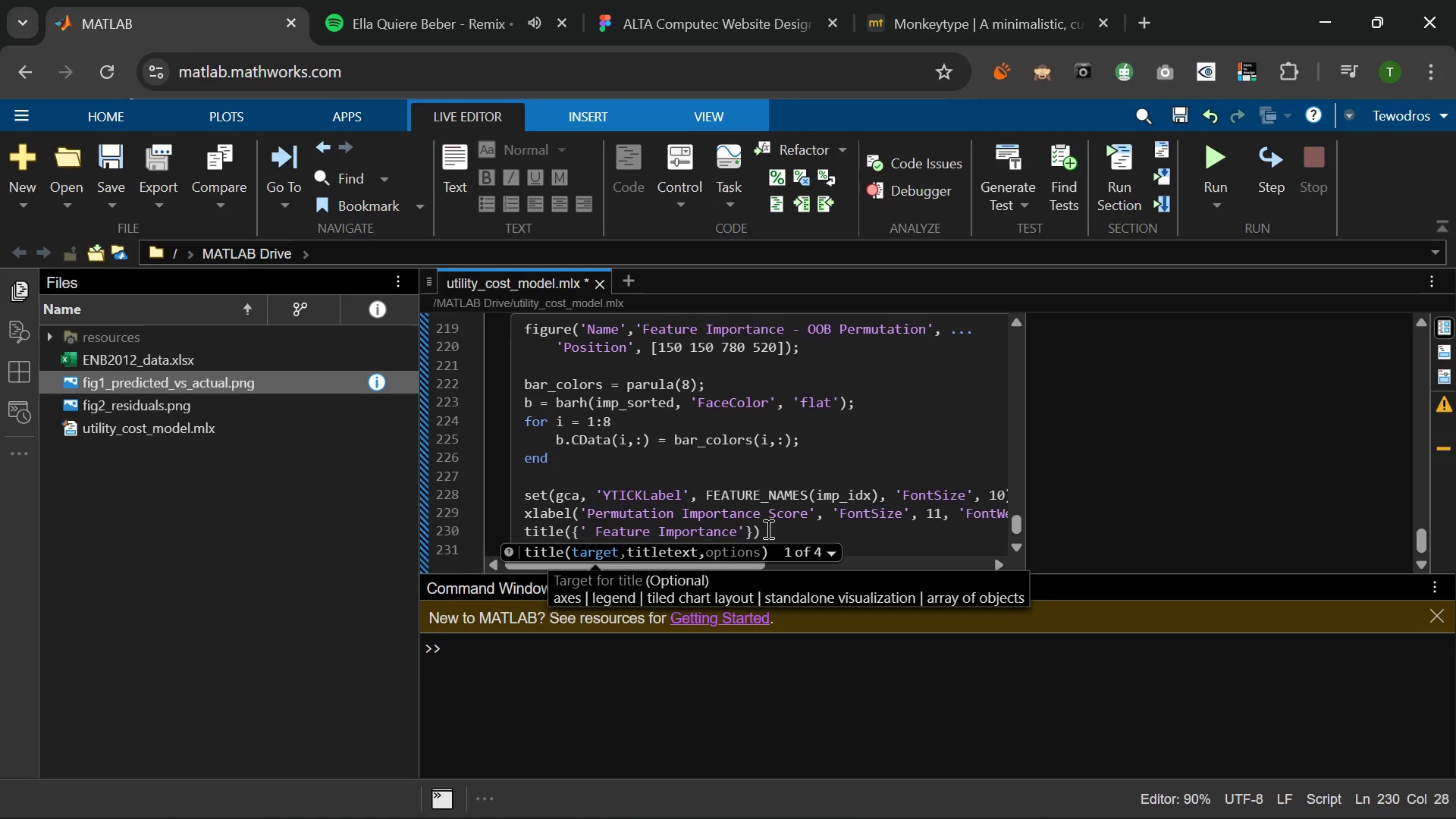 
hold_key(key=ArrowLeft, duration=0.81)
 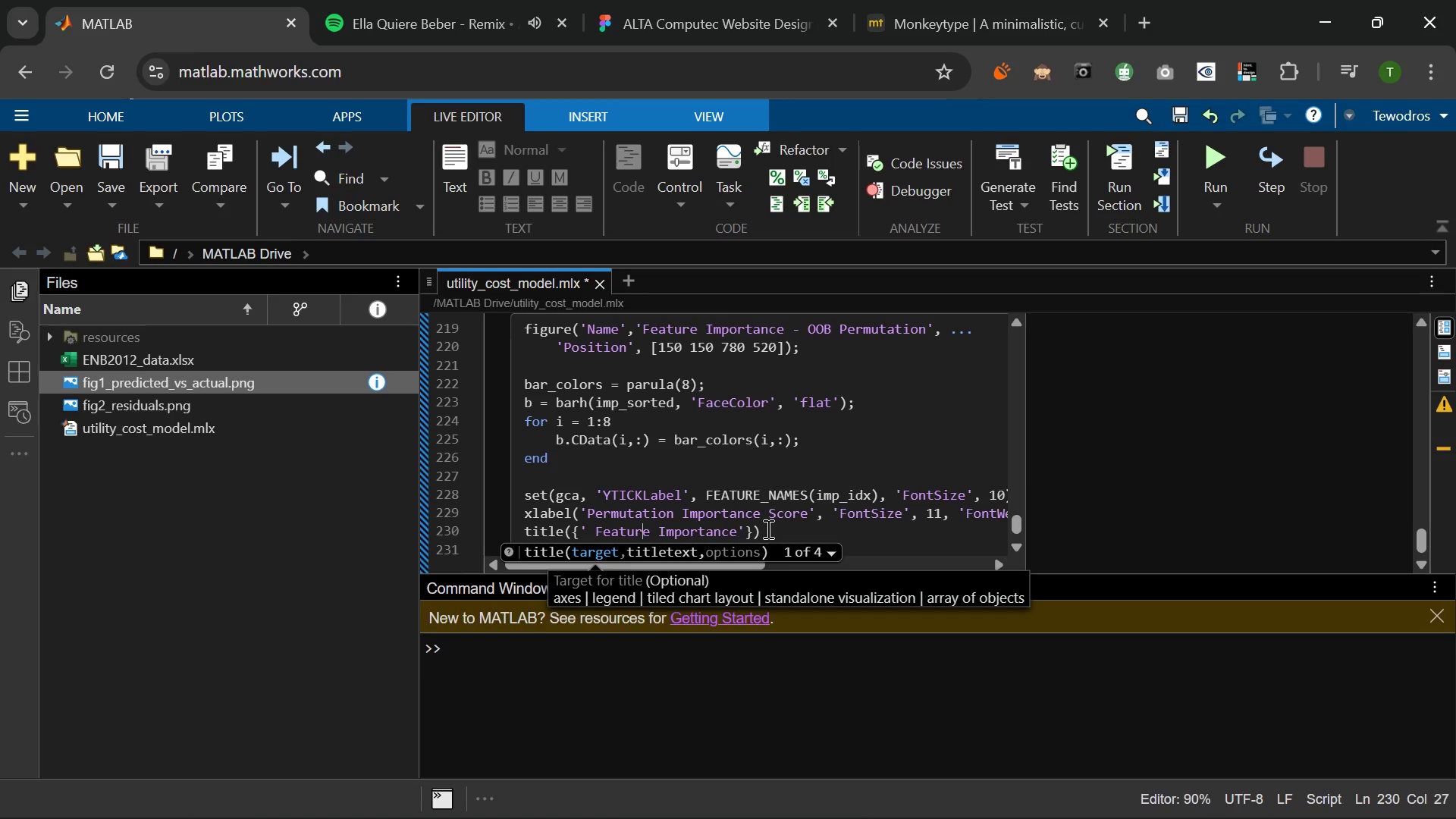 
key(ArrowLeft)
 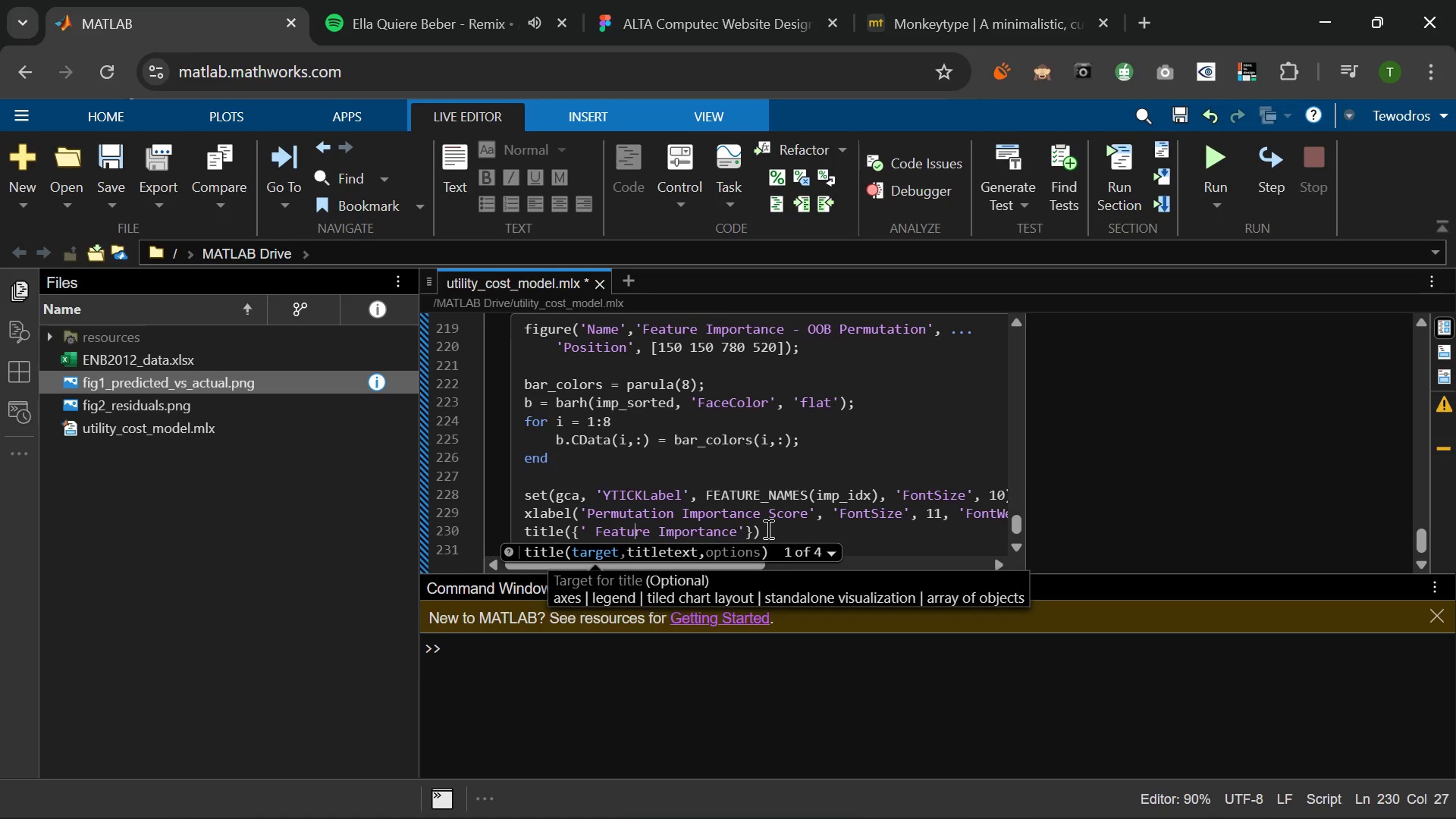 
key(ArrowLeft)
 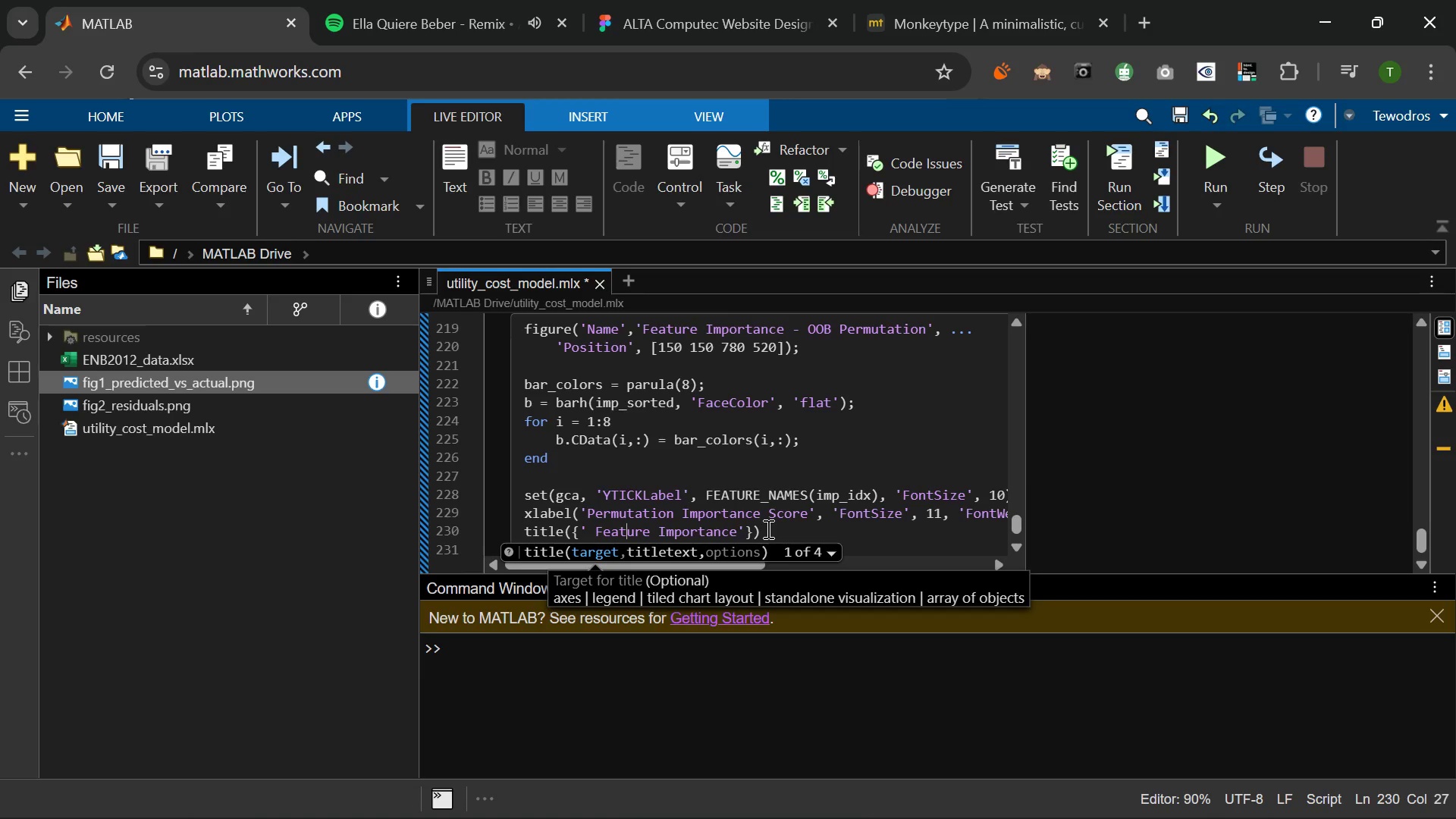 
key(ArrowLeft)
 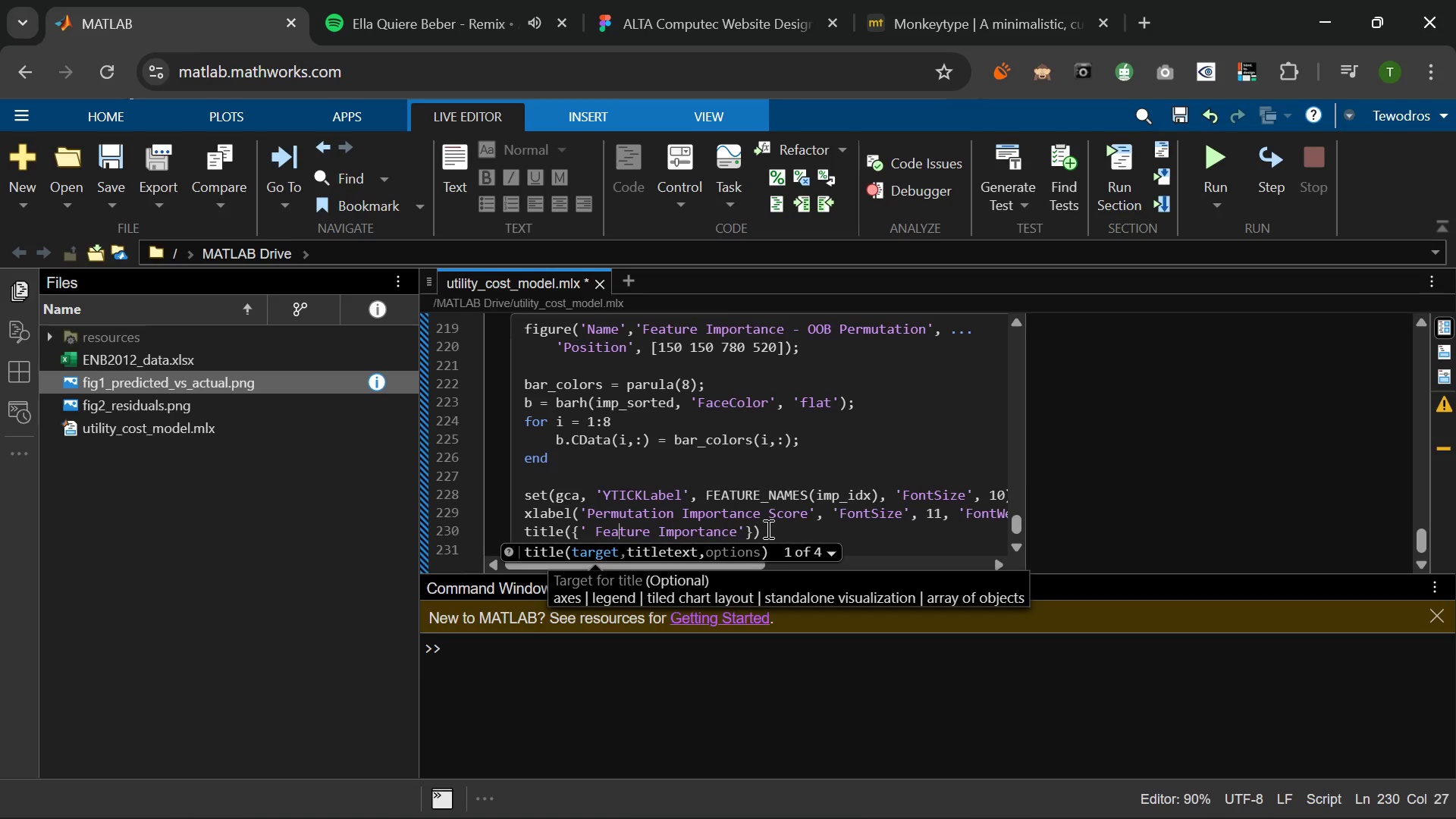 
key(ArrowLeft)
 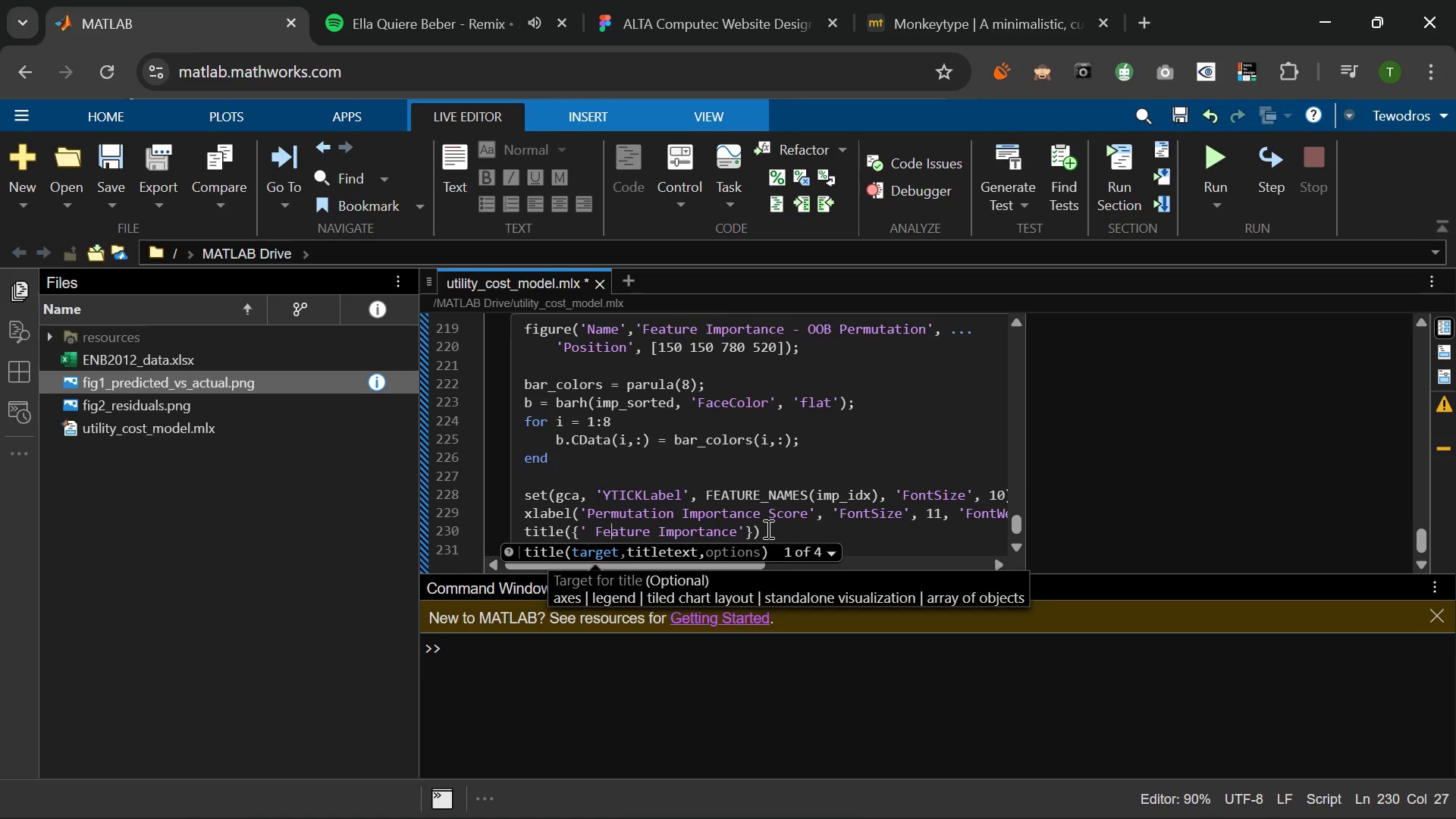 
key(ArrowLeft)
 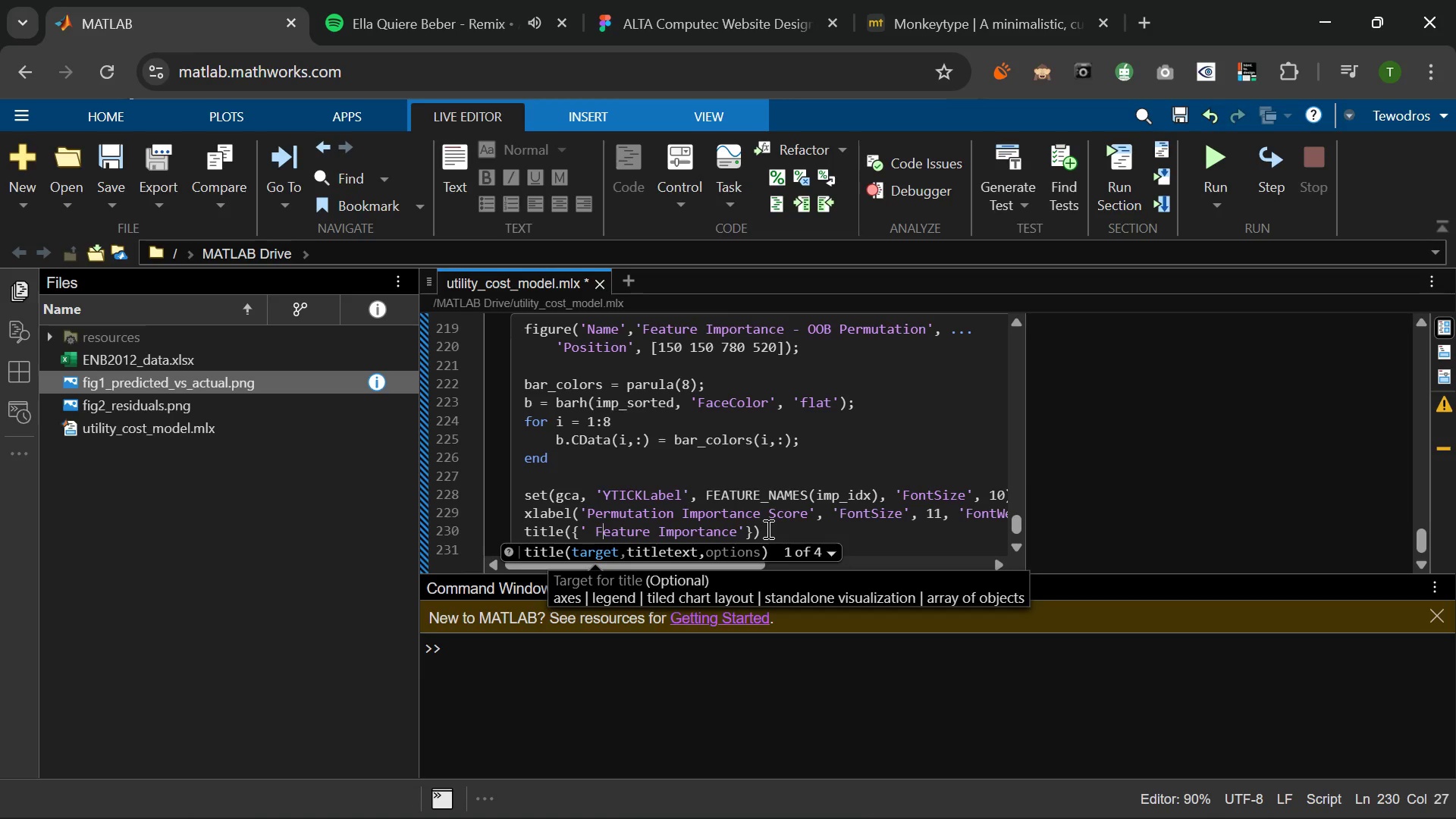 
key(ArrowLeft)
 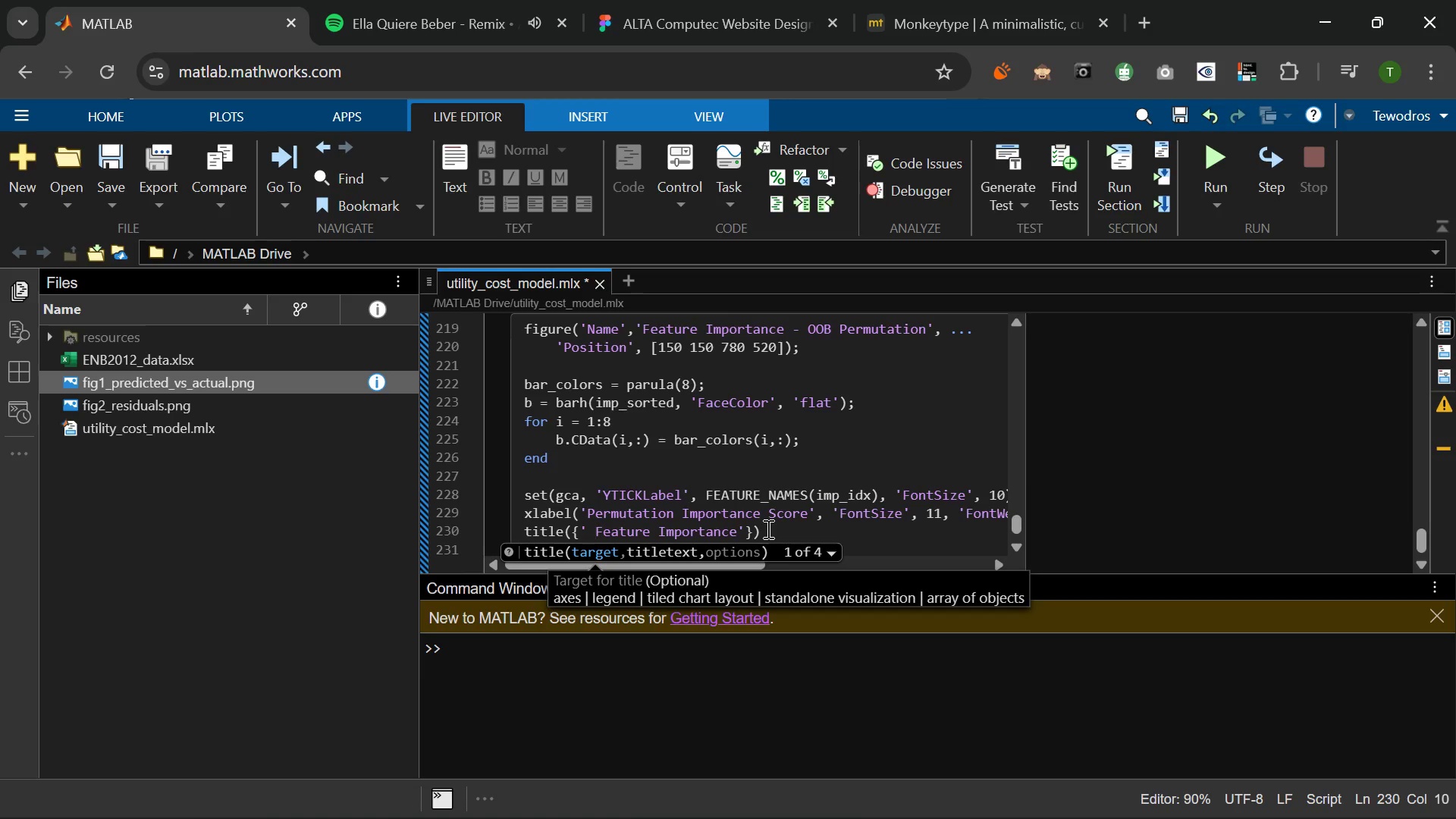 
key(Backspace)
 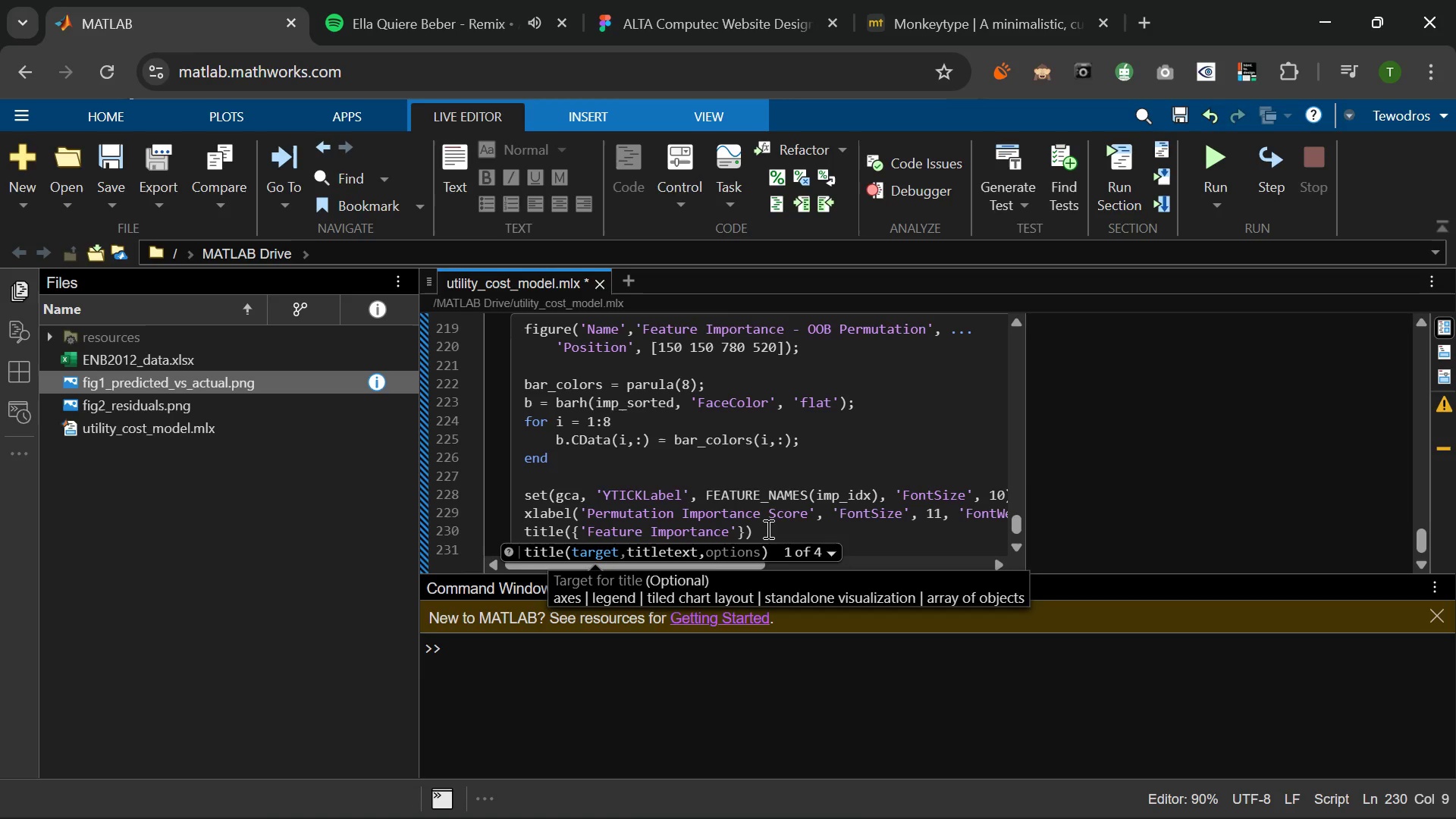 
hold_key(key=ArrowRight, duration=0.92)
 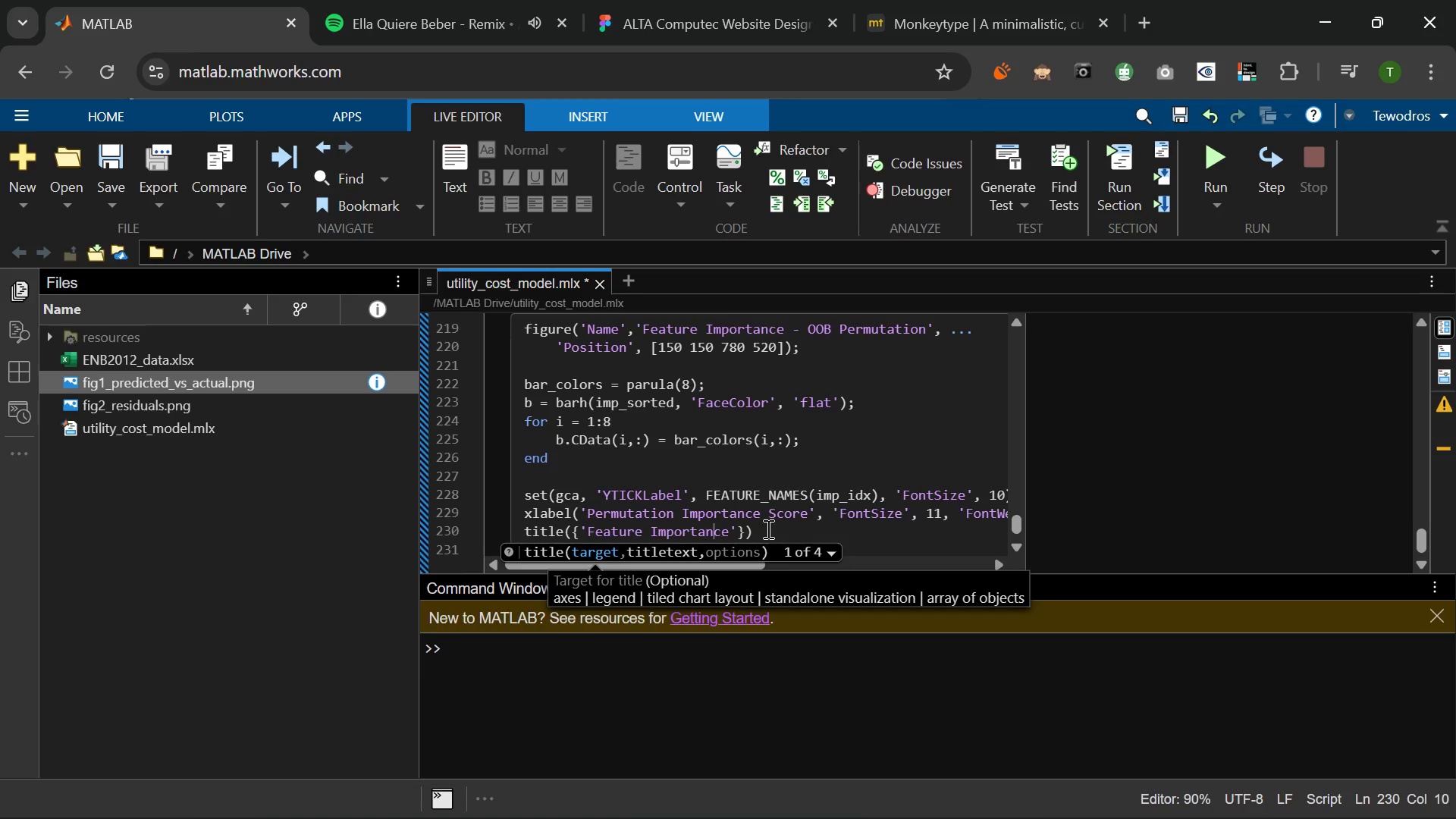 
key(ArrowRight)
 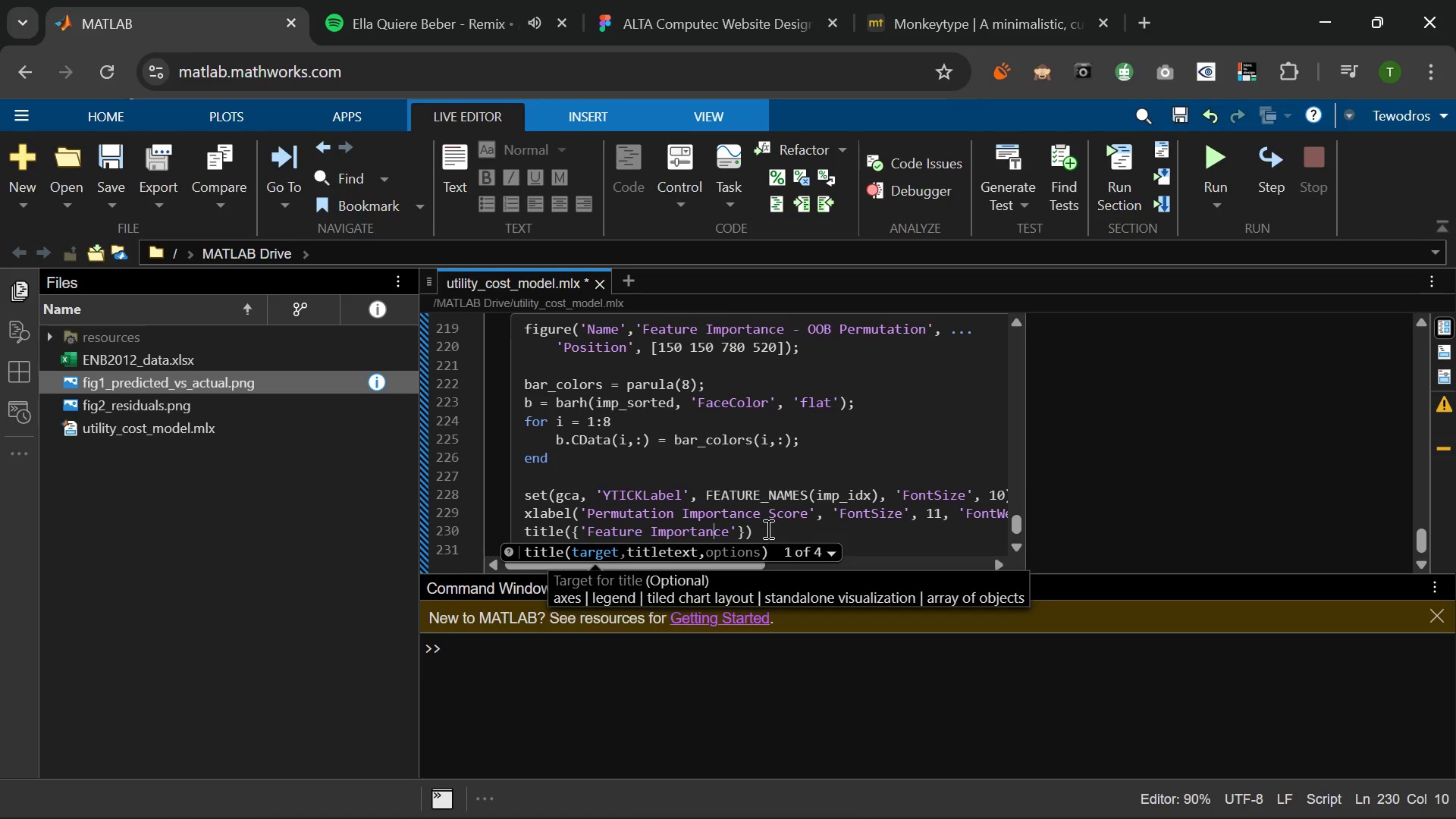 
key(ArrowRight)
 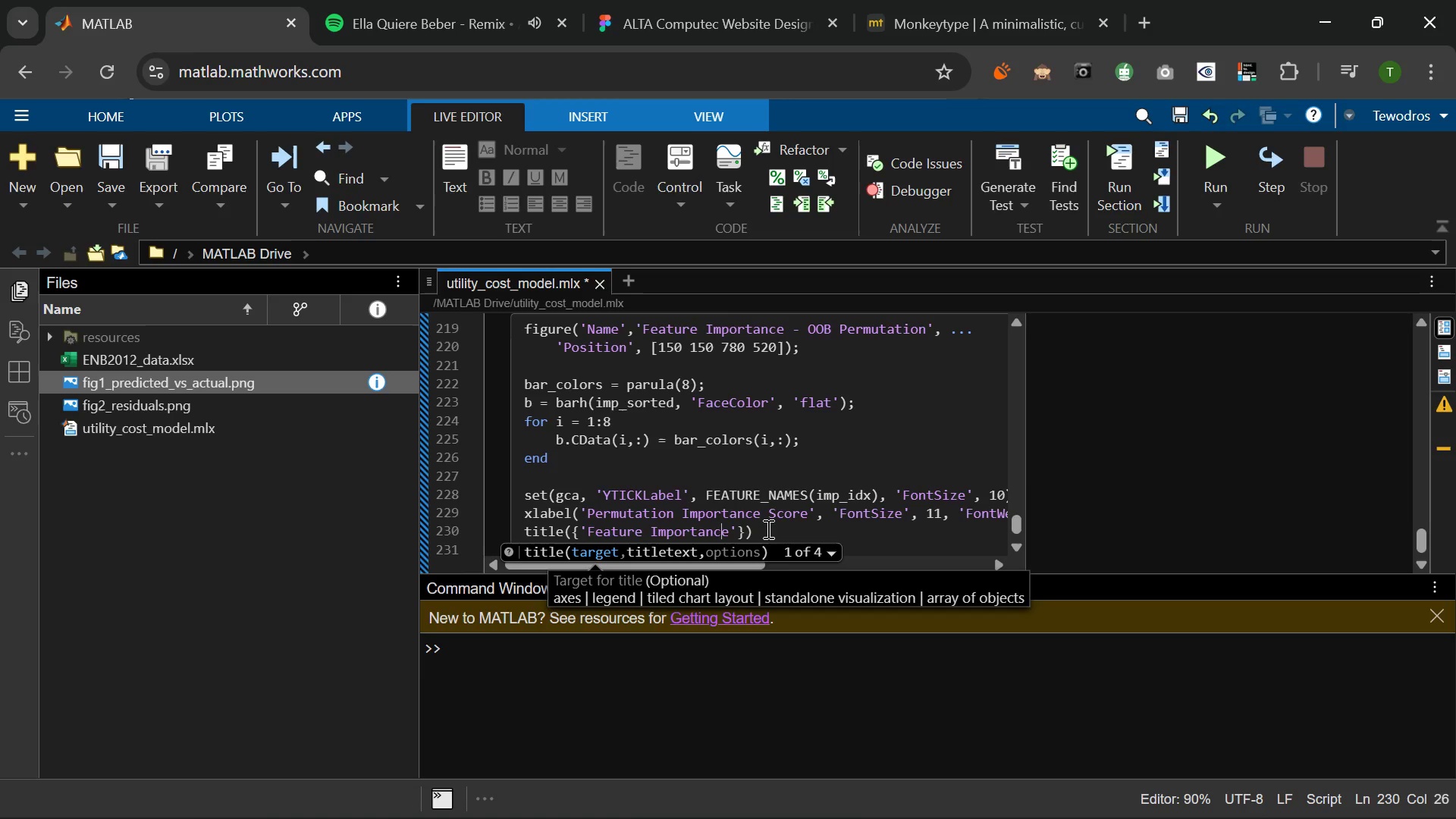 
key(ArrowRight)
 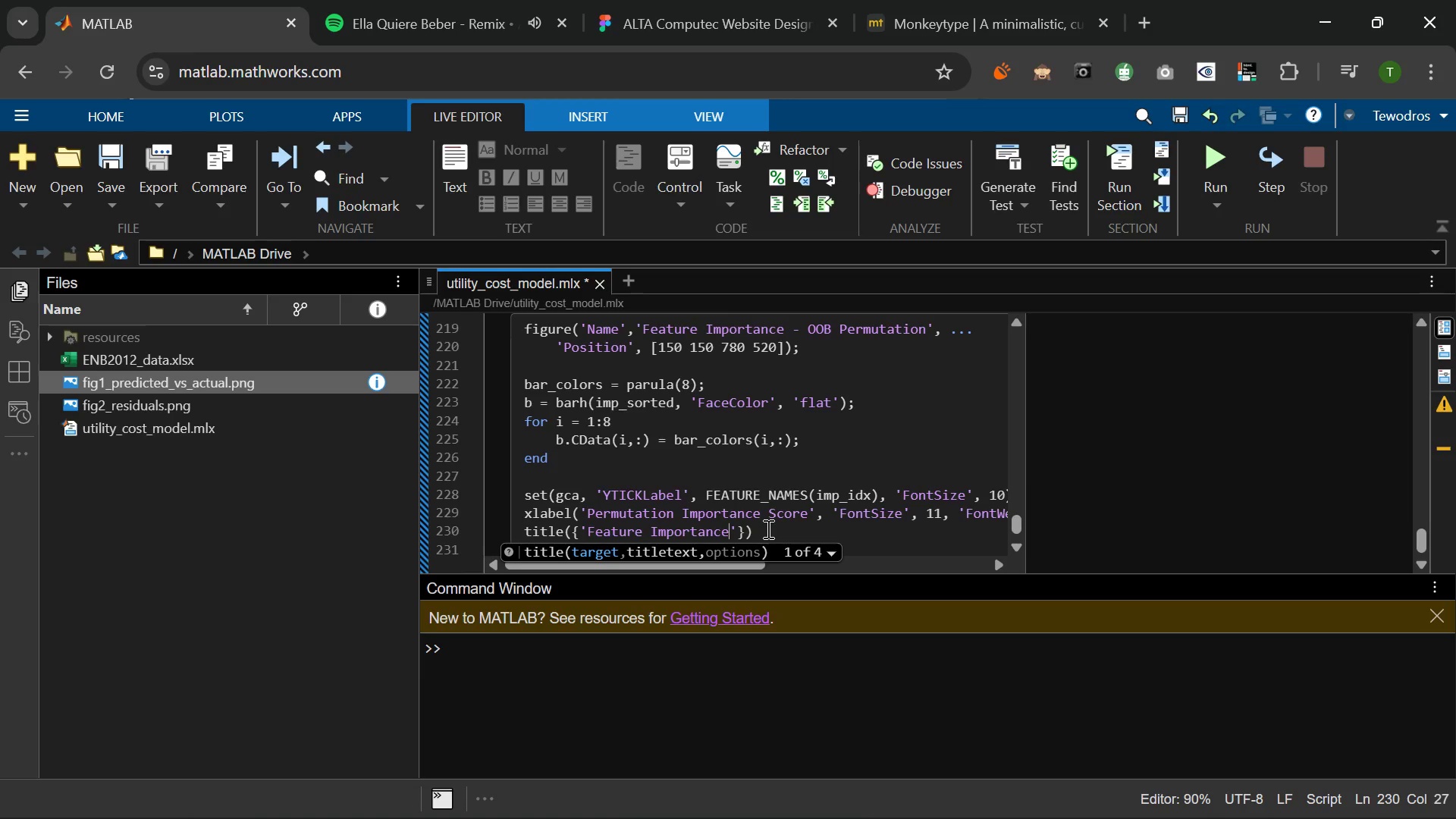 
type( - OOB )
 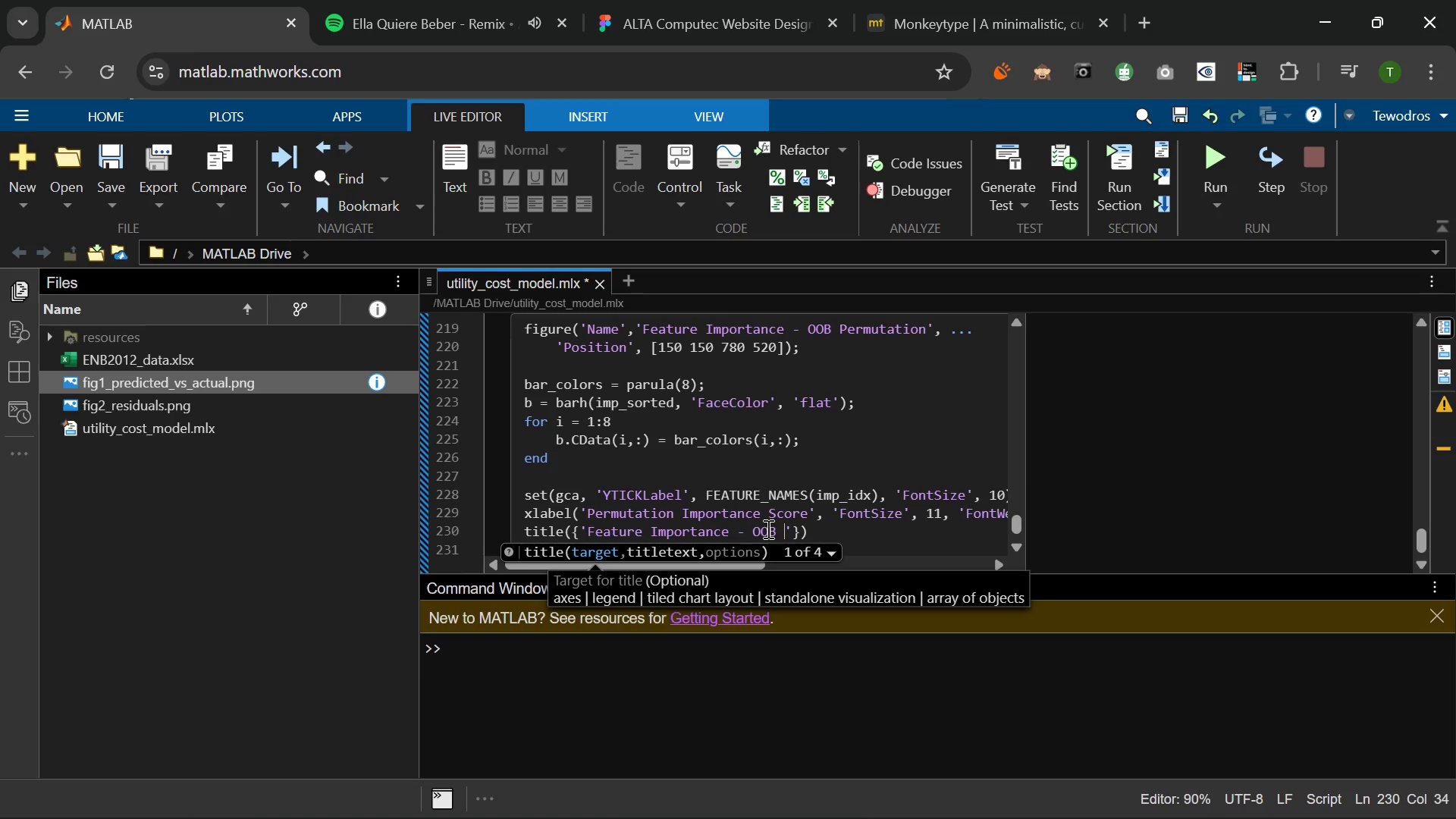 
type(Permutation)
 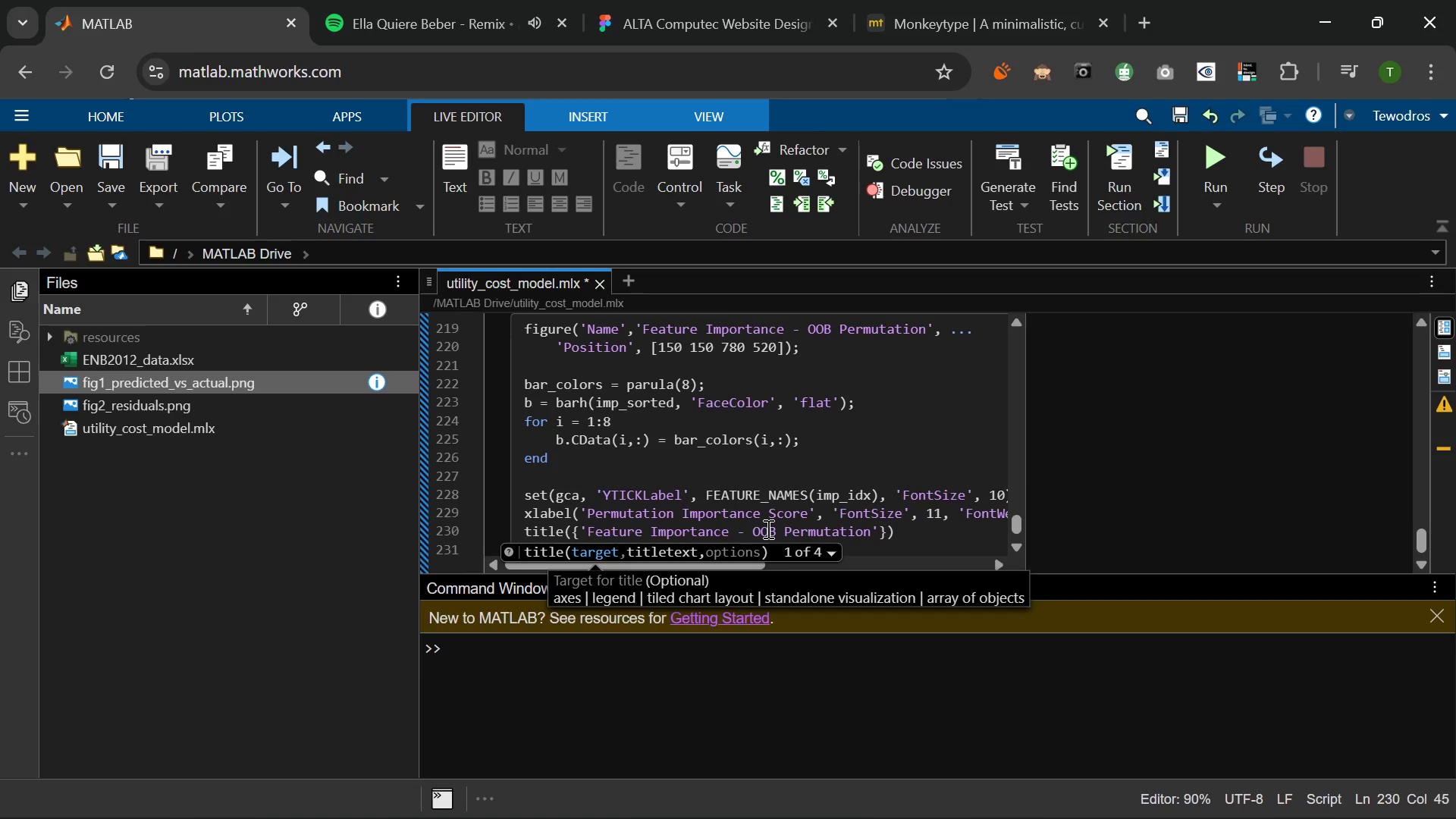 
key(ArrowRight)
 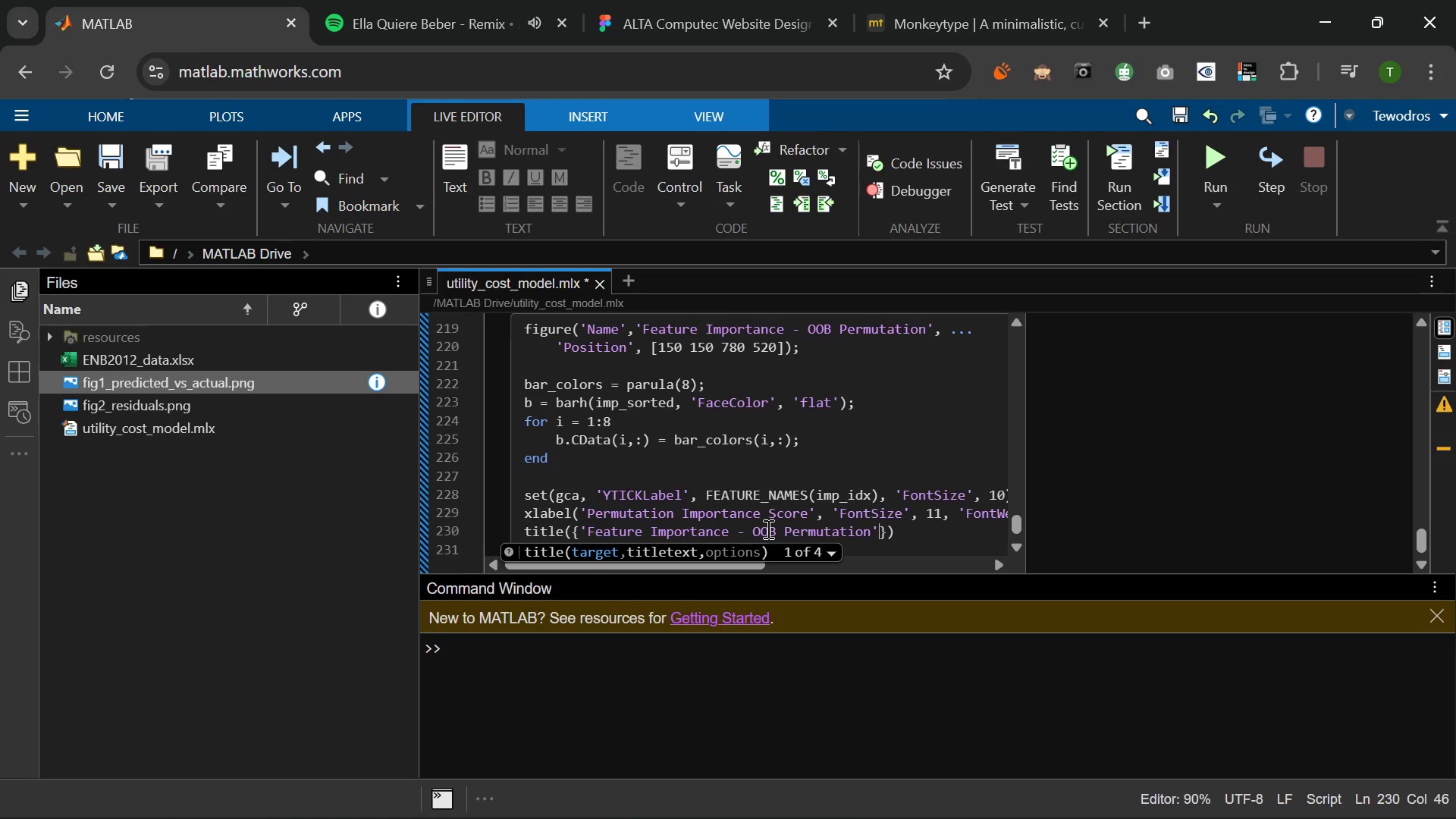 
key(Comma)
 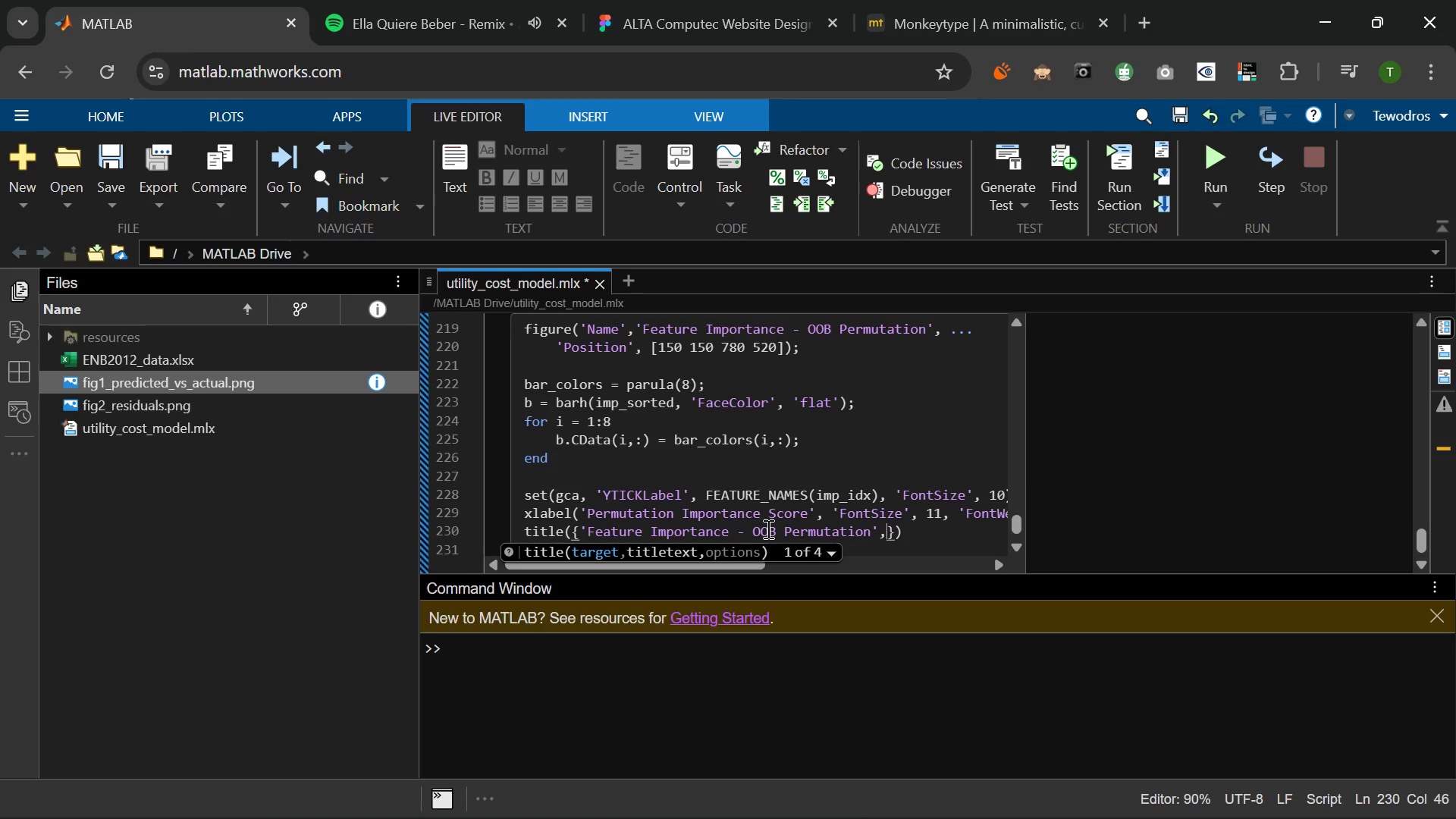 
key(Space)
 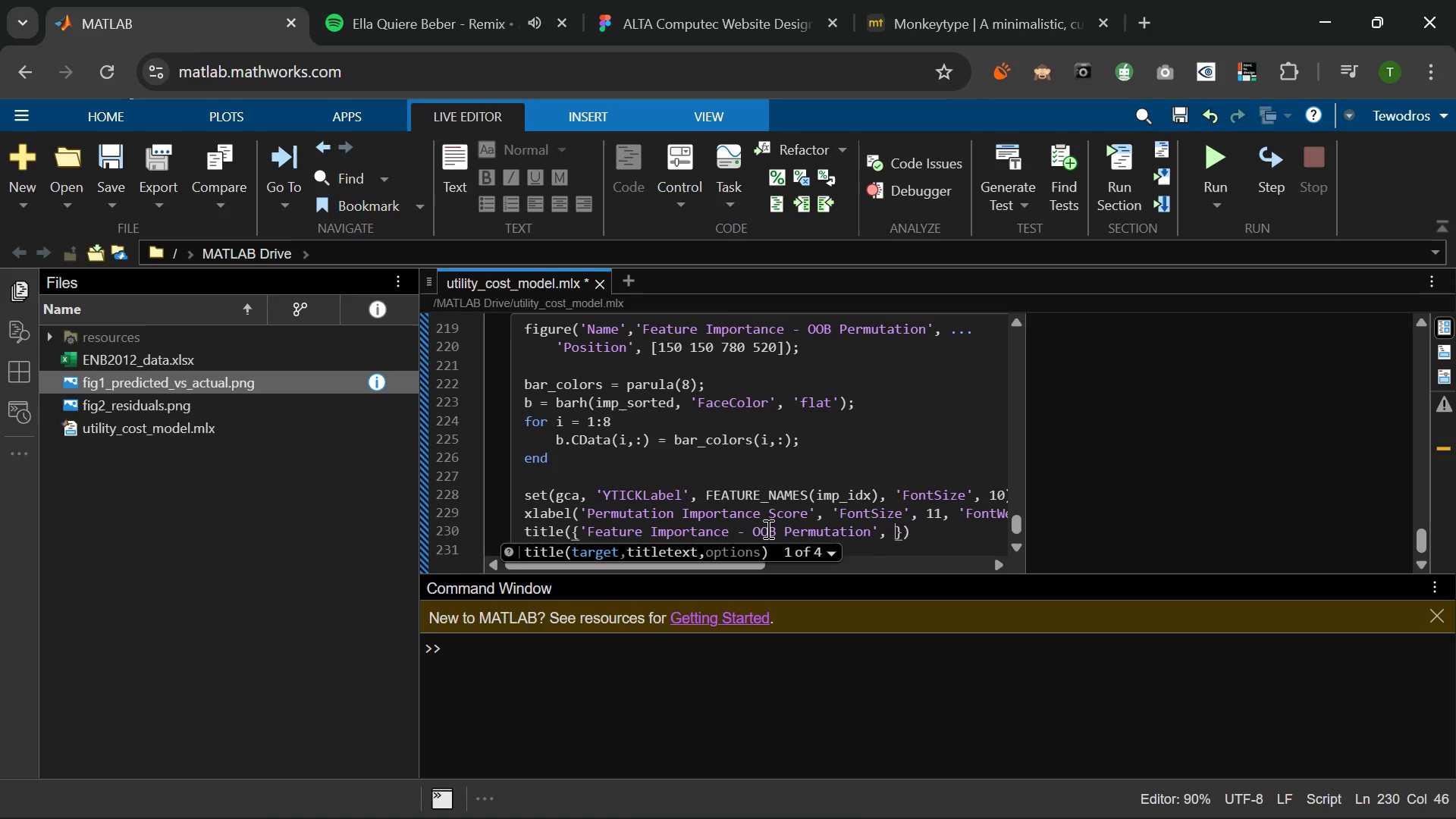 
key(Period)
 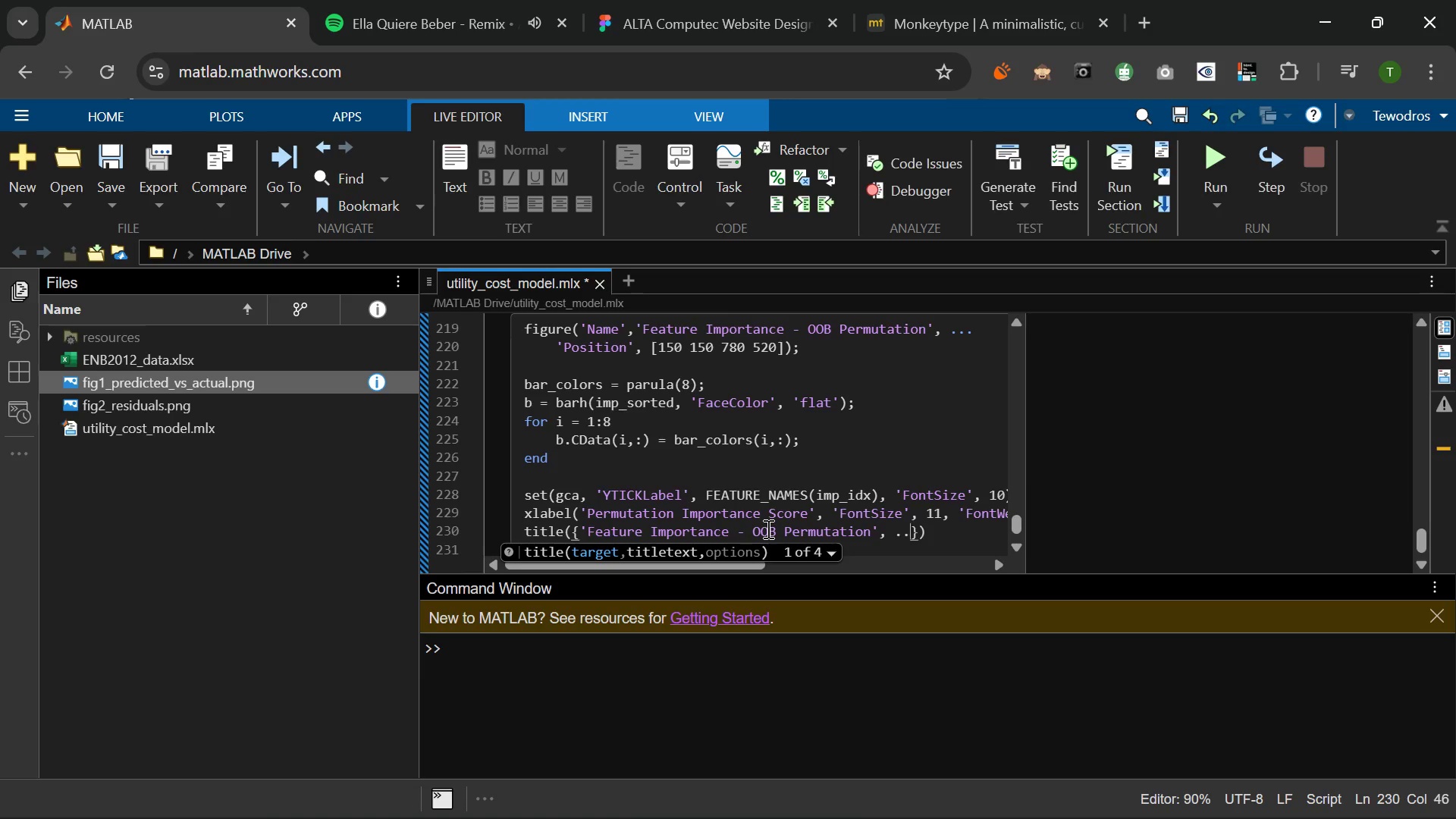 
key(Period)
 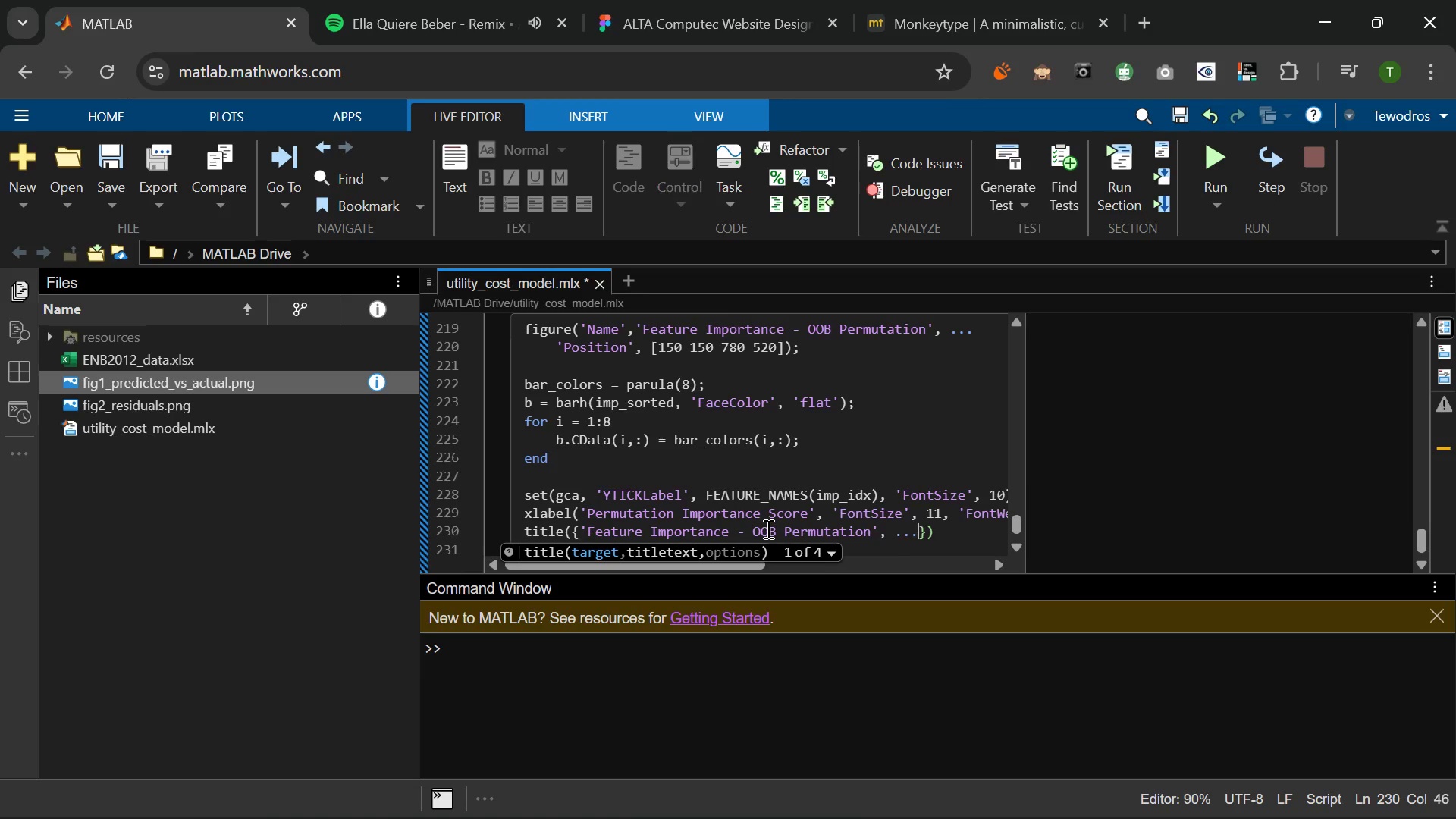 
key(Period)
 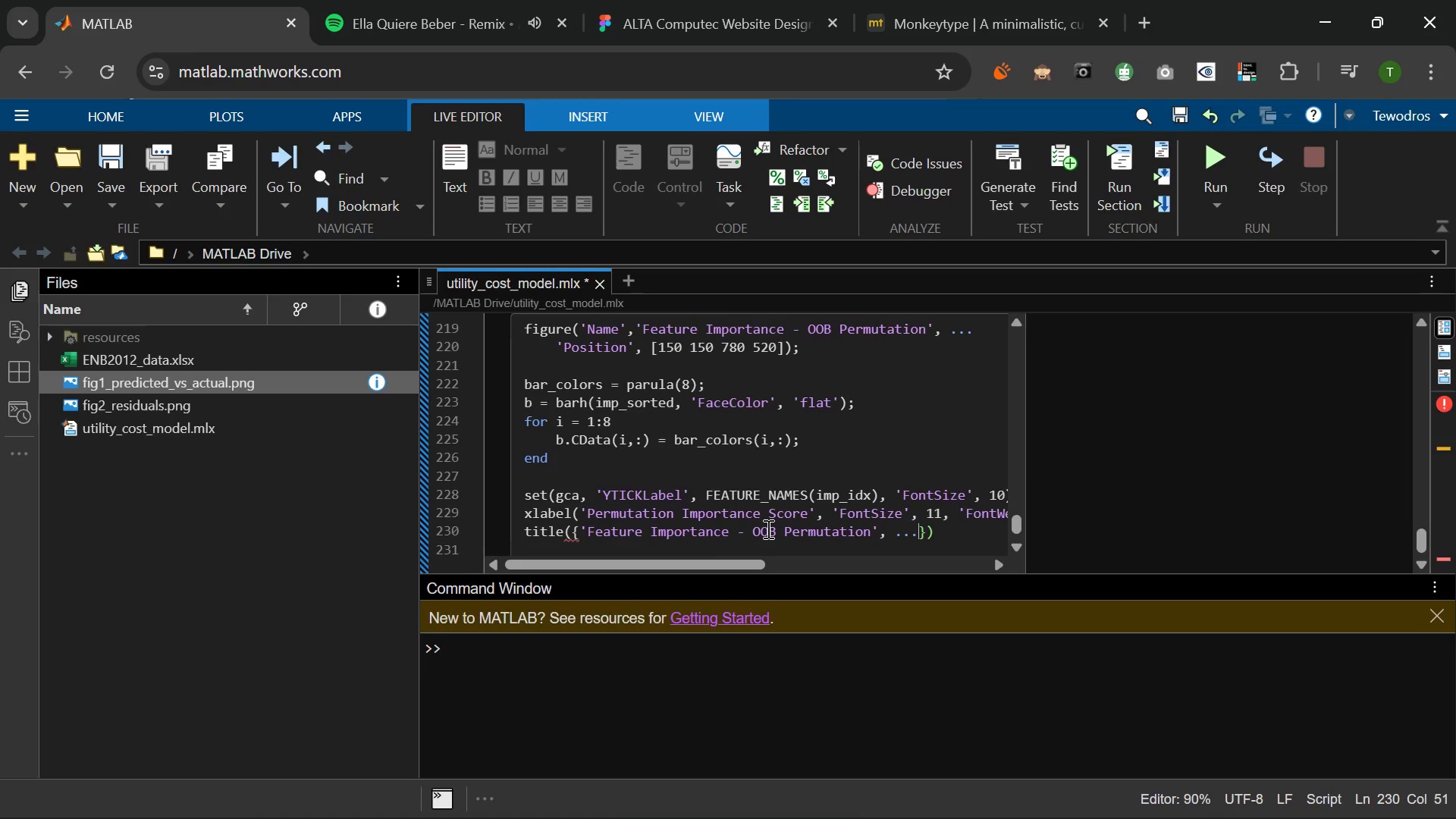 
key(Enter)
 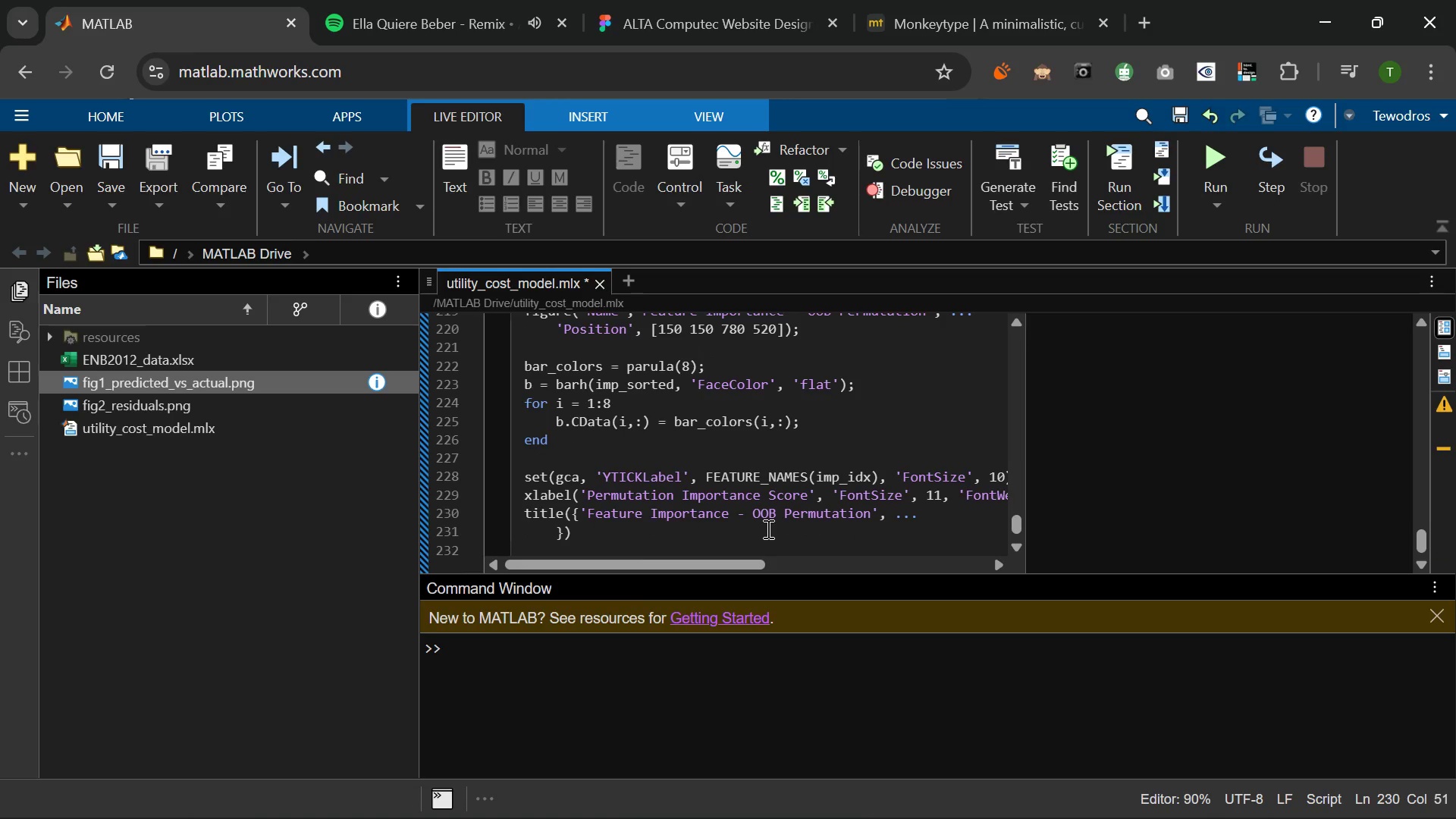 
type('Ensemble BA)
key(Backspace)
type(agged Trees | ENB2012)
 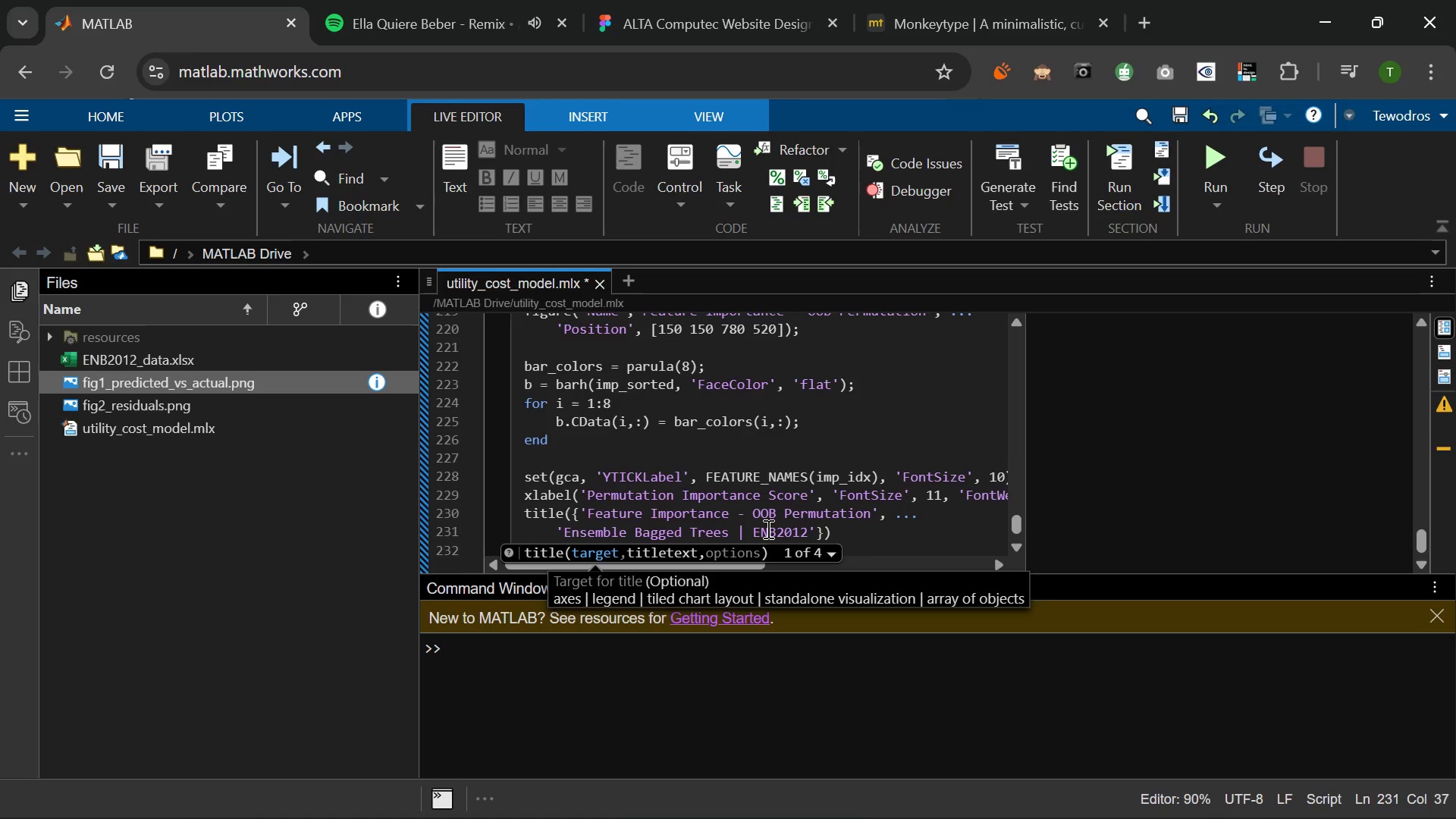 
type( Ent)
key(Backspace)
type(ergy Efficiency)
 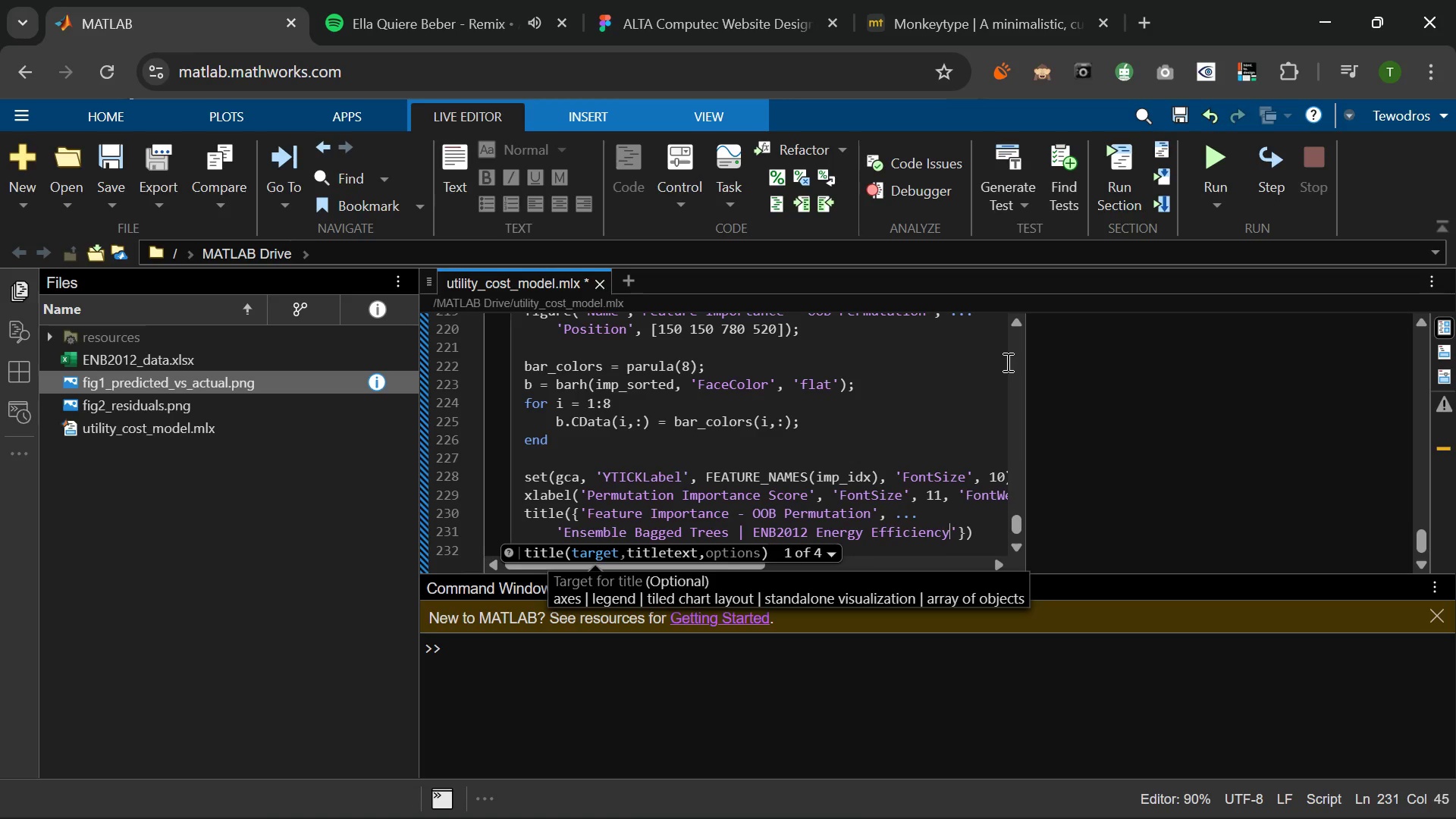 
key(ArrowRight)
 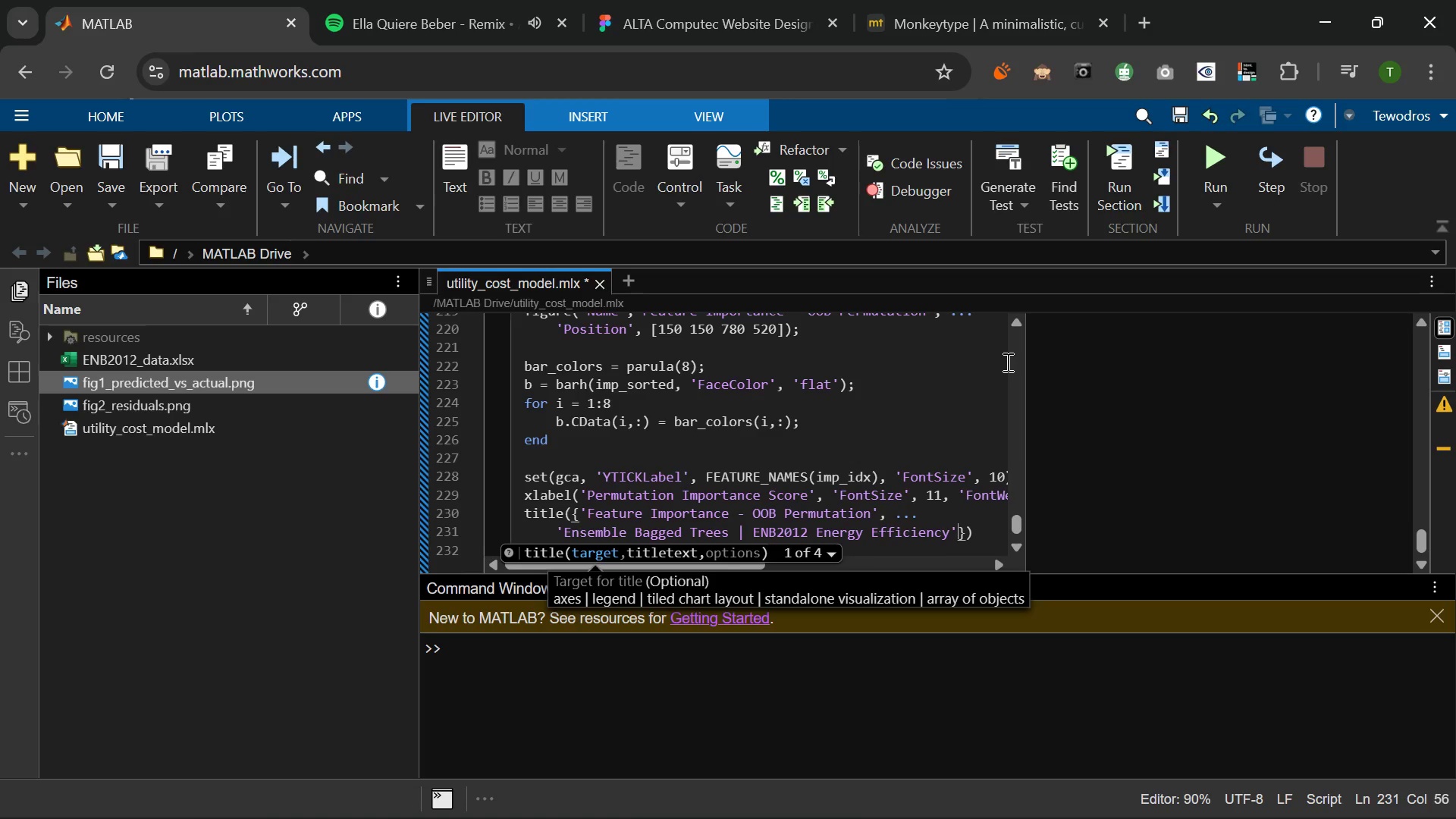 
key(ArrowRight)
 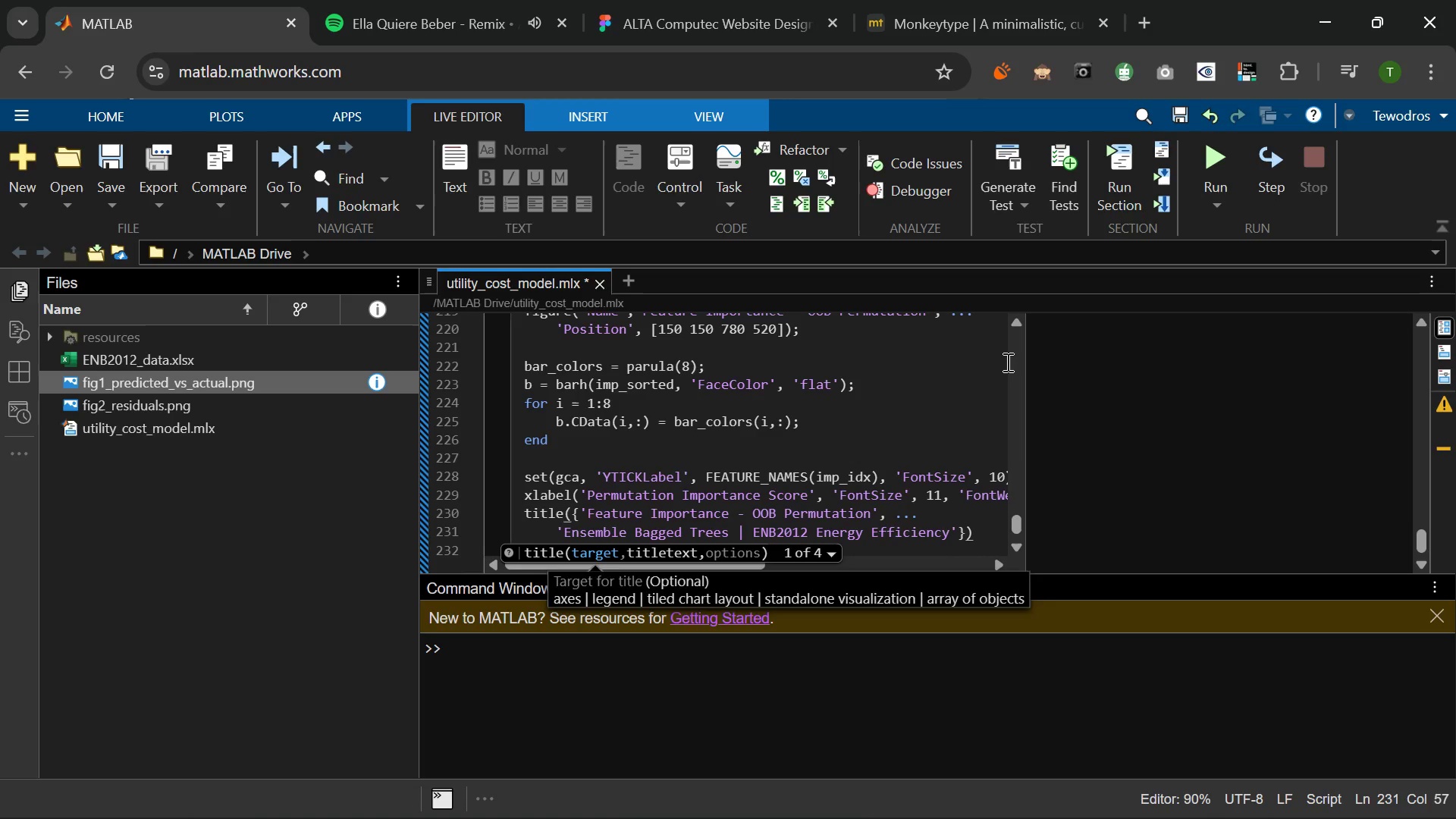 
key(Comma)
 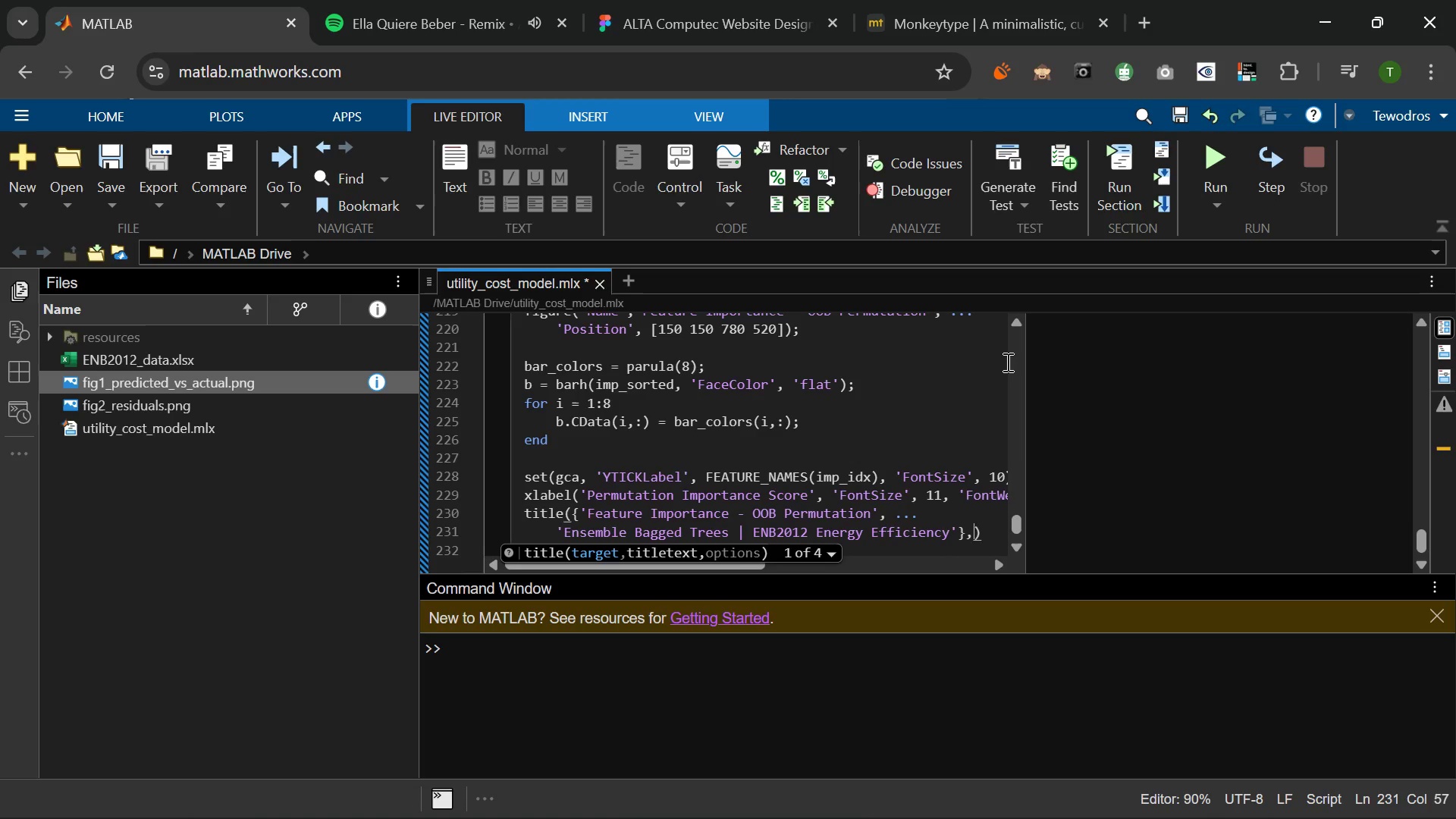 
key(Space)
 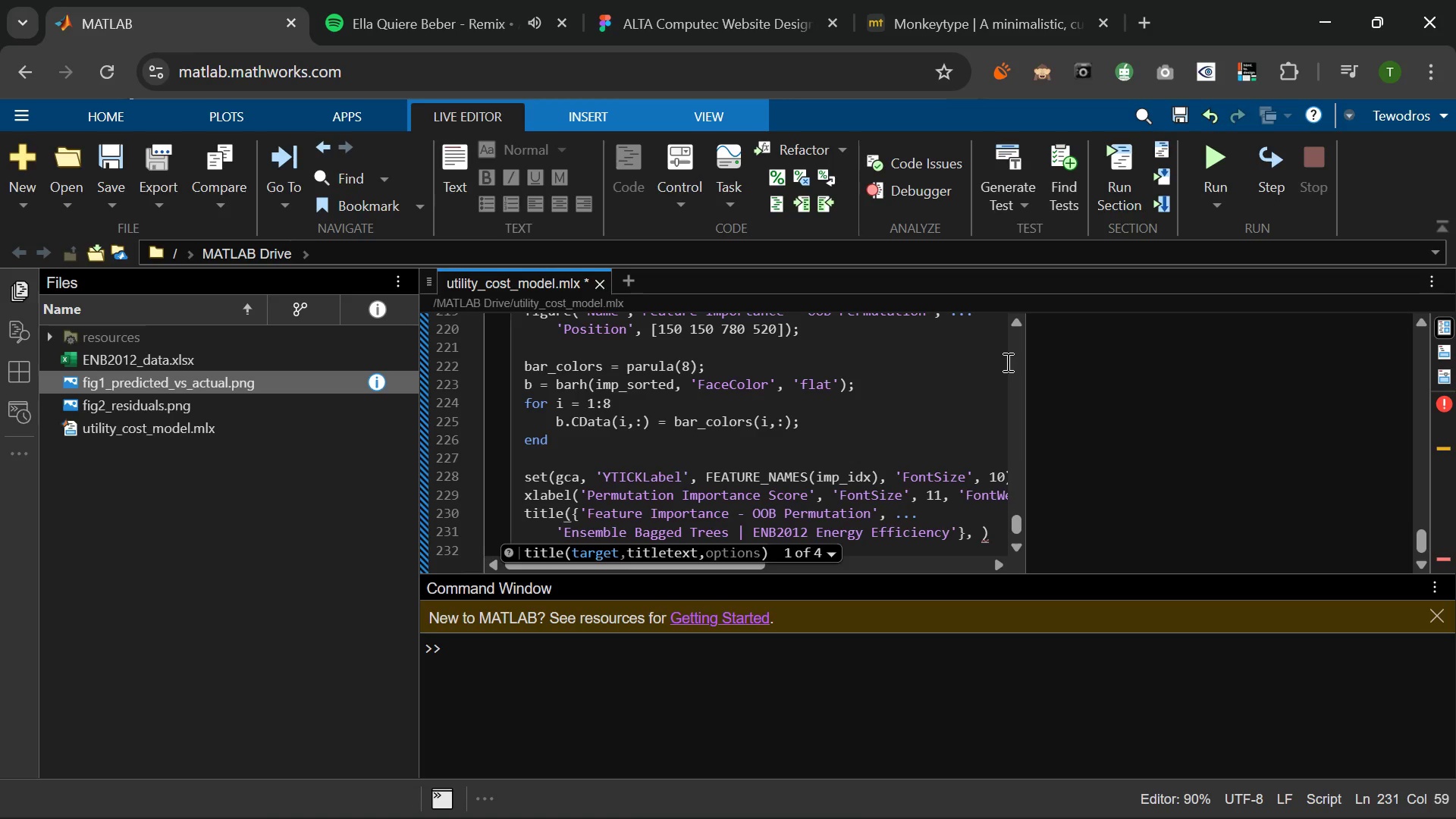 
key(Period)
 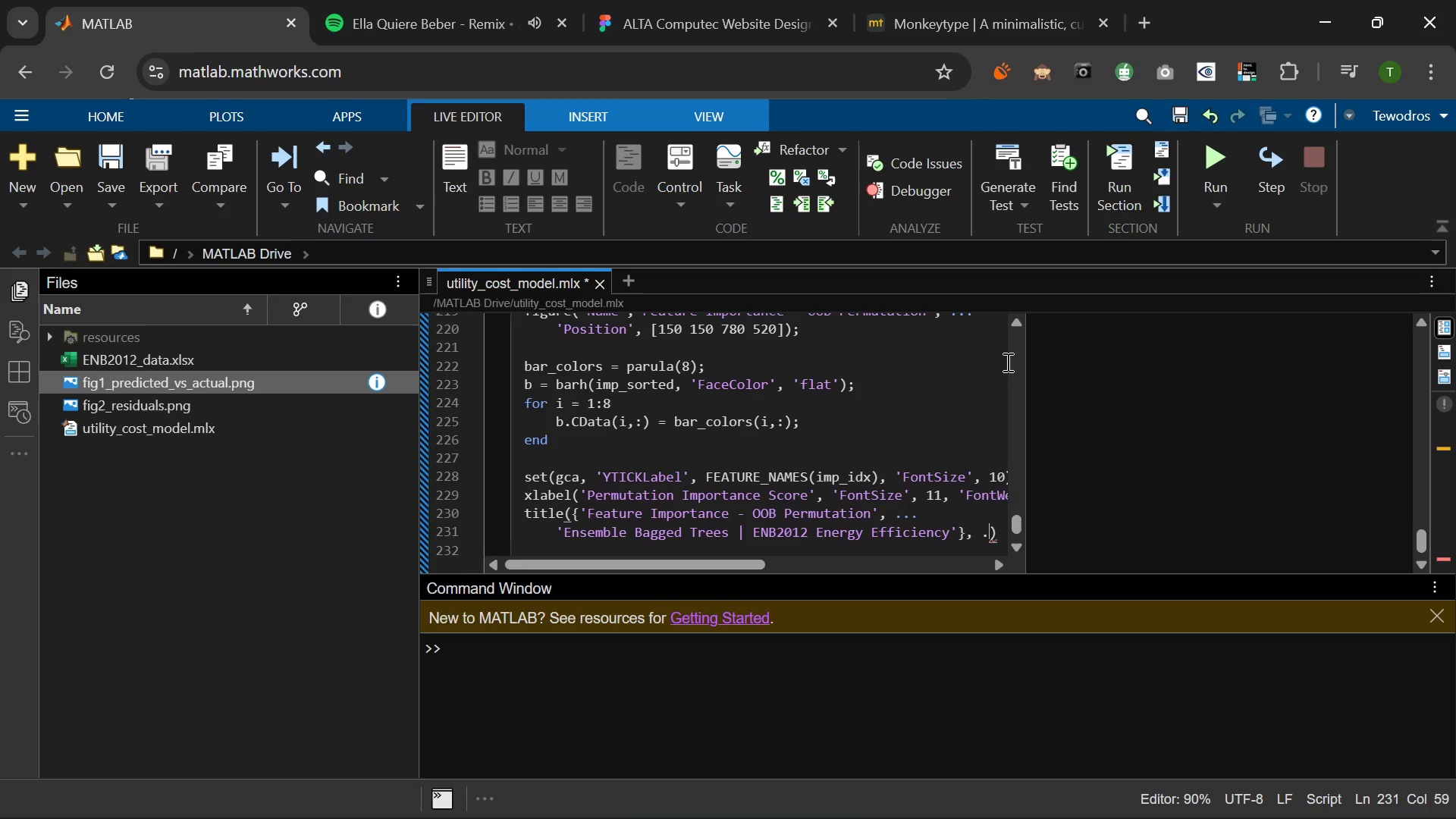 
key(Period)
 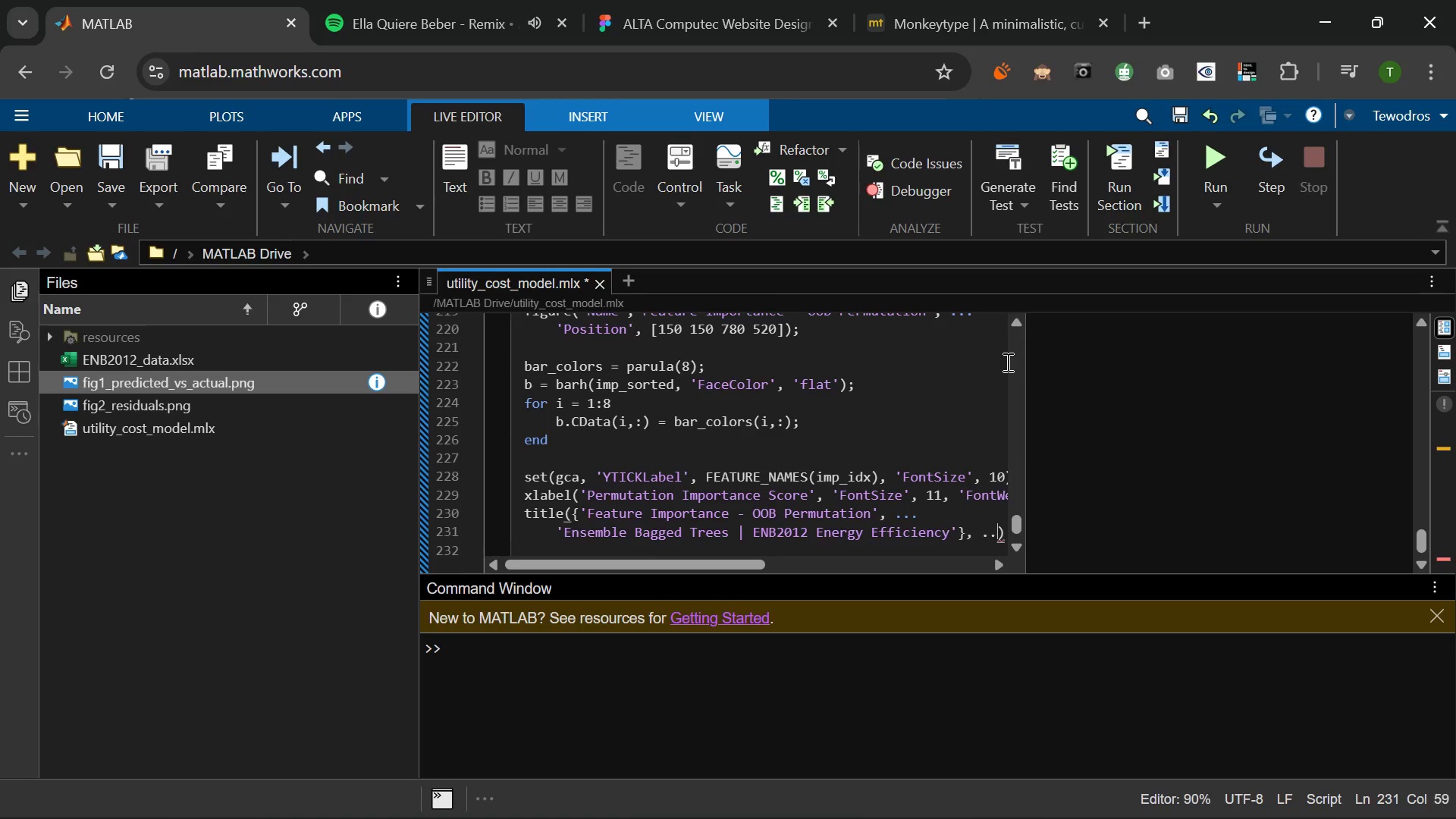 
key(Period)
 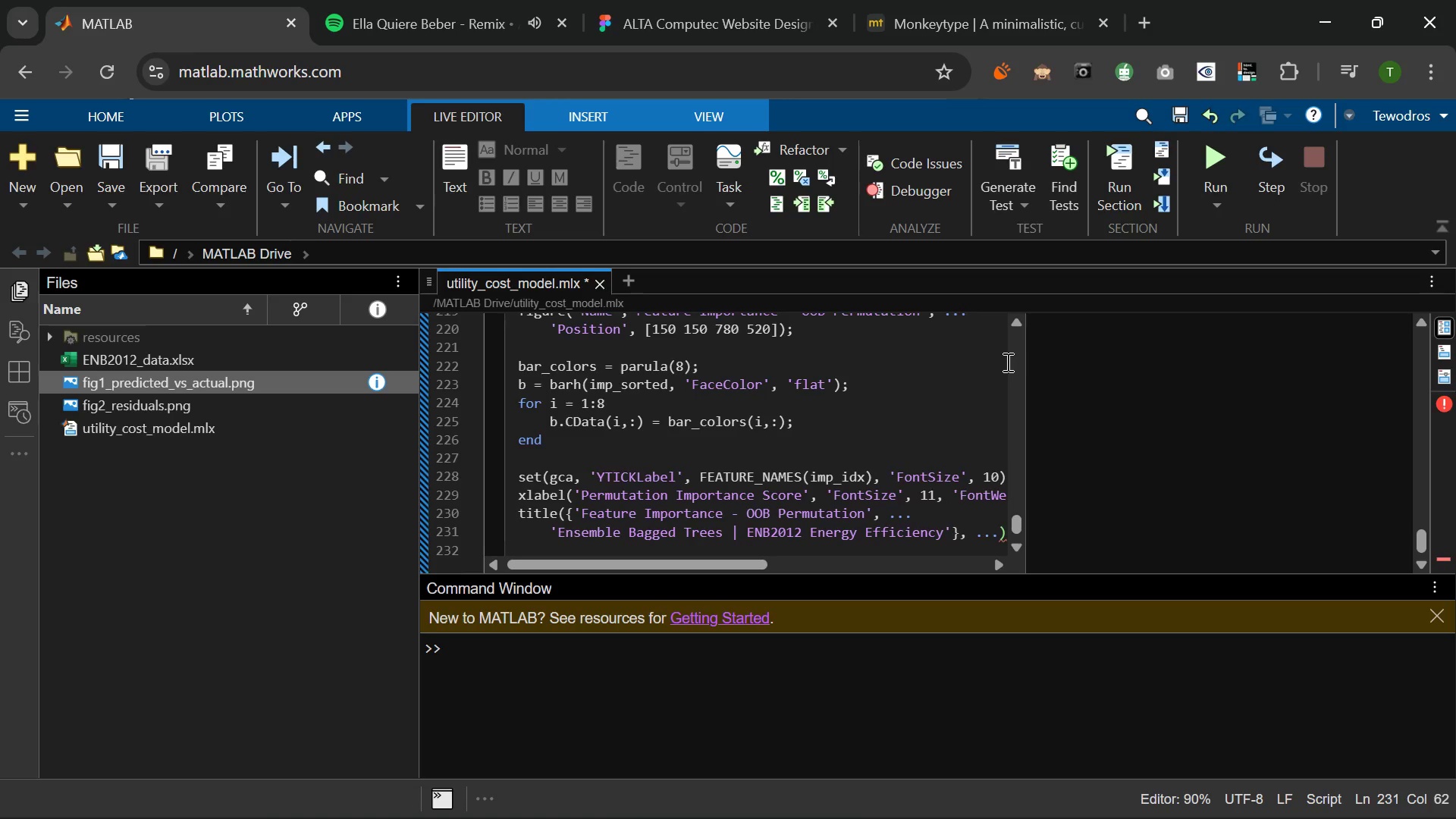 
key(Enter)
 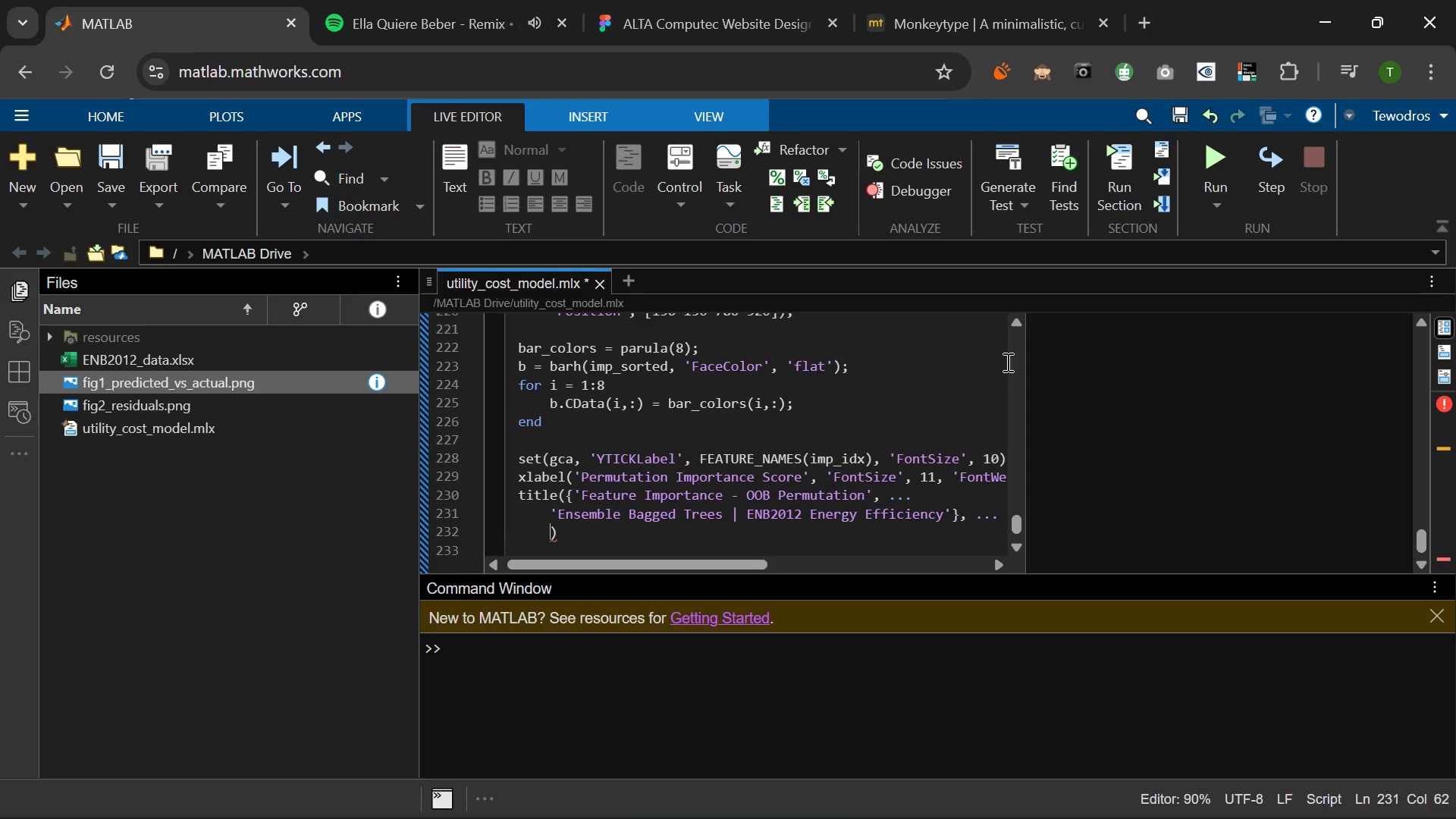 
type('FontSize)
 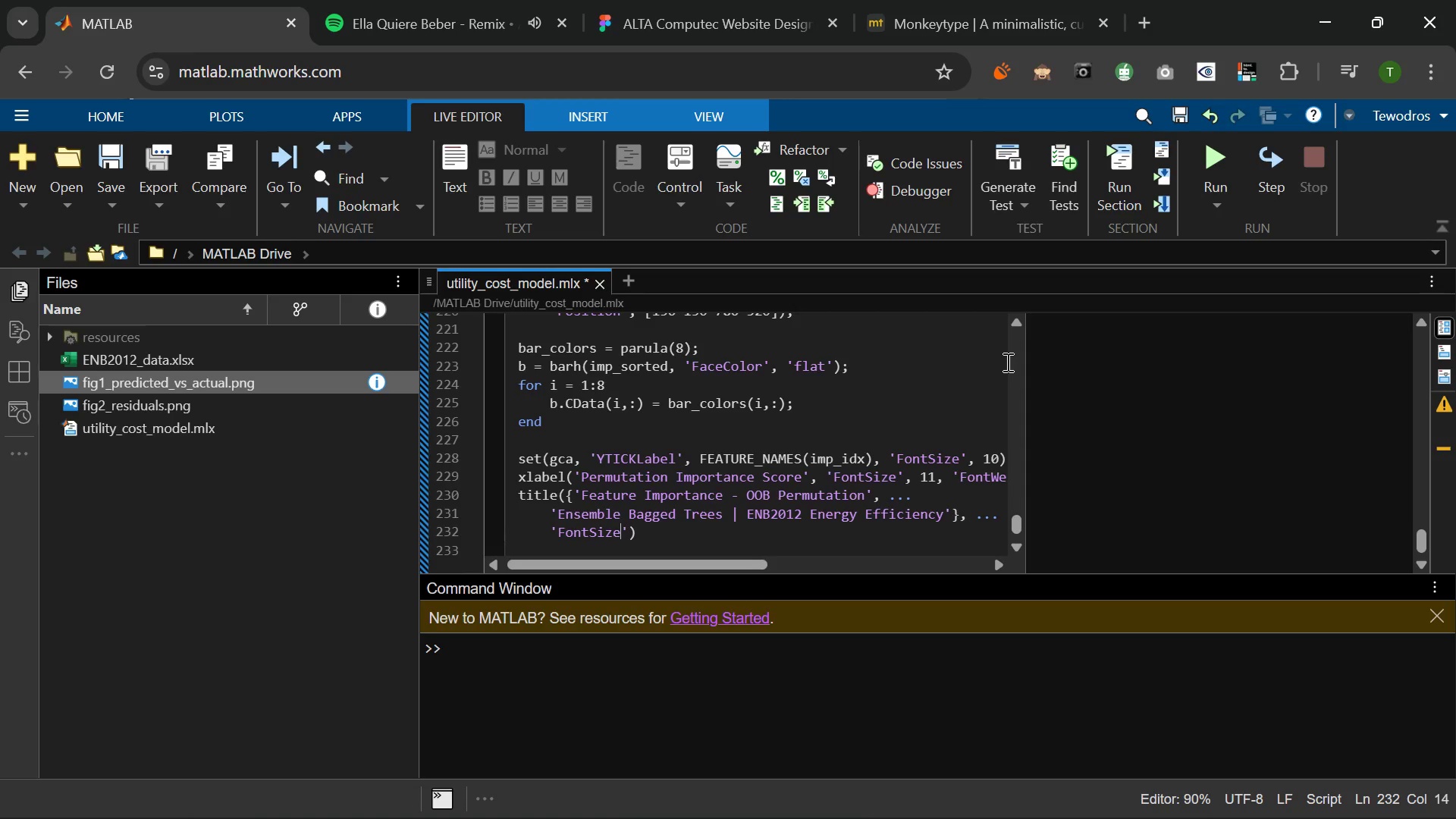 
key(ArrowRight)
 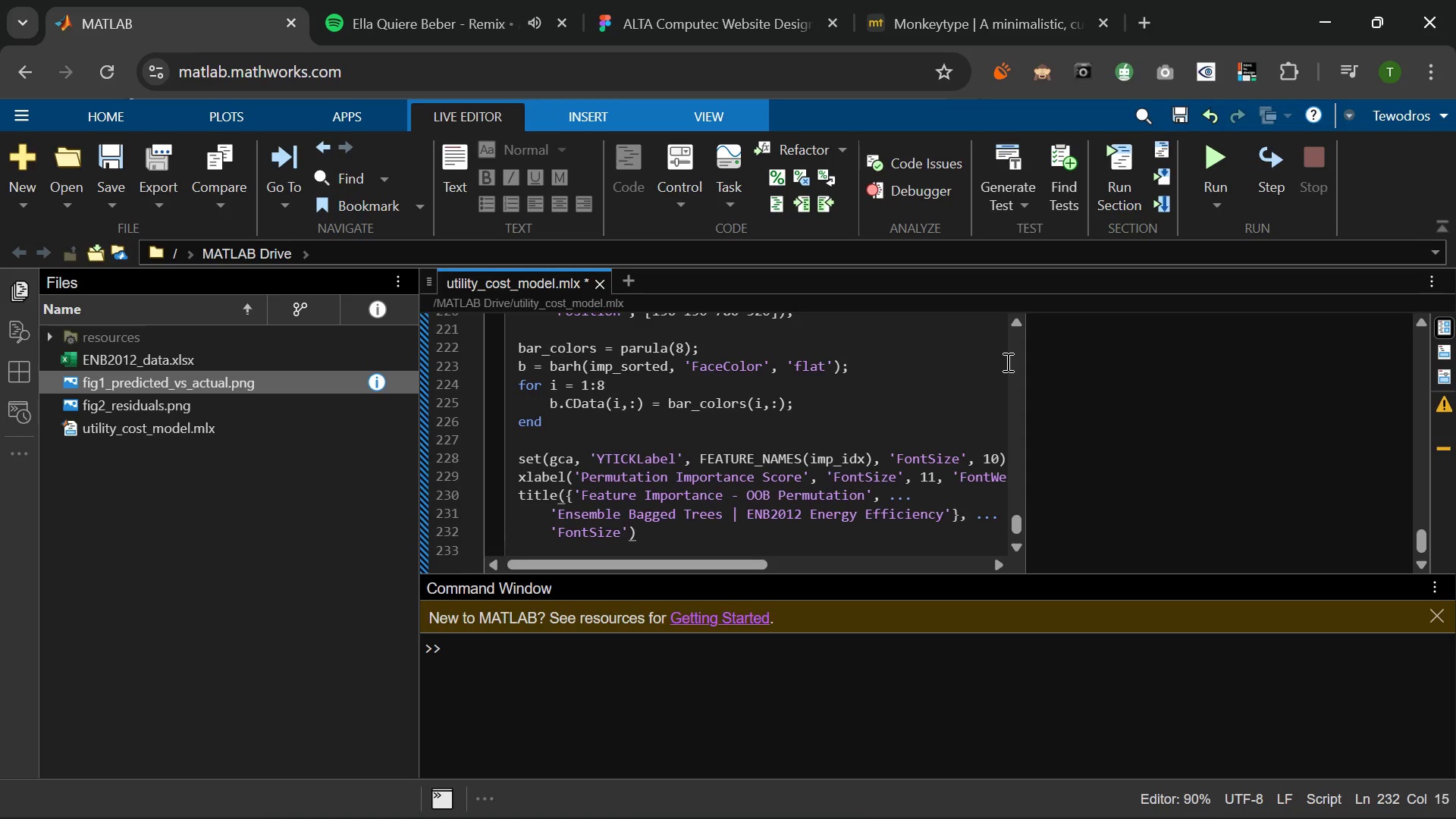 
type(, 12, )
 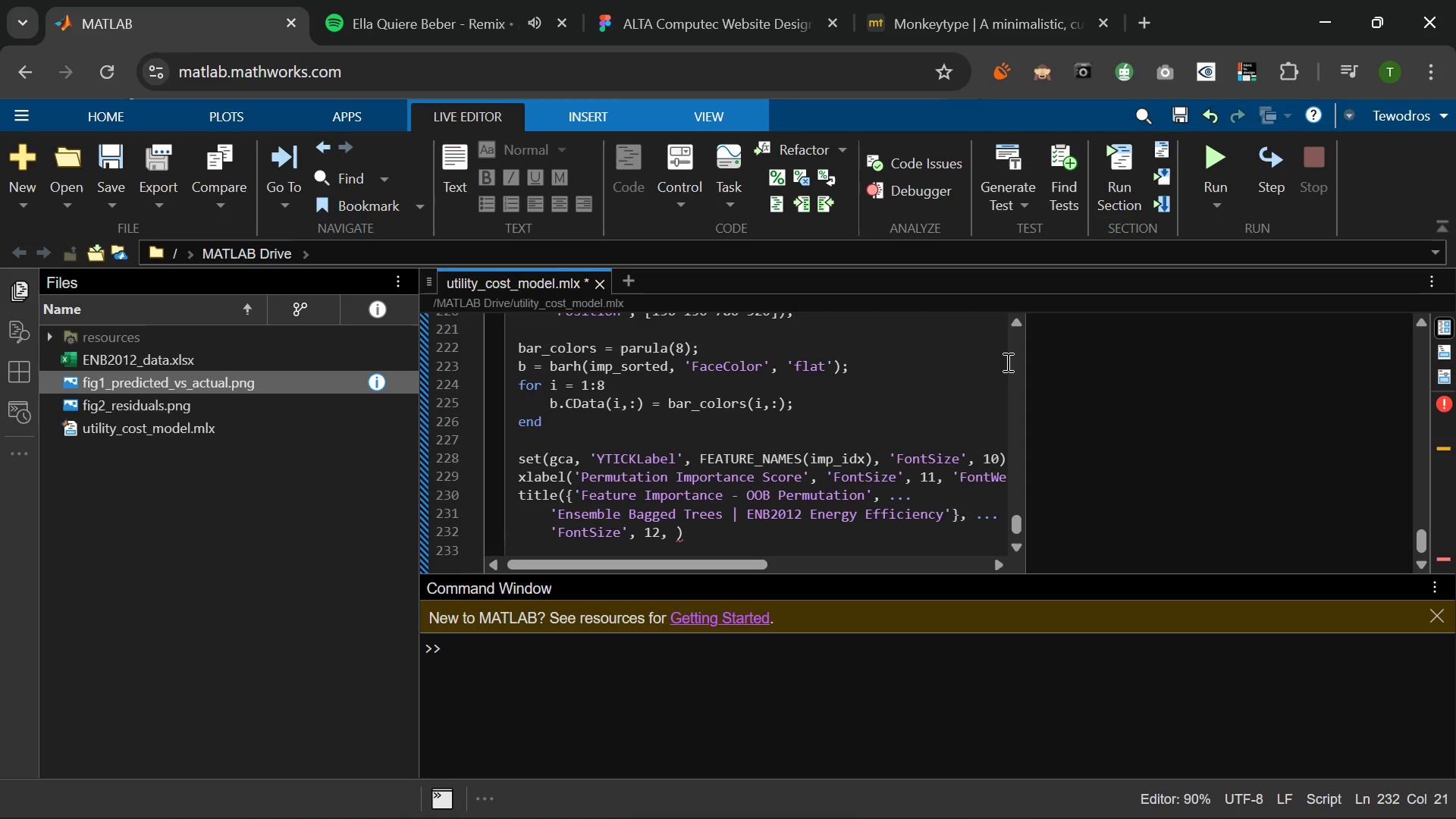 
key(Enter)
 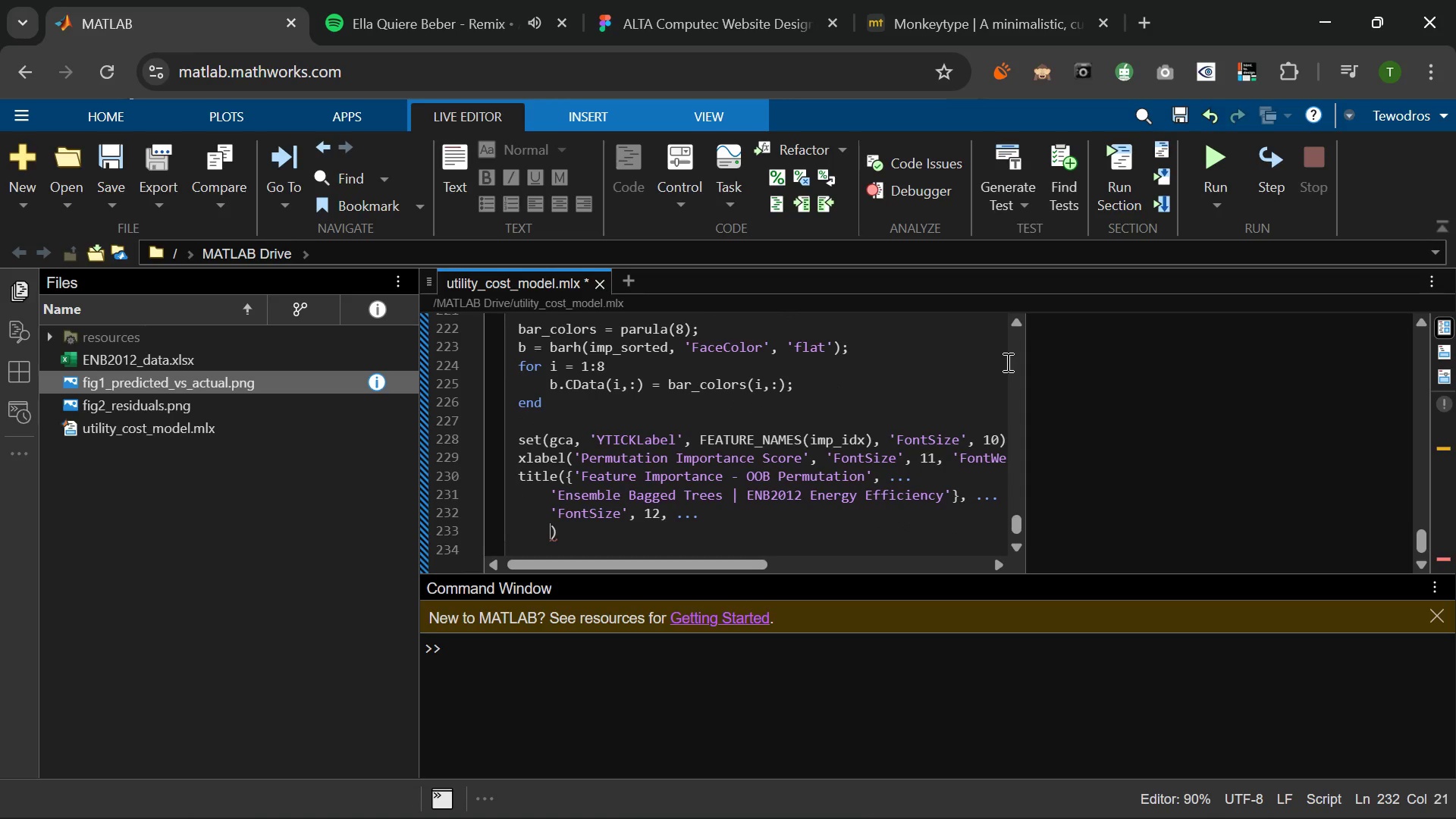 
key(Control+Z)
 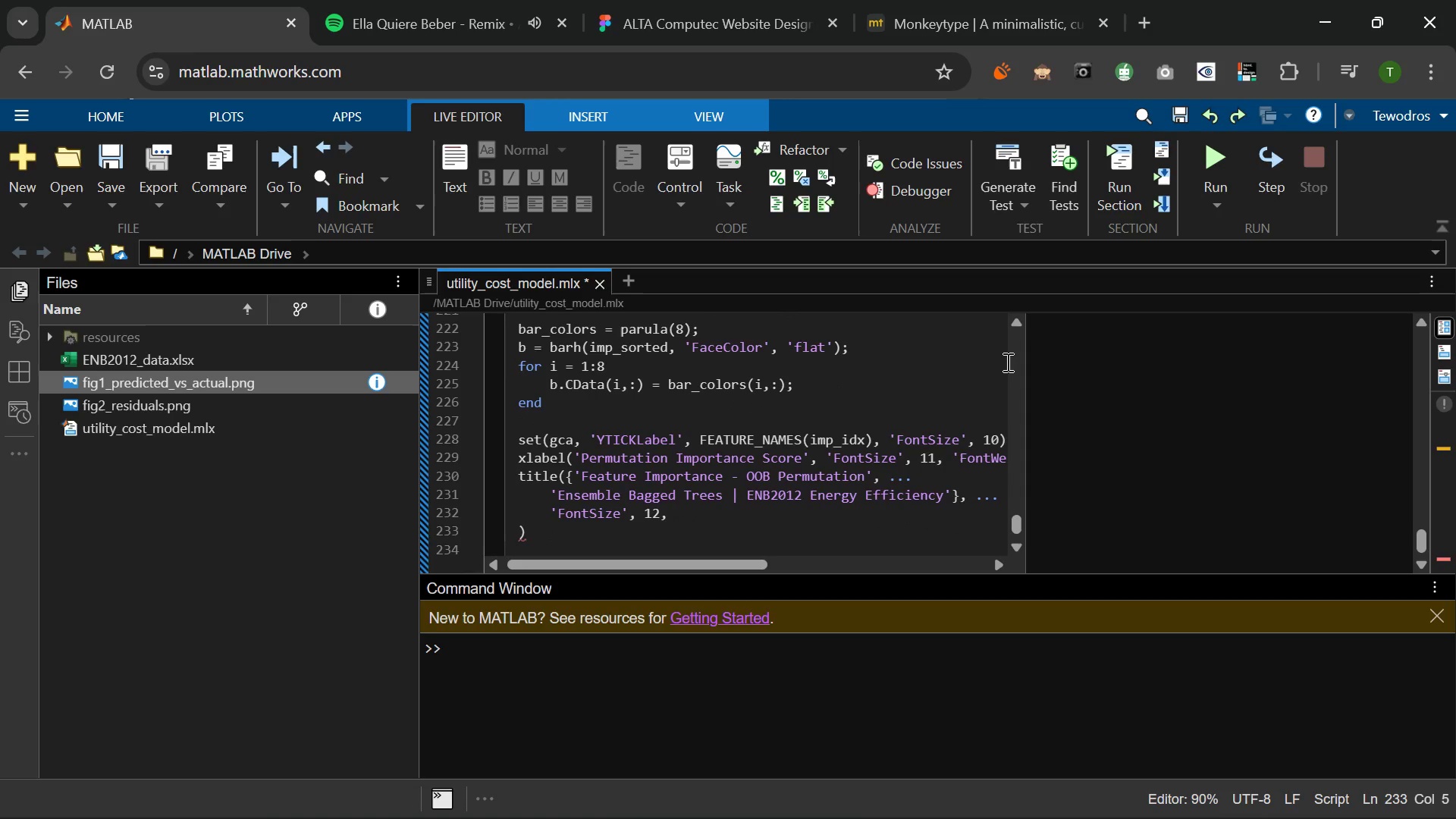 
key(Control+Z)
 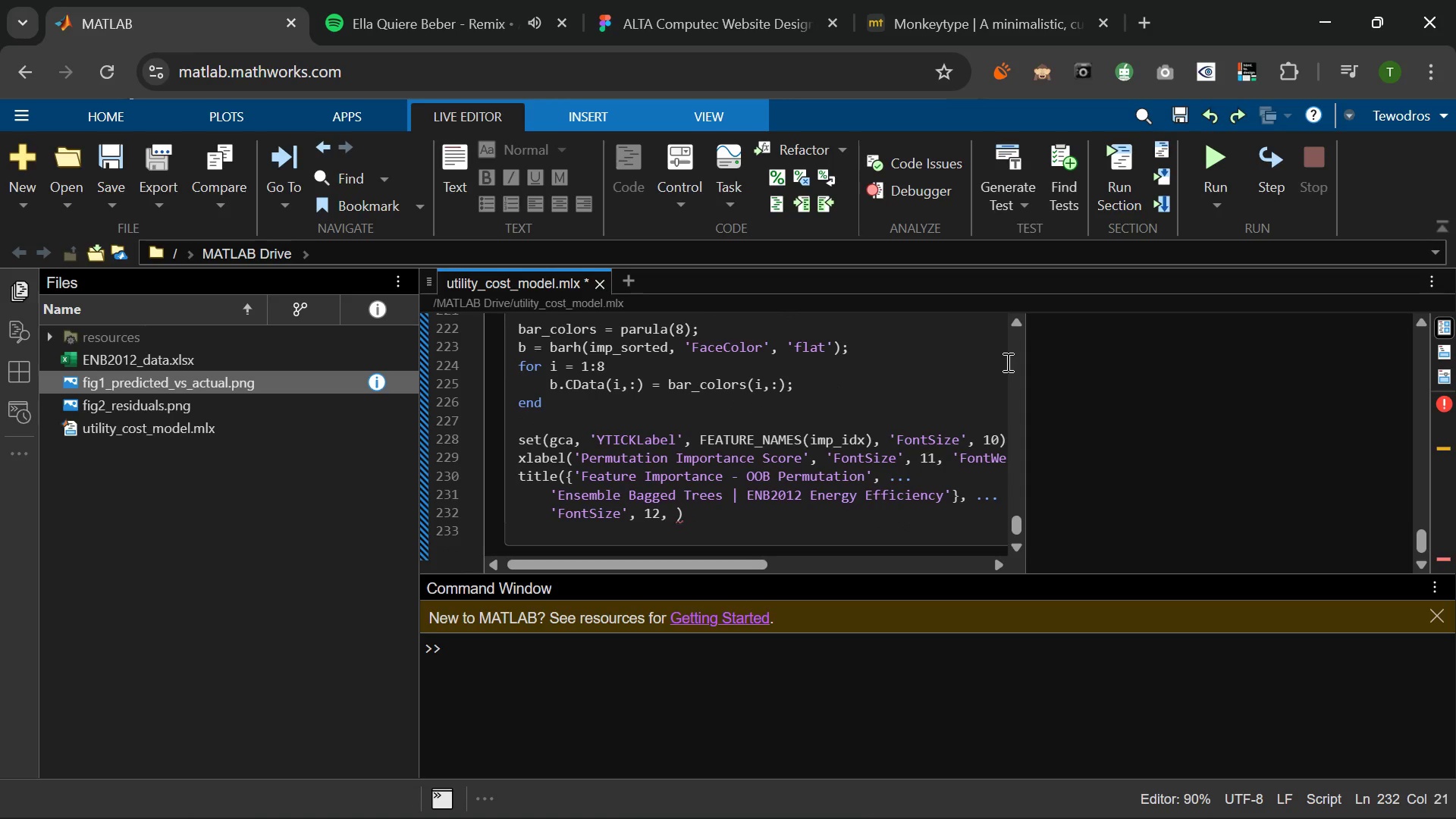 
key(Control+Quote)
 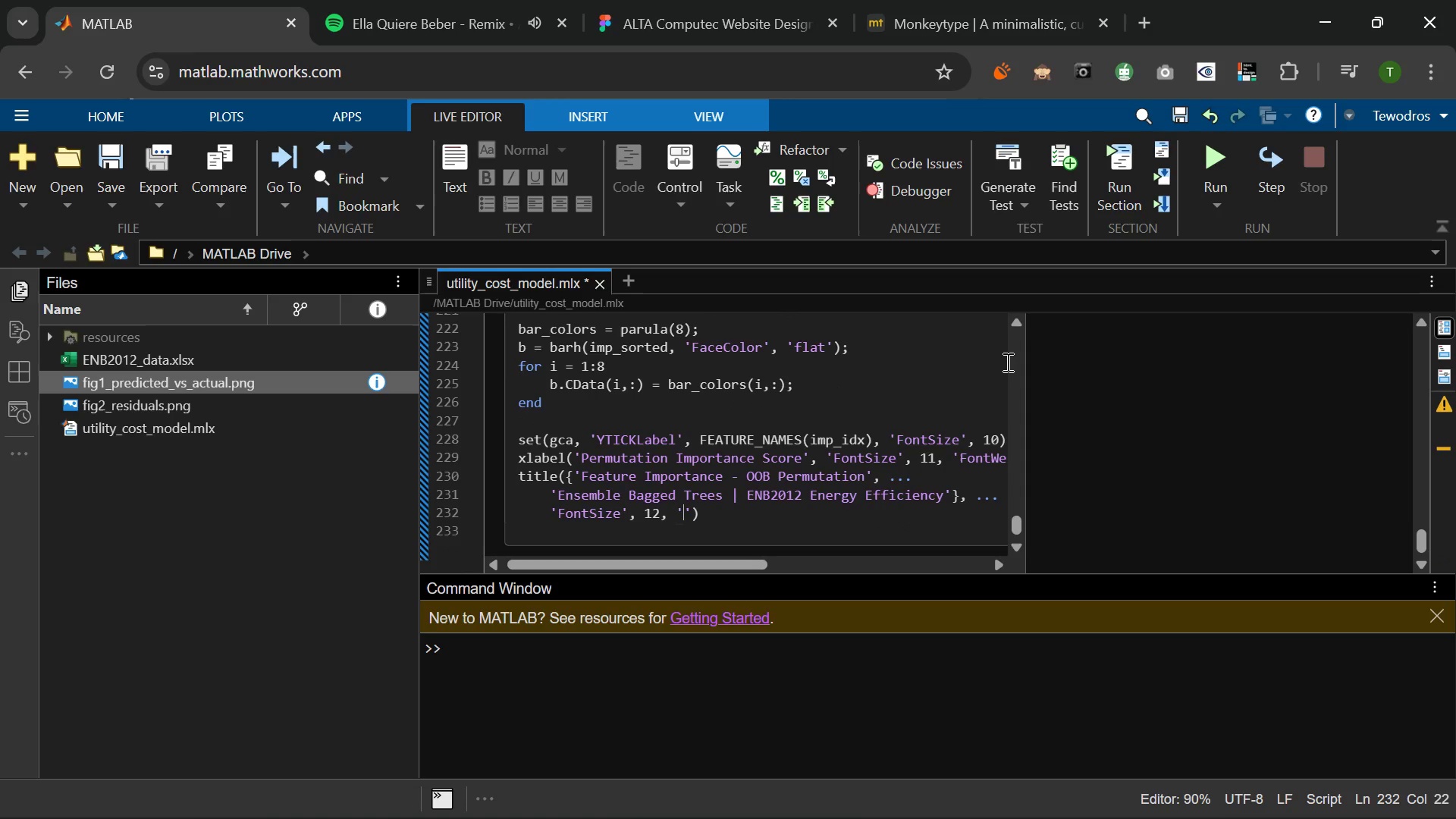 
type(FONTWeigh)
key(Backspace)
type(ht)
 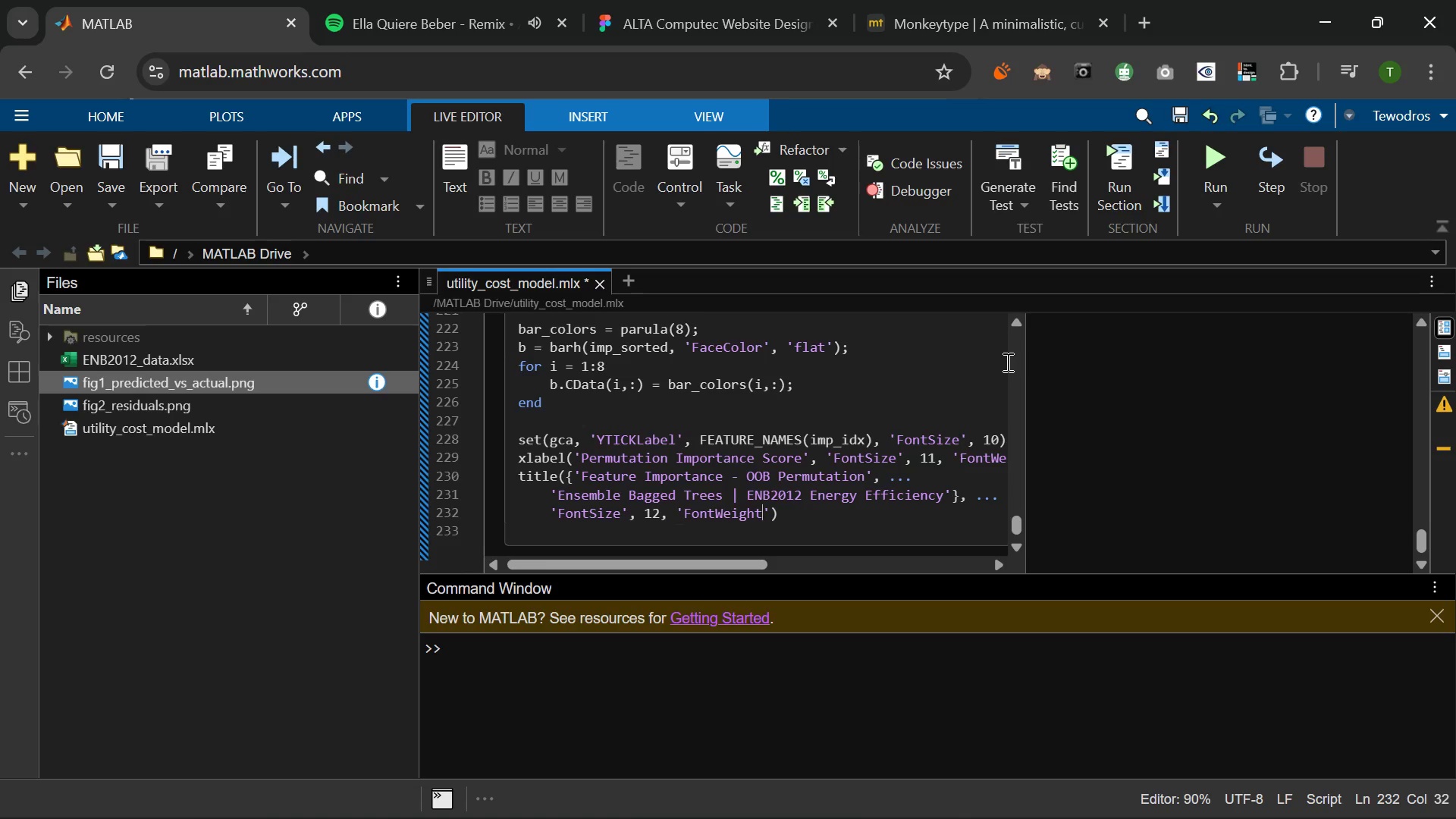 
key(ArrowRight)
 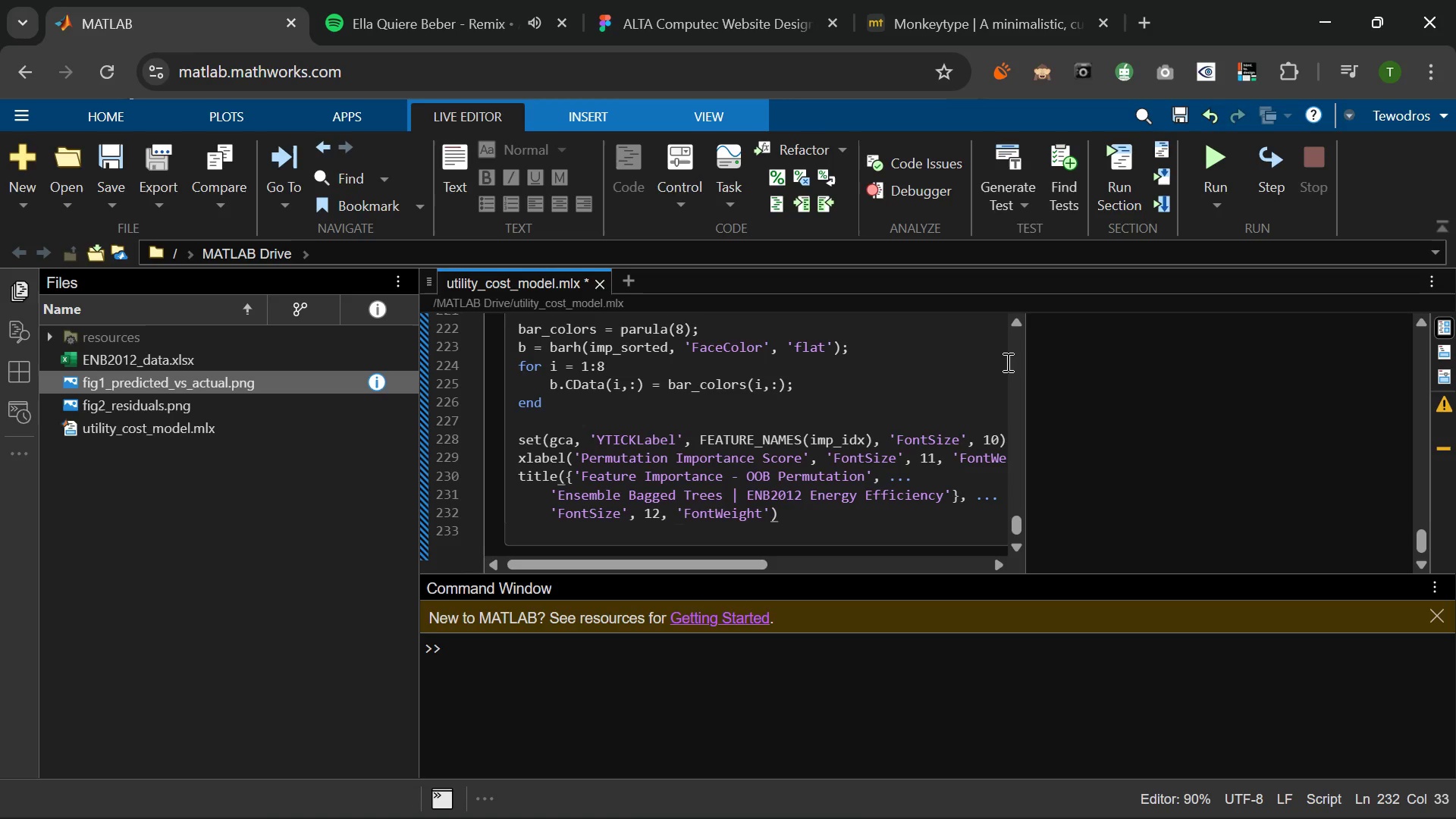 
type(, 'bold)
 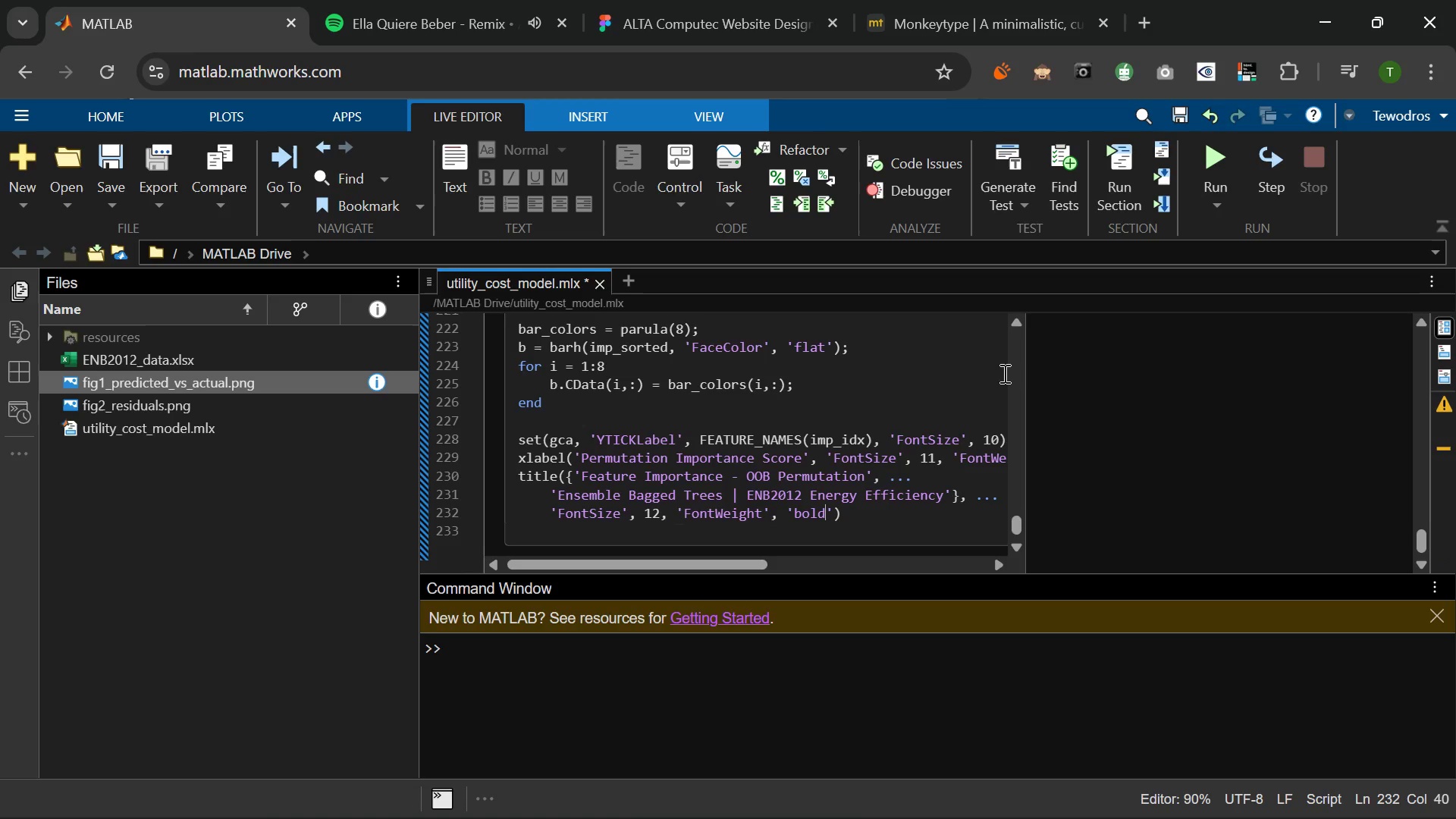 
key(ArrowRight)
 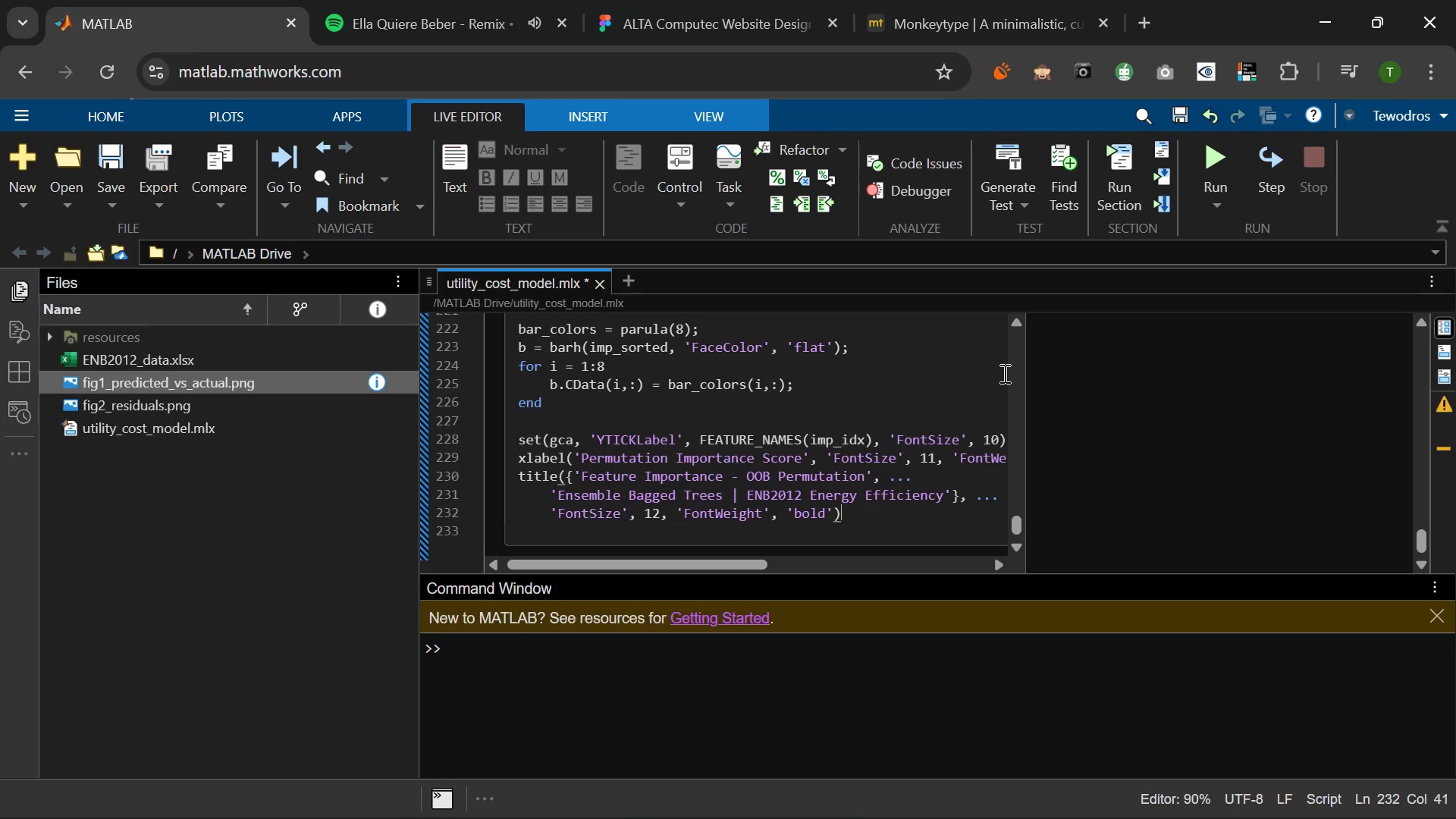 
key(ArrowRight)
 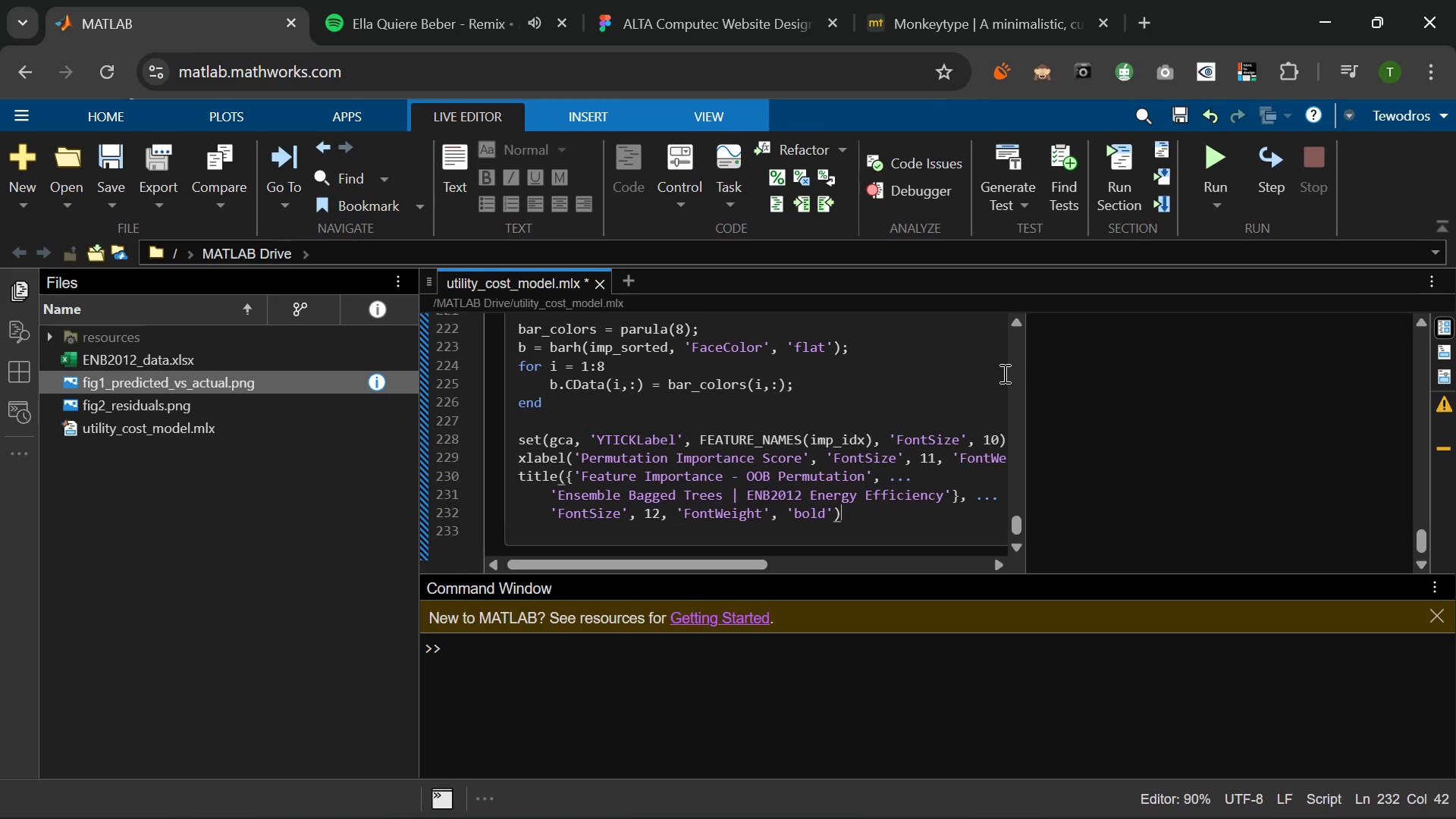 
key(Semicolon)
 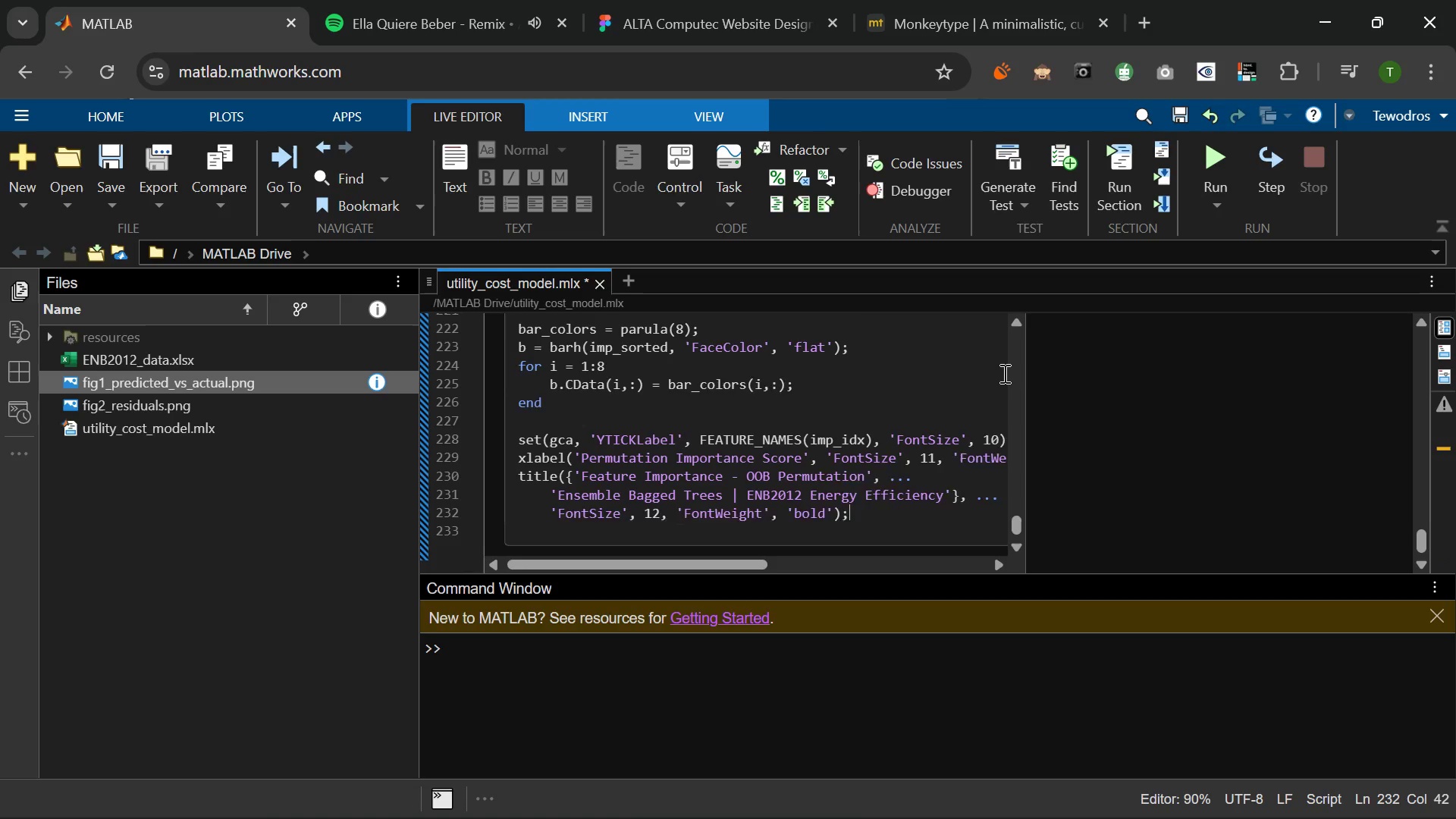 
key(Enter)
 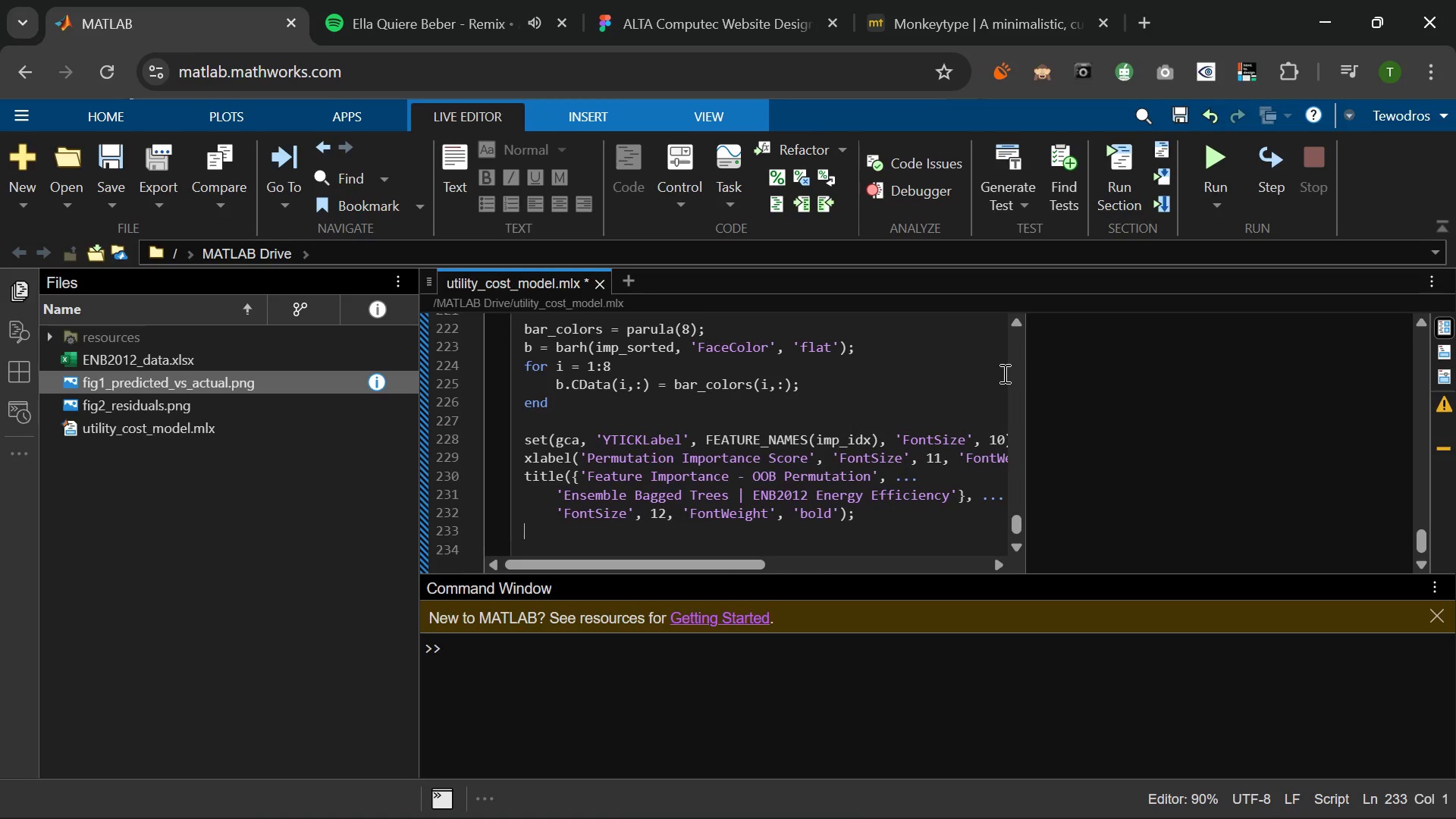 
type(grid on; box on;)
 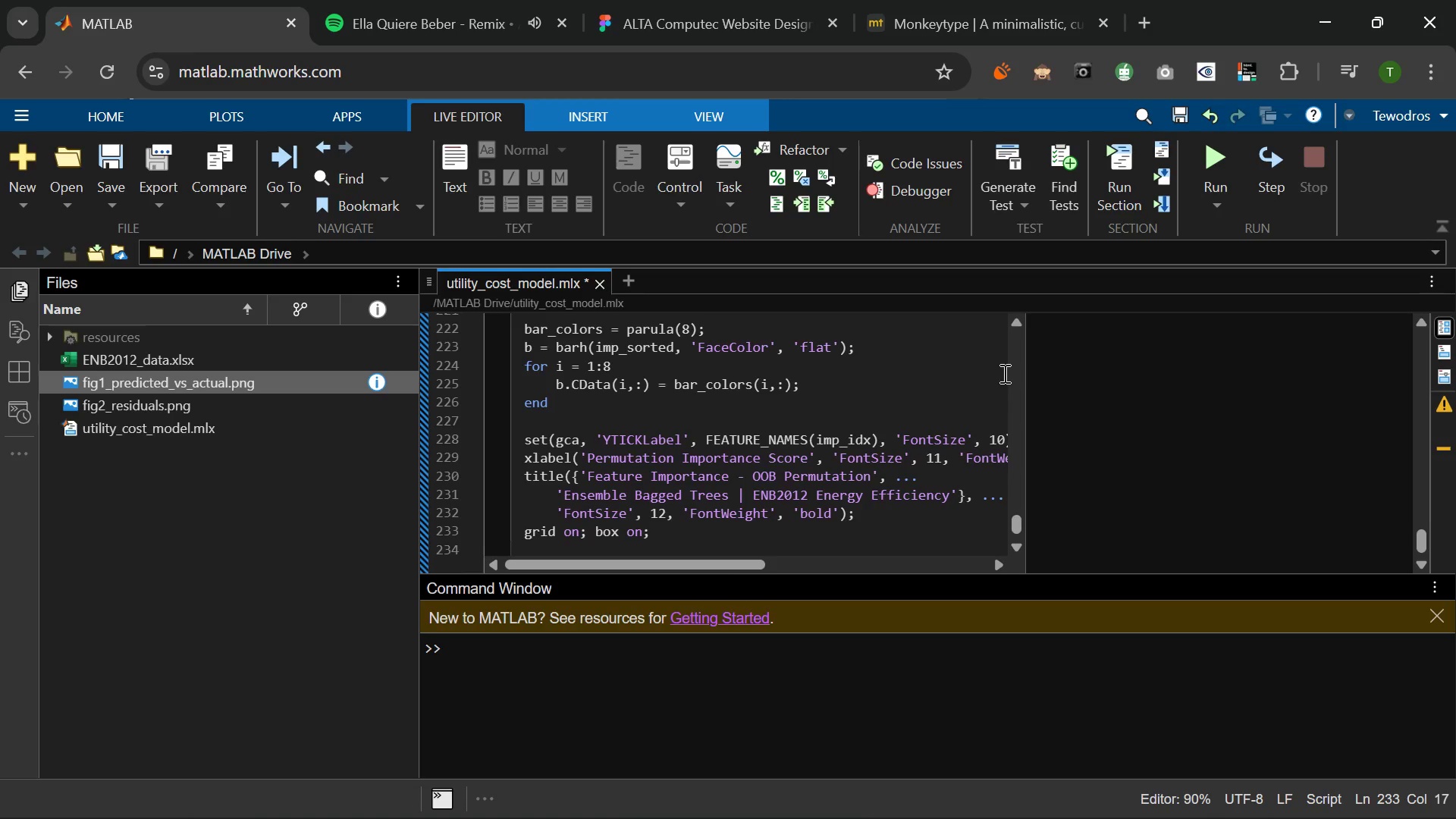 
key(Enter)
 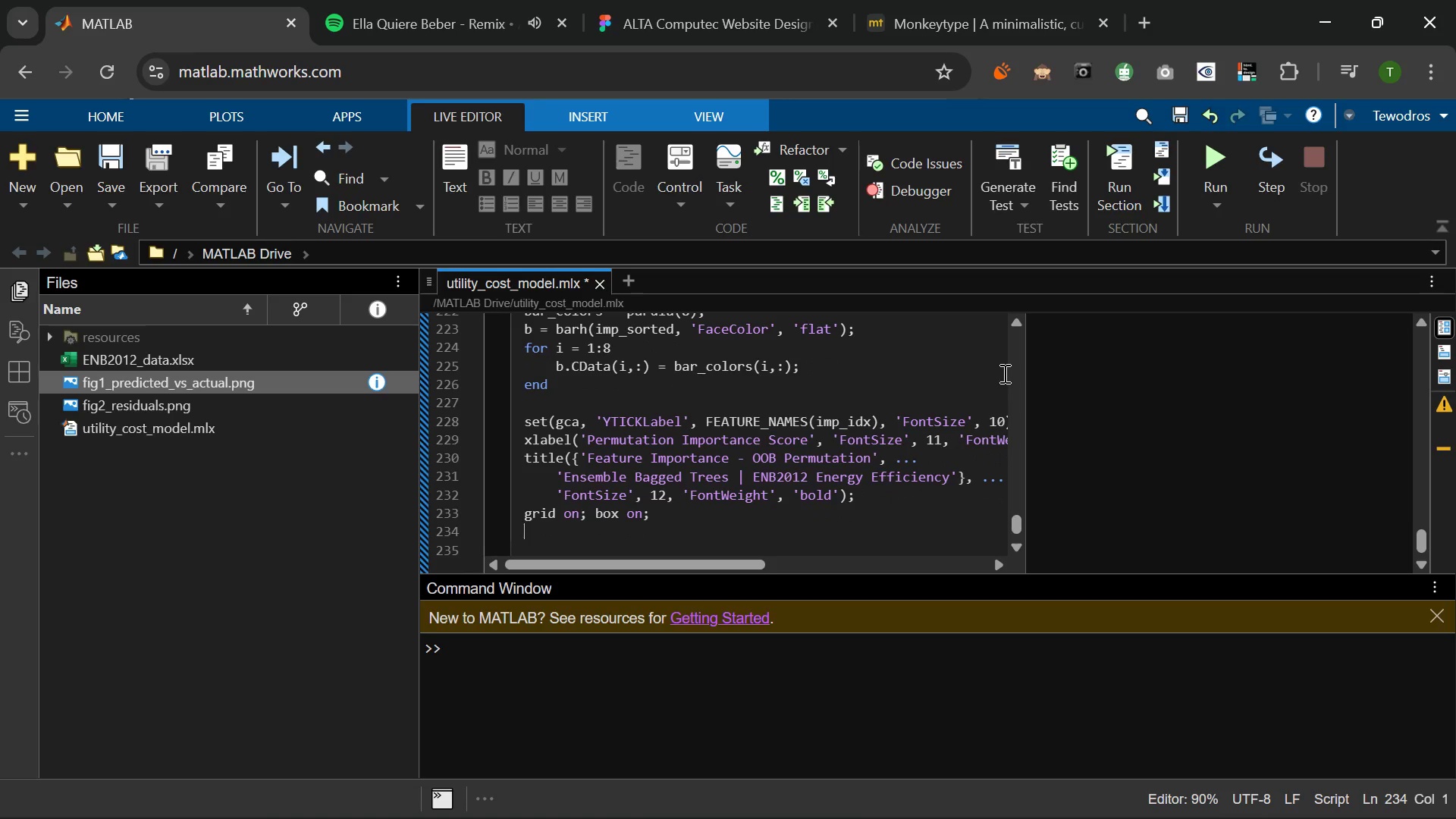 
key(Enter)
 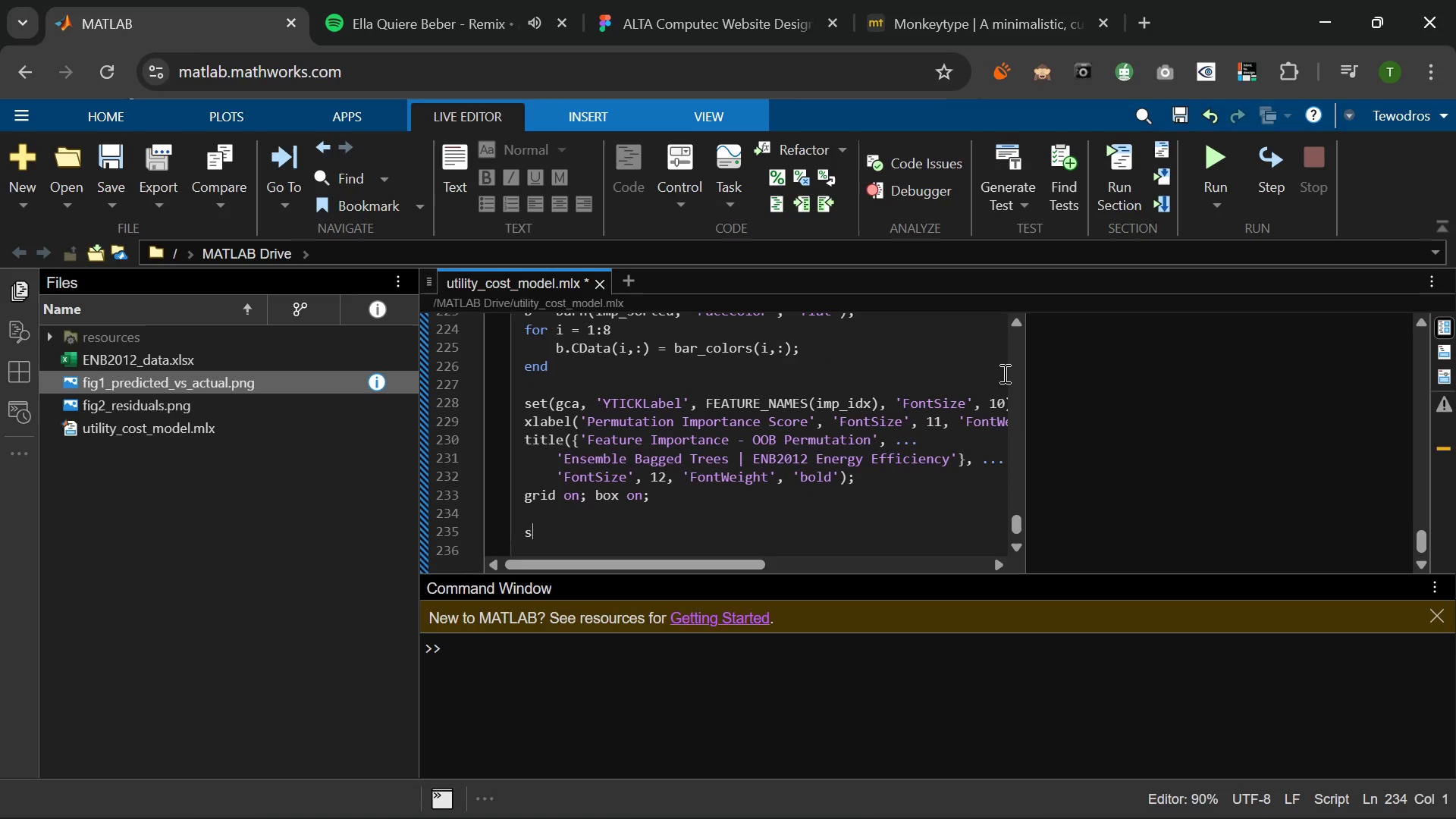 
type(saveas9c)
key(Backspace)
type(gcf, ' gi)
key(Backspace)
key(Backspace)
key(Backspace)
type(fig3_fa)
key(Backspace)
type(eature)
 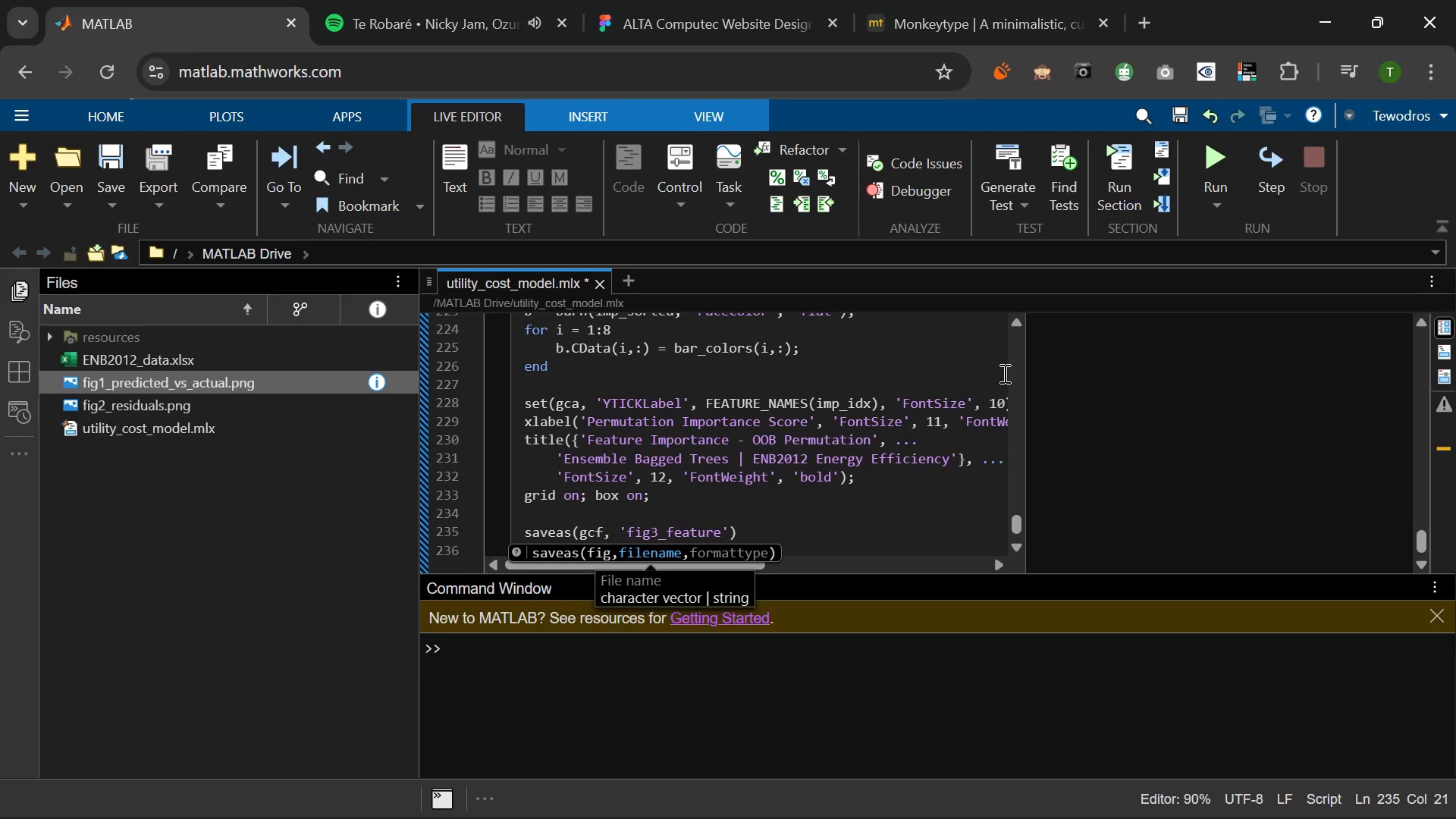 
type(_importance.png)
 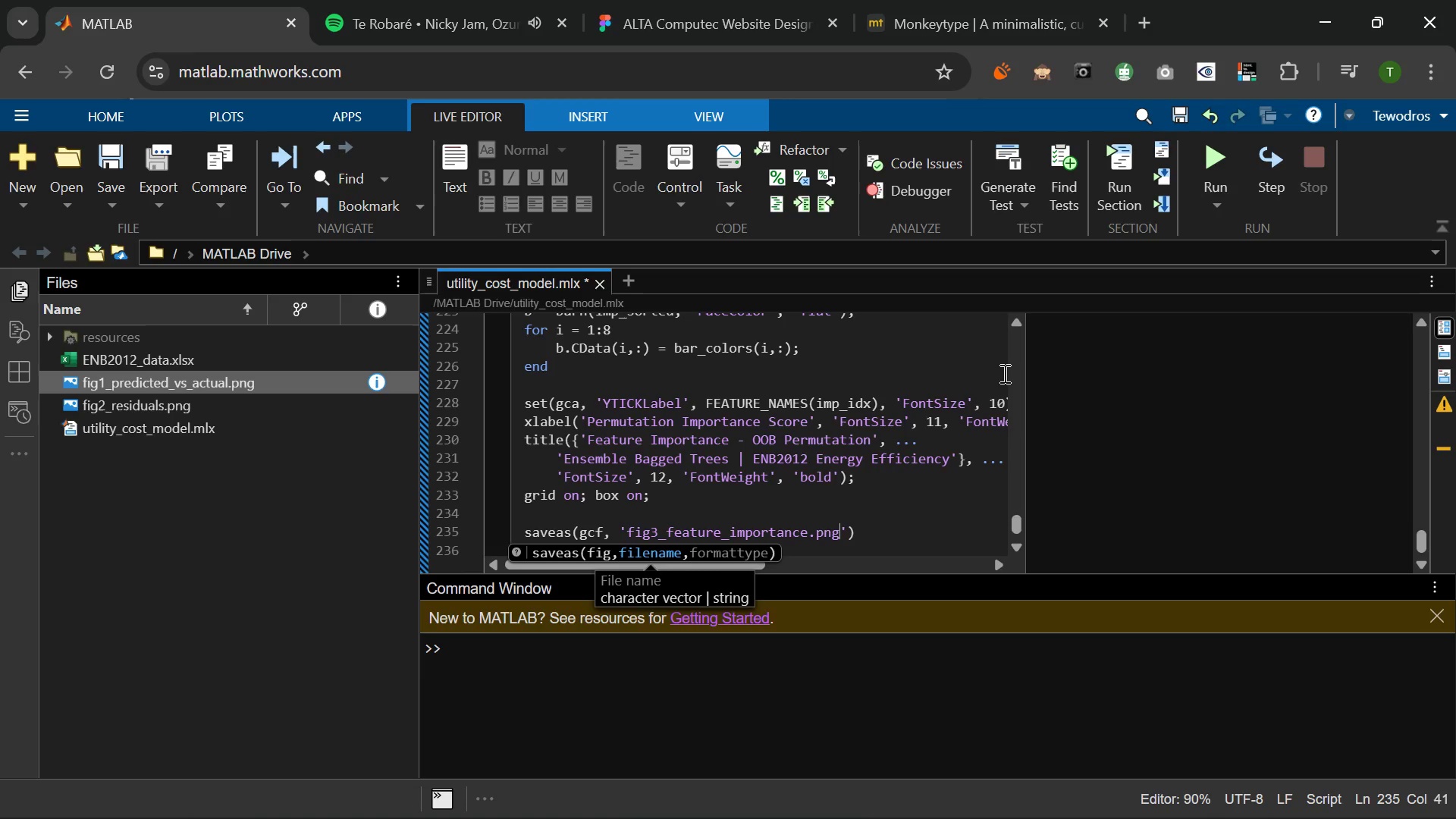 
key(ArrowRight)
 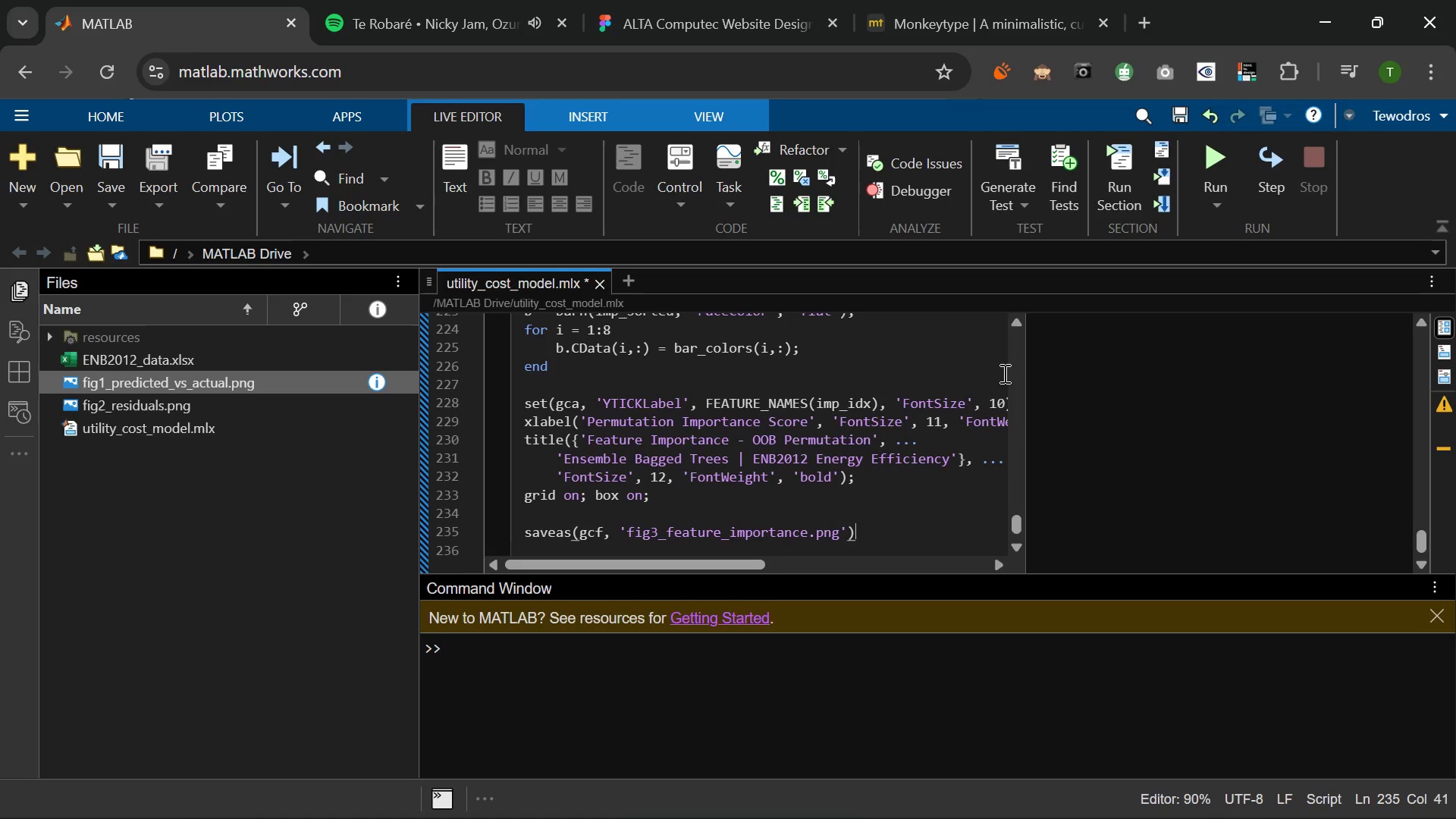 
key(ArrowRight)
 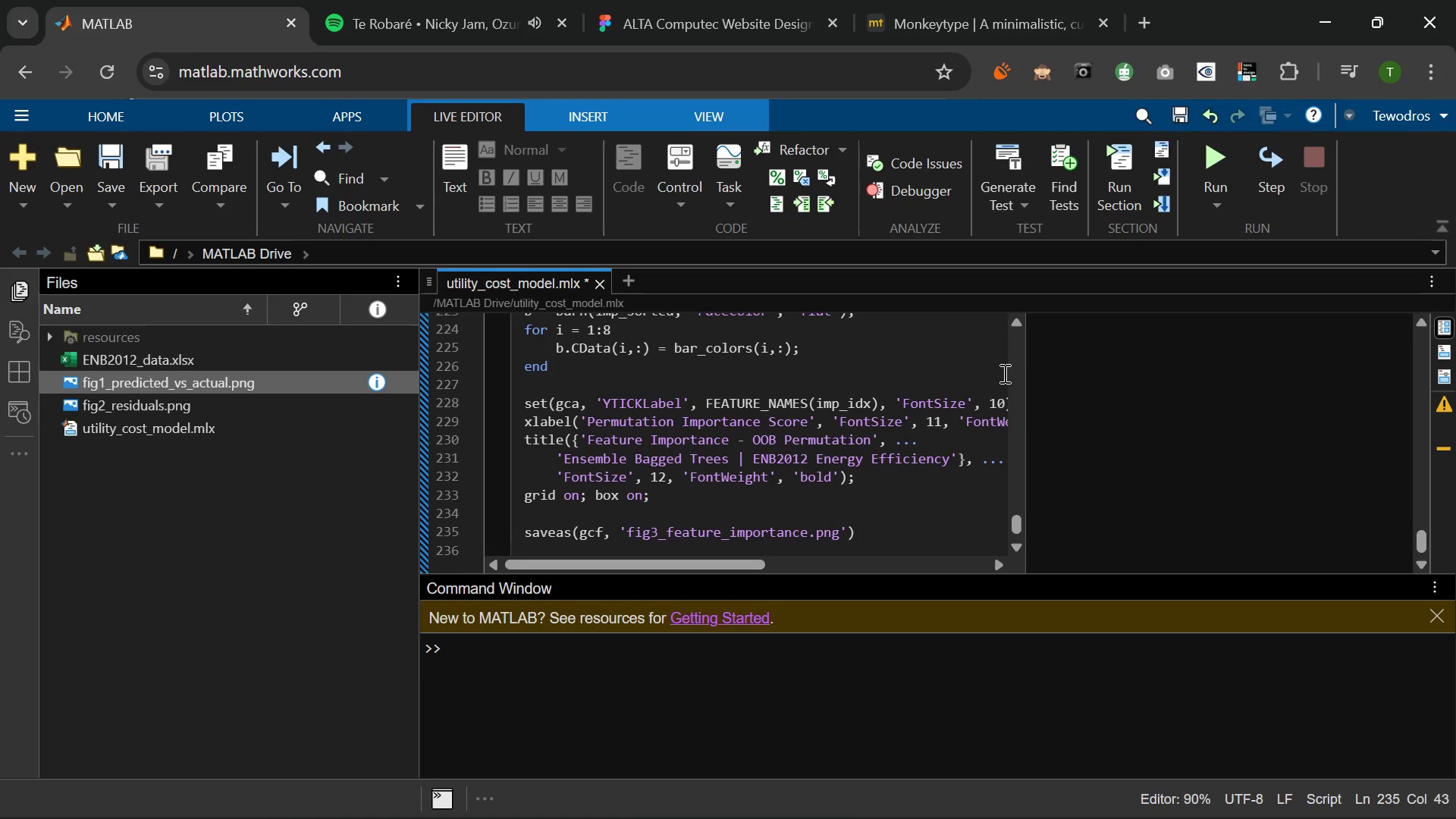 
key(Semicolon)
 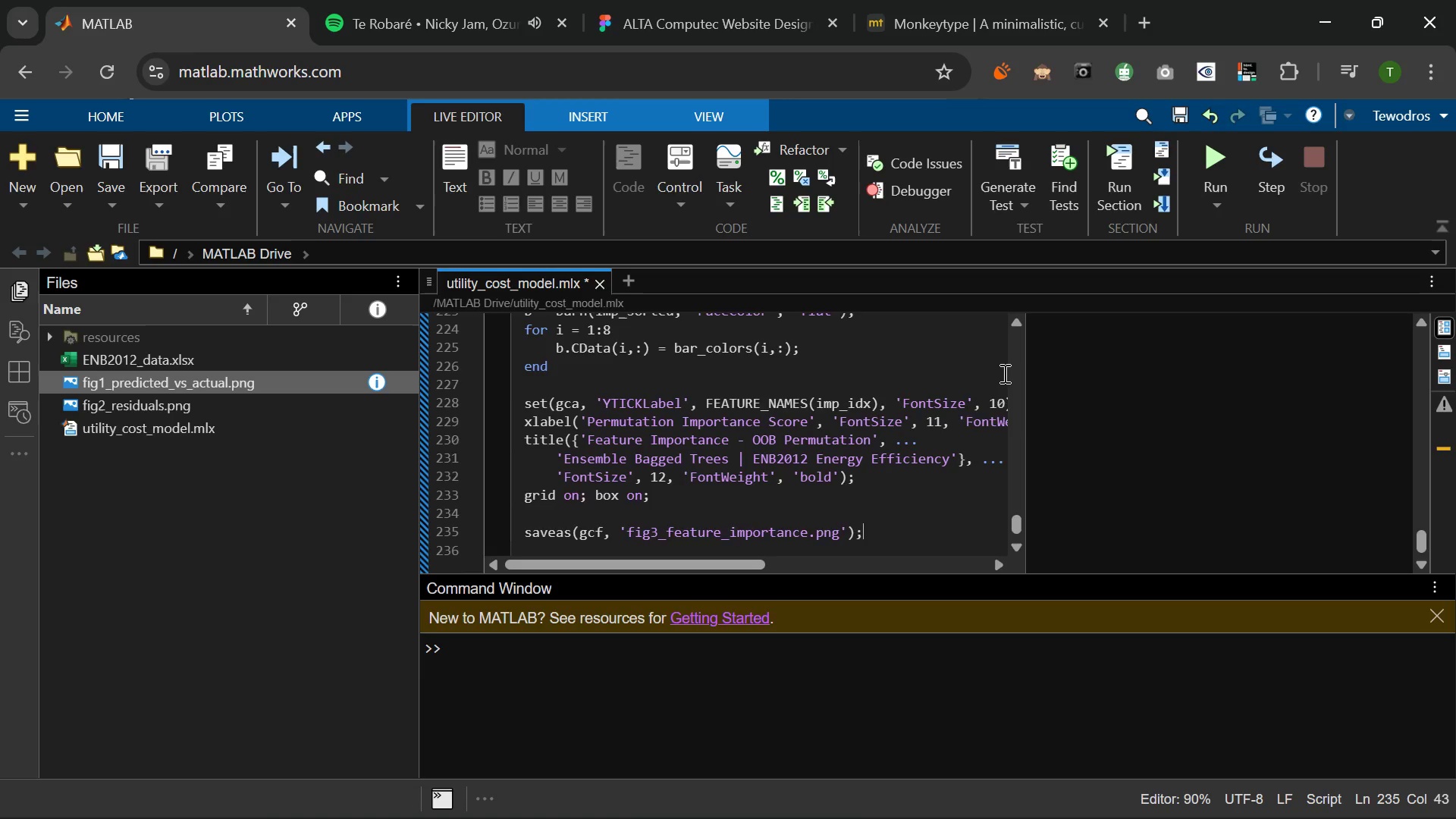 
key(Enter)
 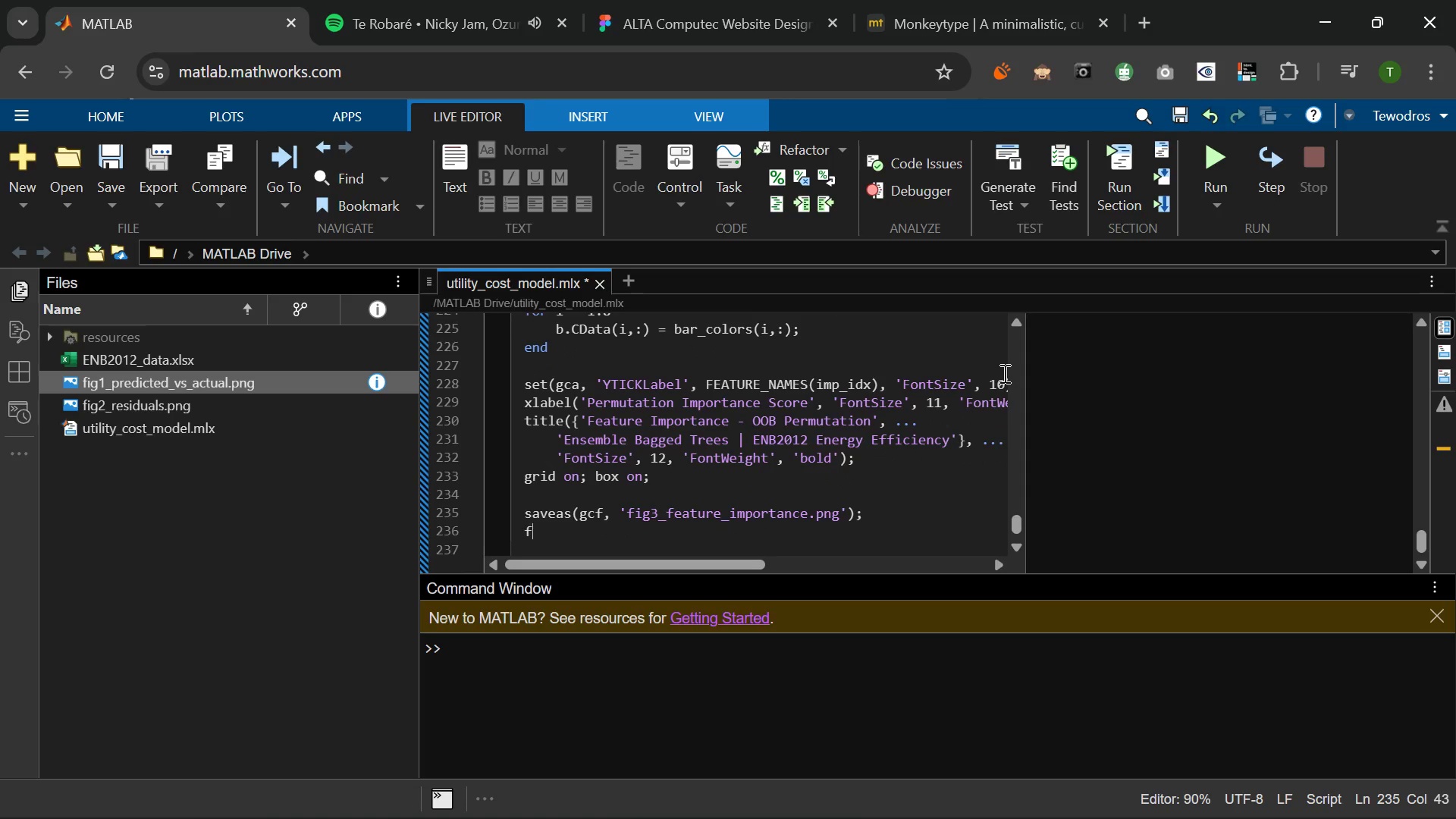 
type(fprintf('Figure 3 saved;)
key(Backspace)
type(: fig3_feature)
 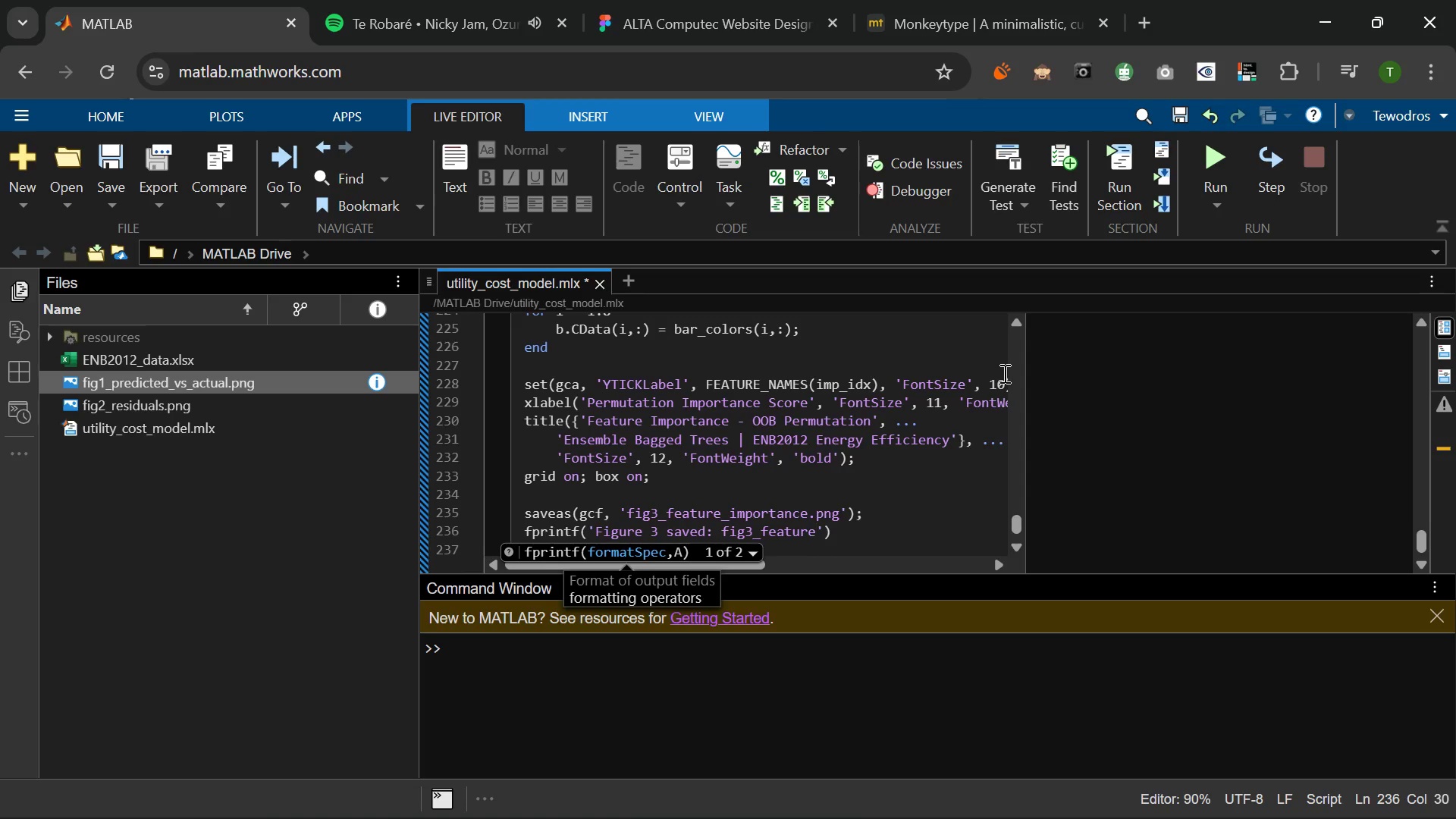 
type(_importance.png\n)
 